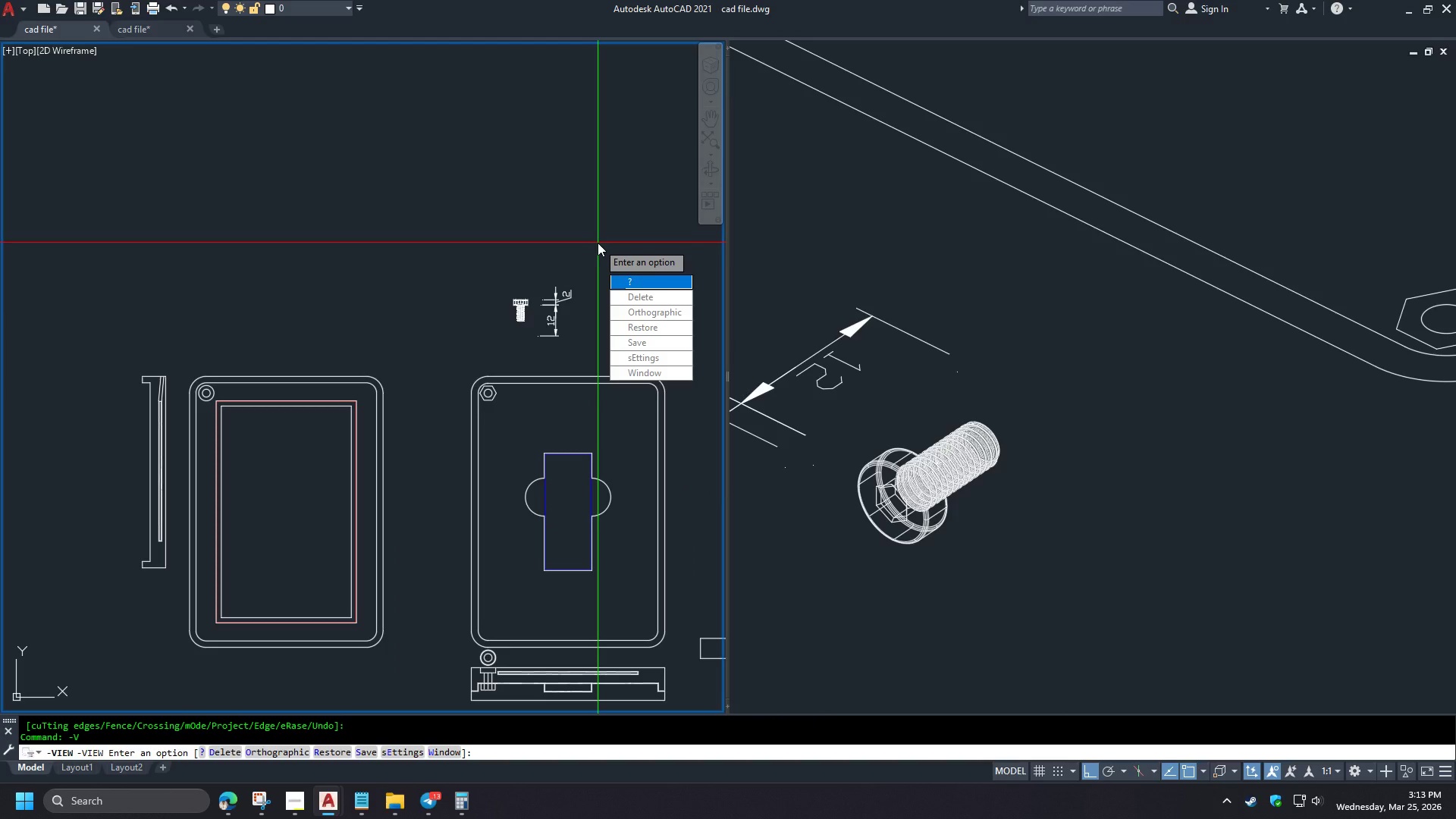 
scroll: coordinate [598, 234], scroll_direction: up, amount: 2.0
 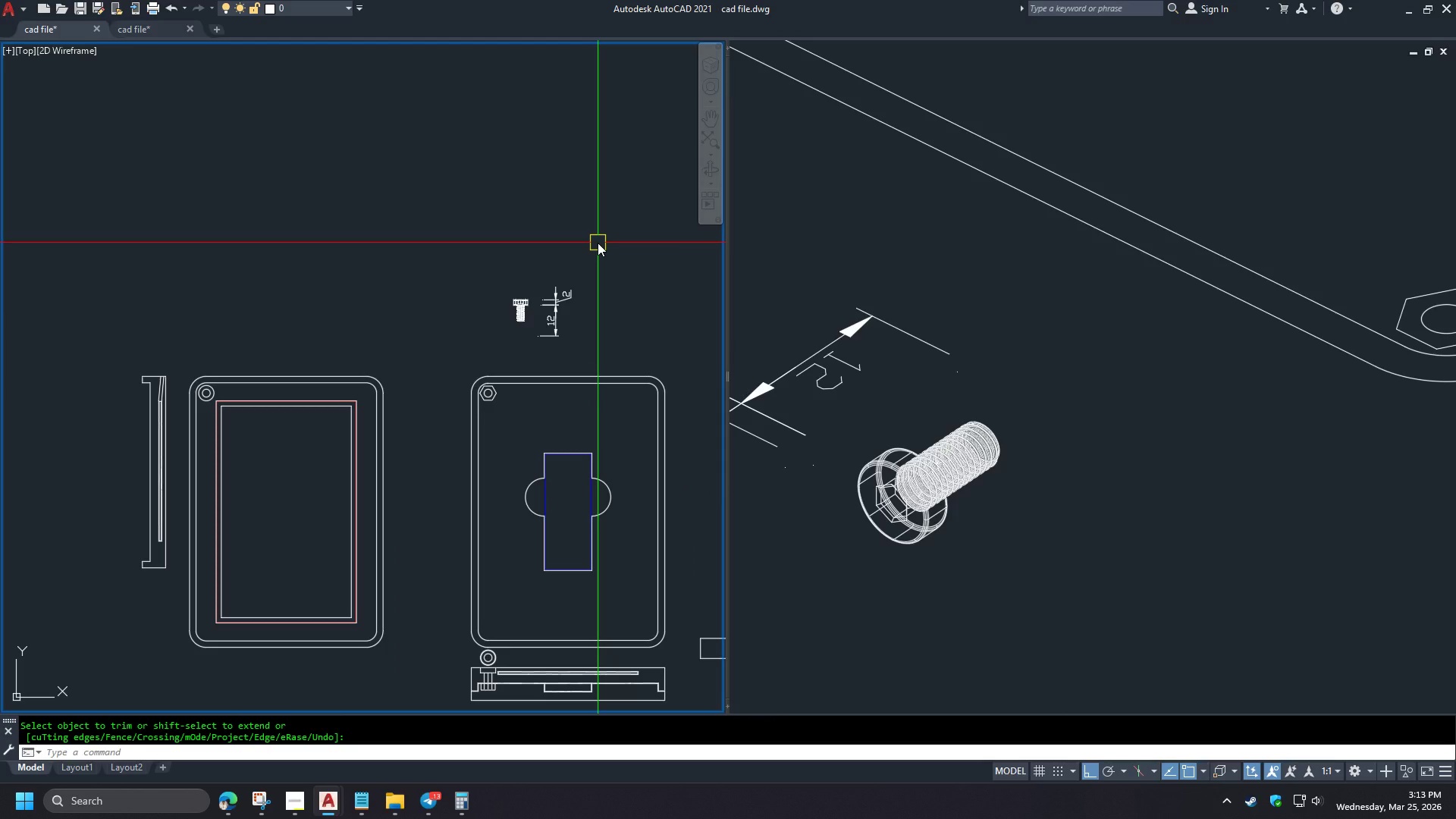 
type(fr )
 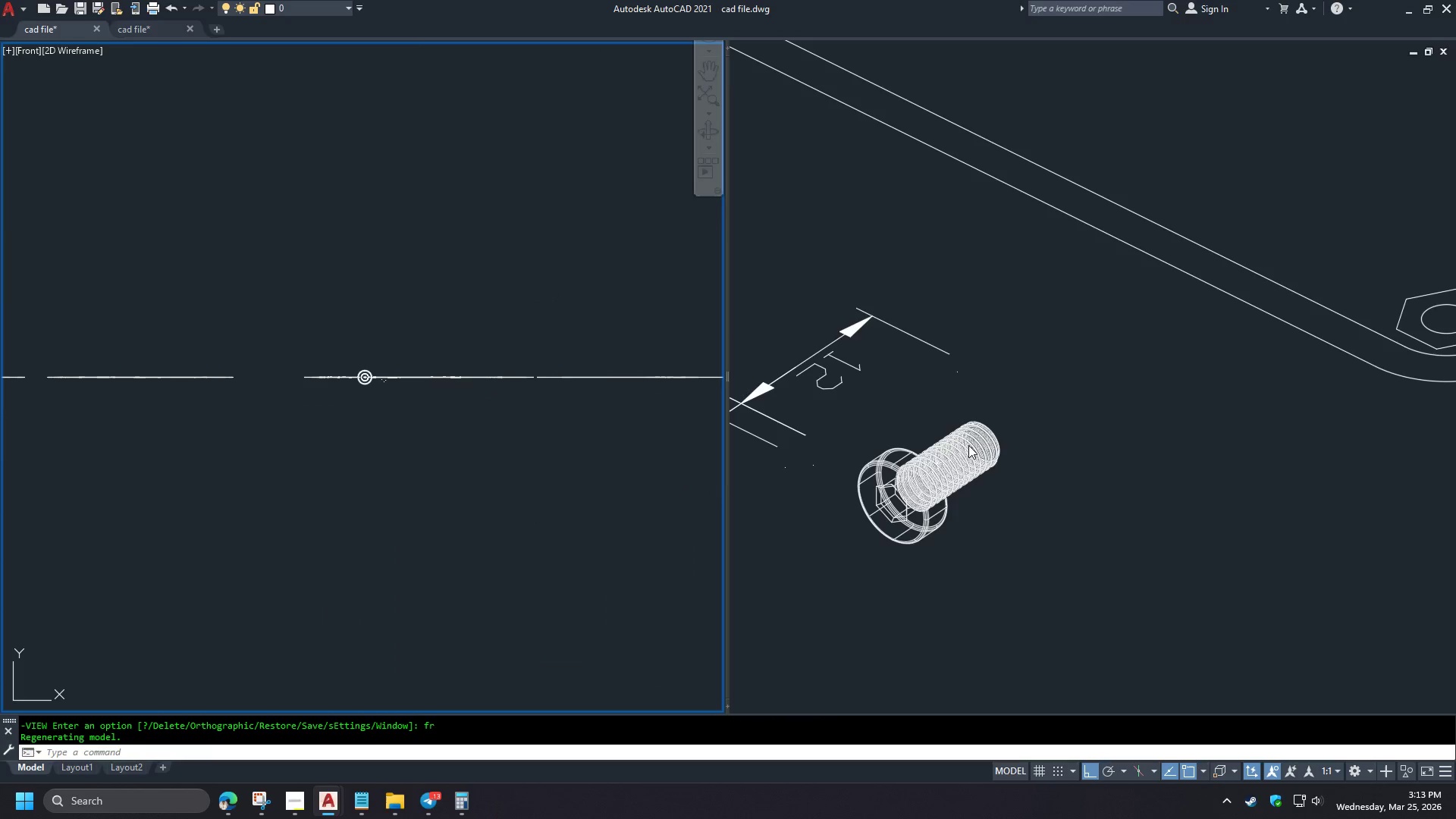 
left_click([1022, 511])
 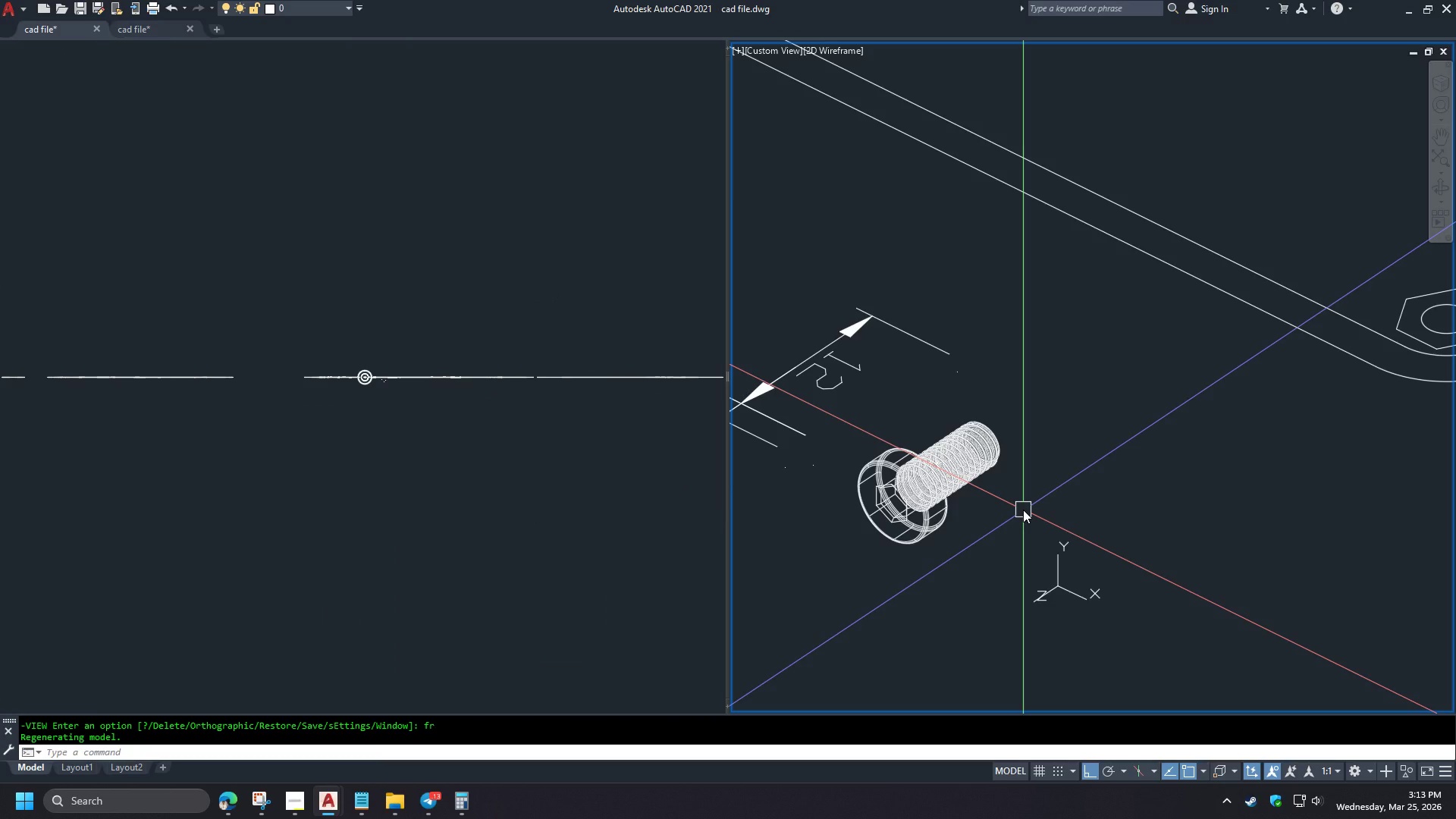 
key(Minus)
 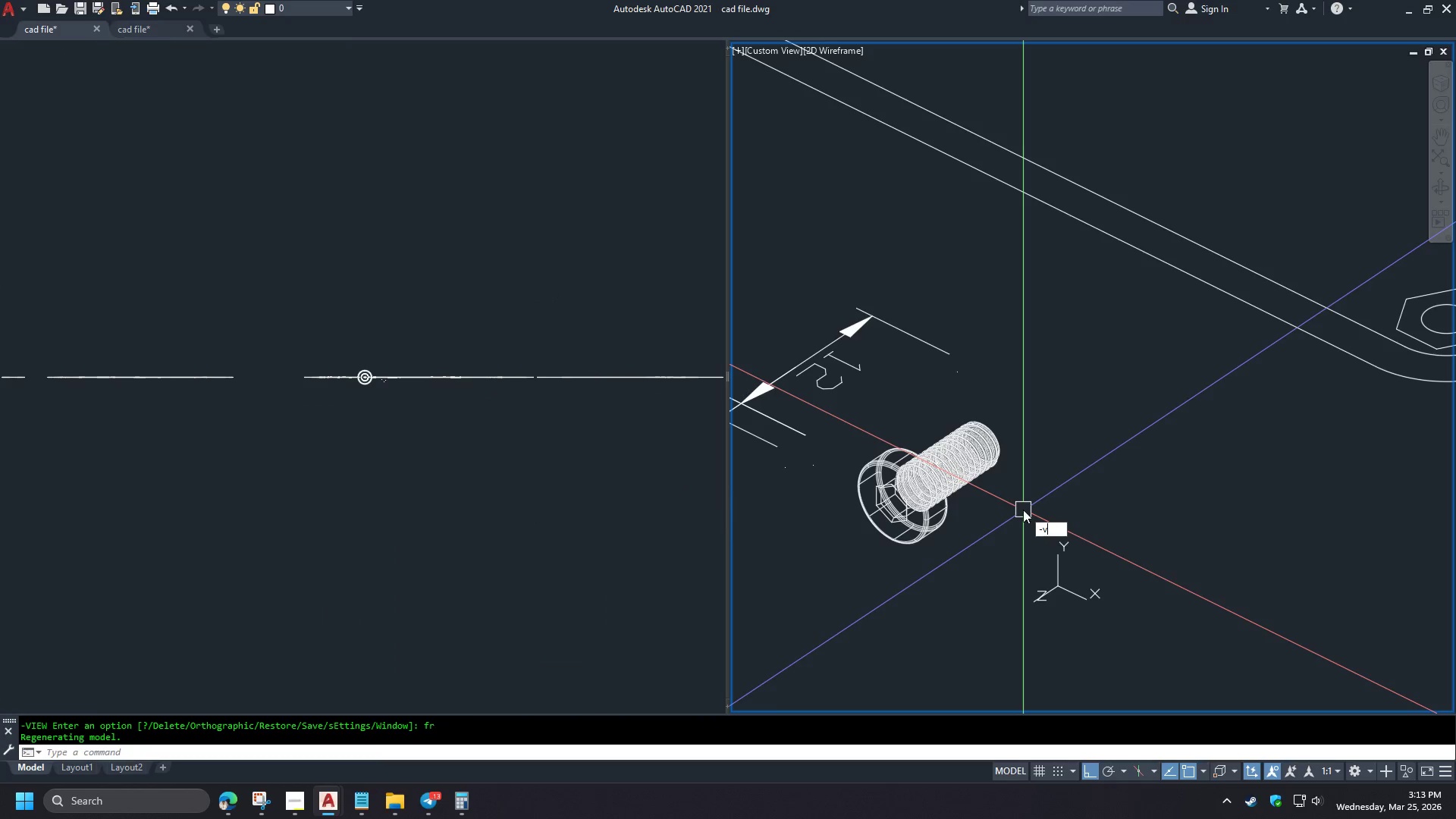 
key(V)
 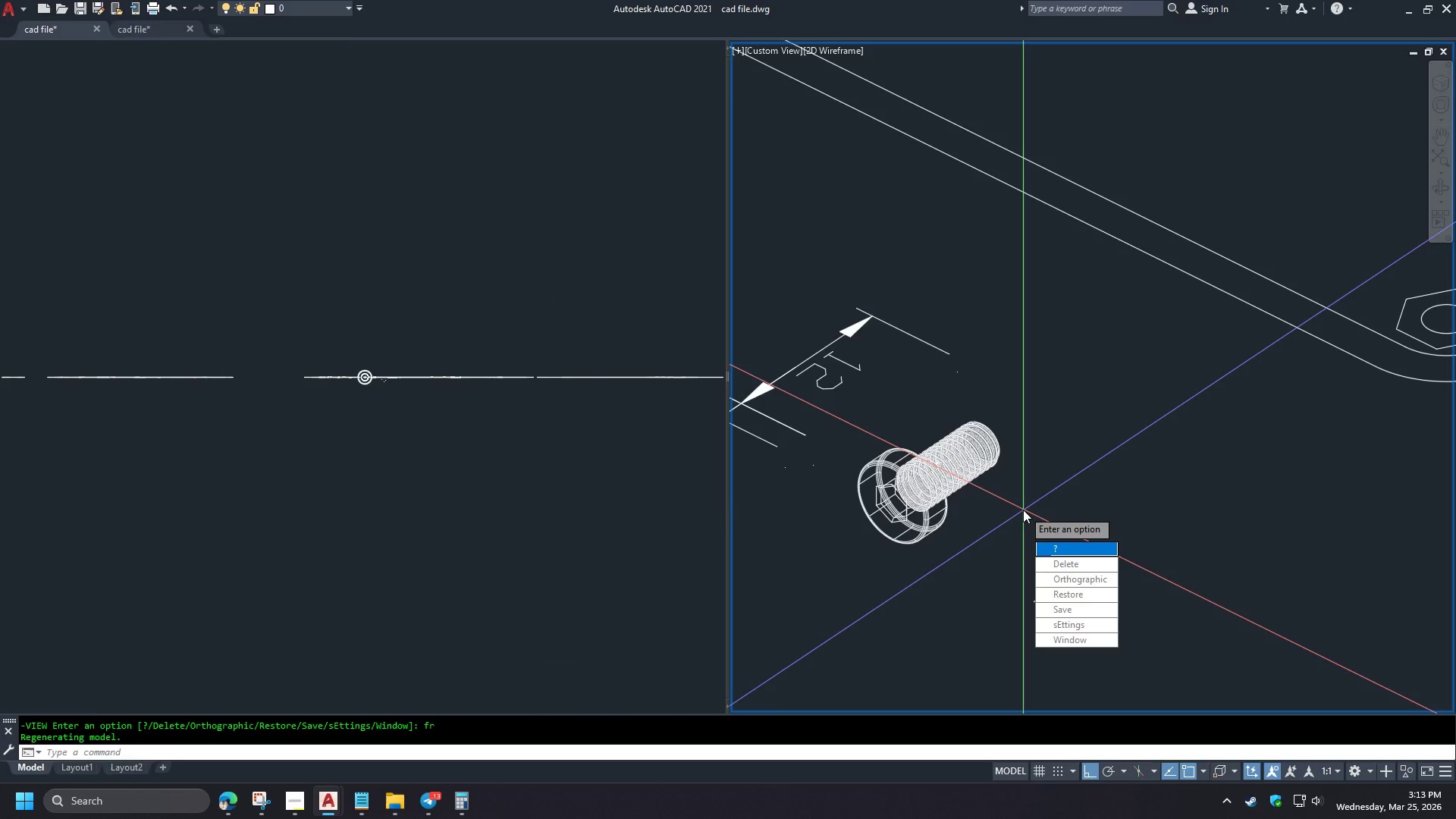 
key(Space)
 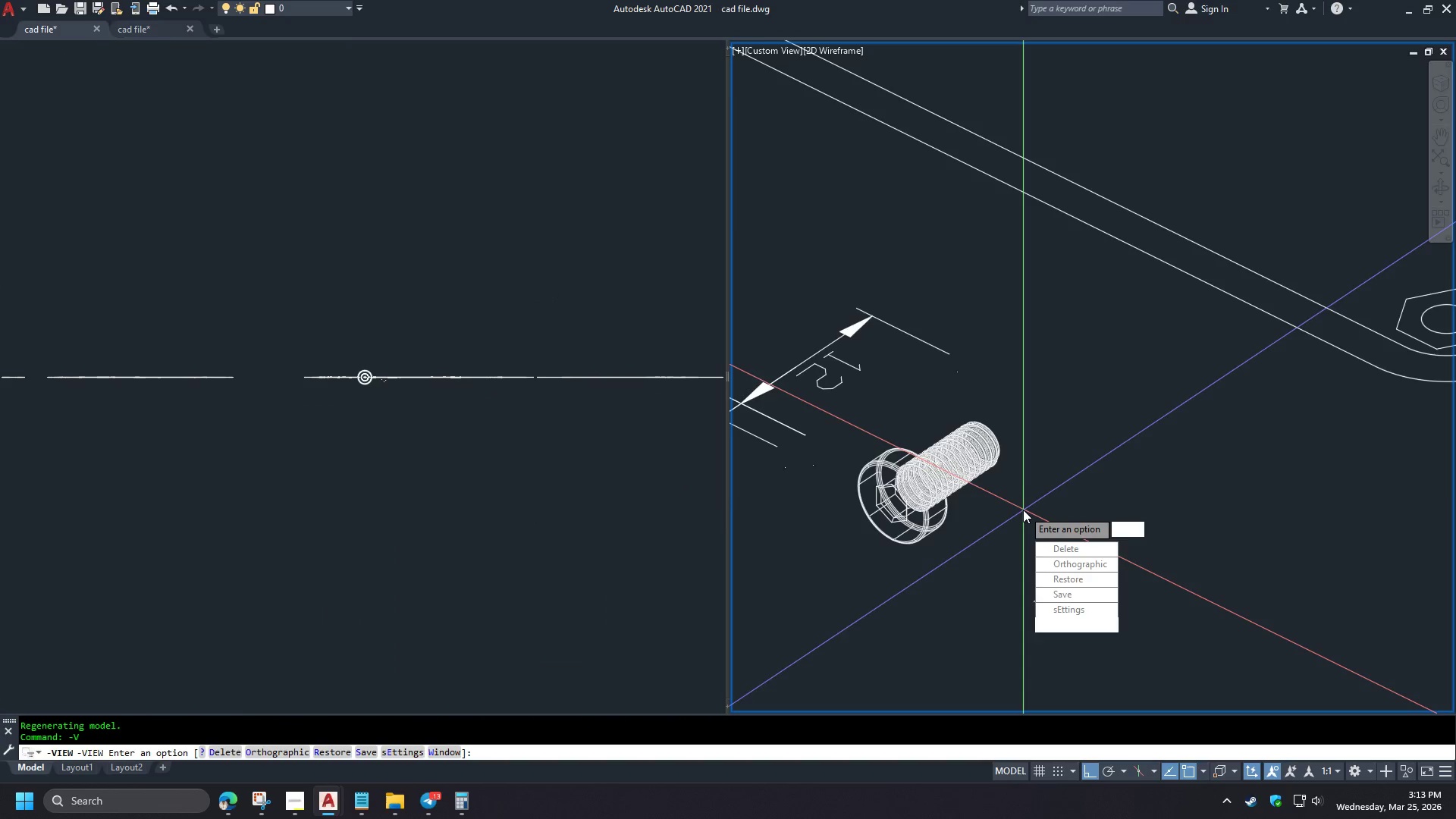 
key(T)
 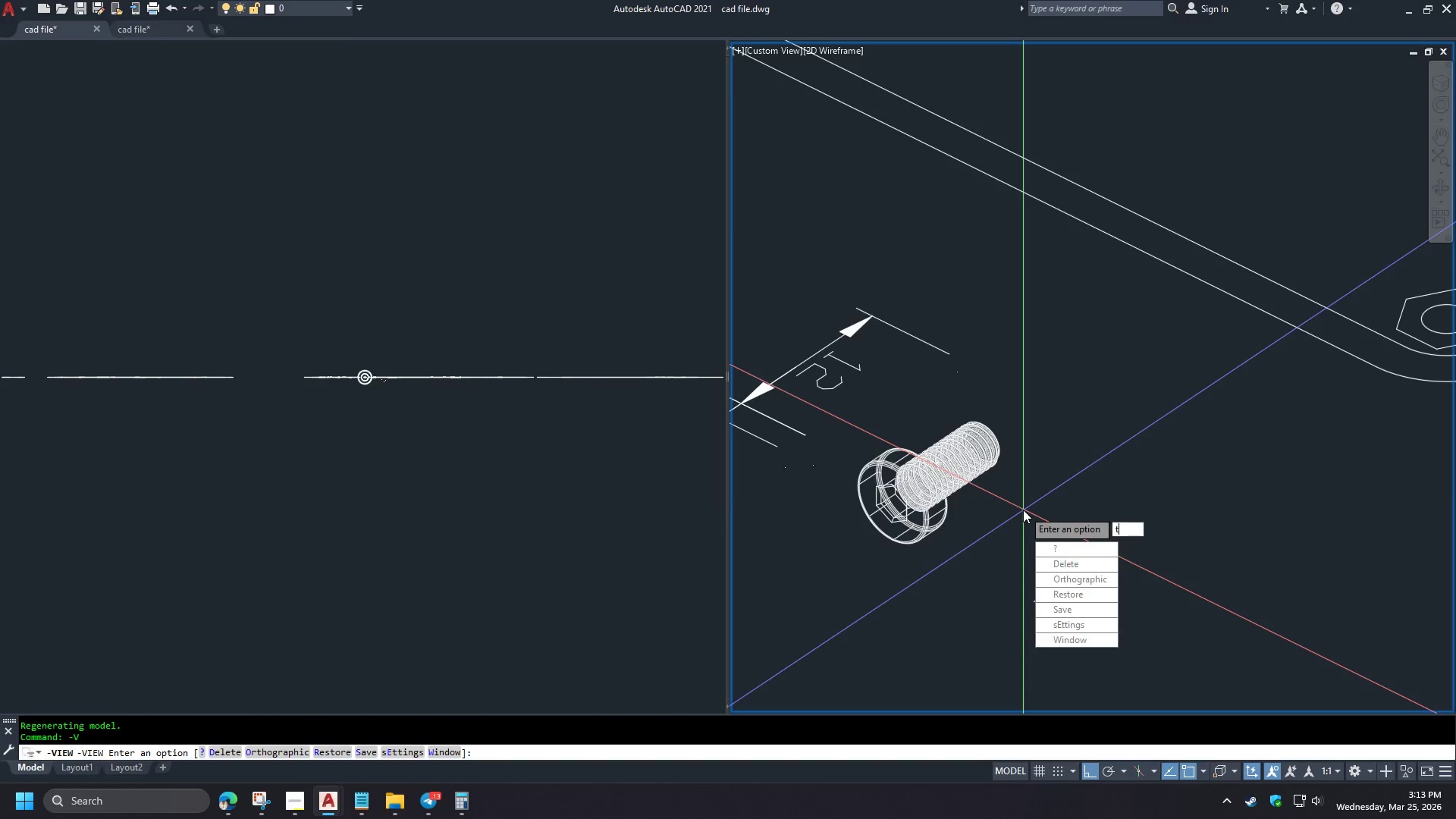 
key(Space)
 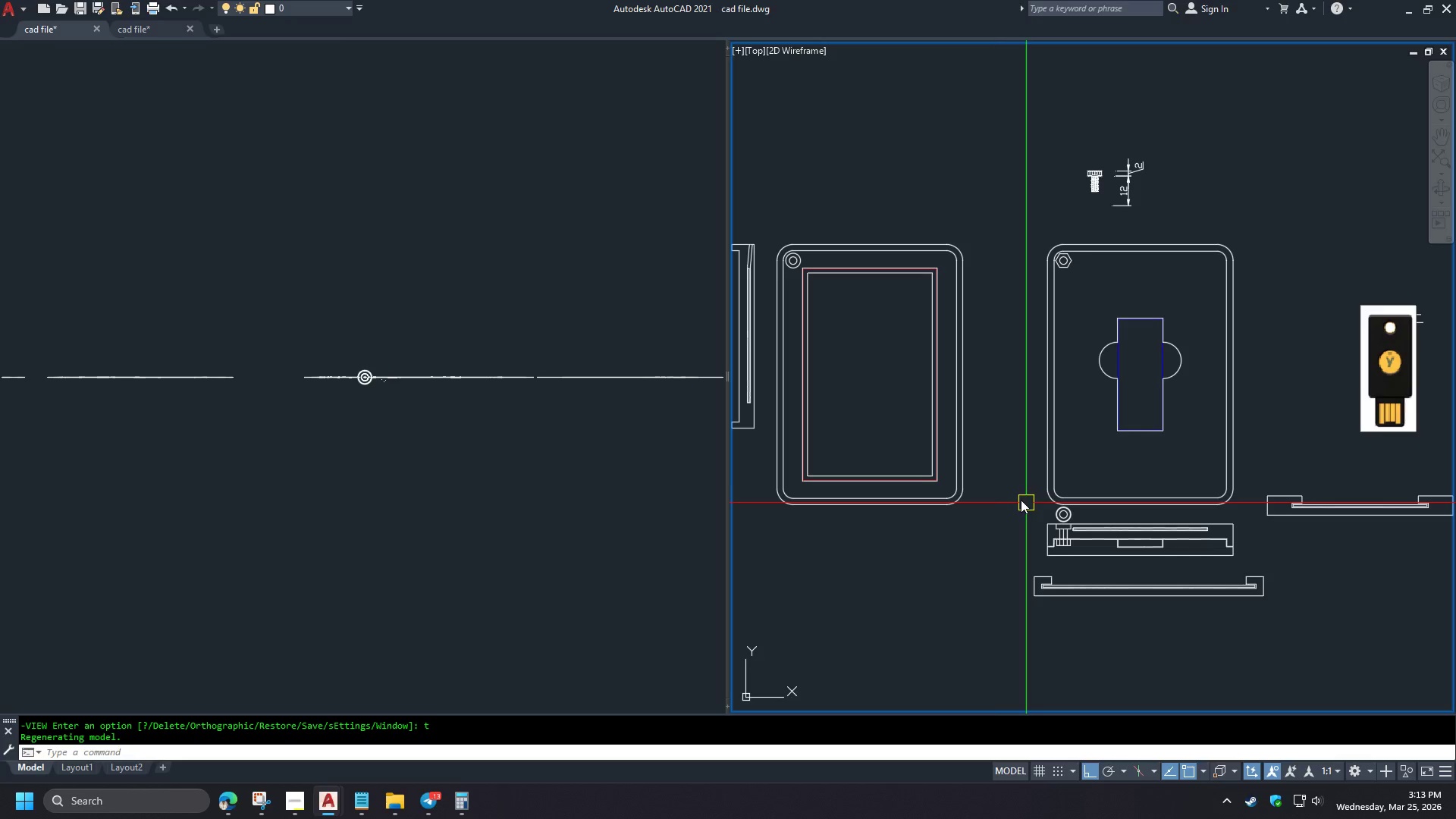 
hold_key(key=ShiftLeft, duration=1.17)
 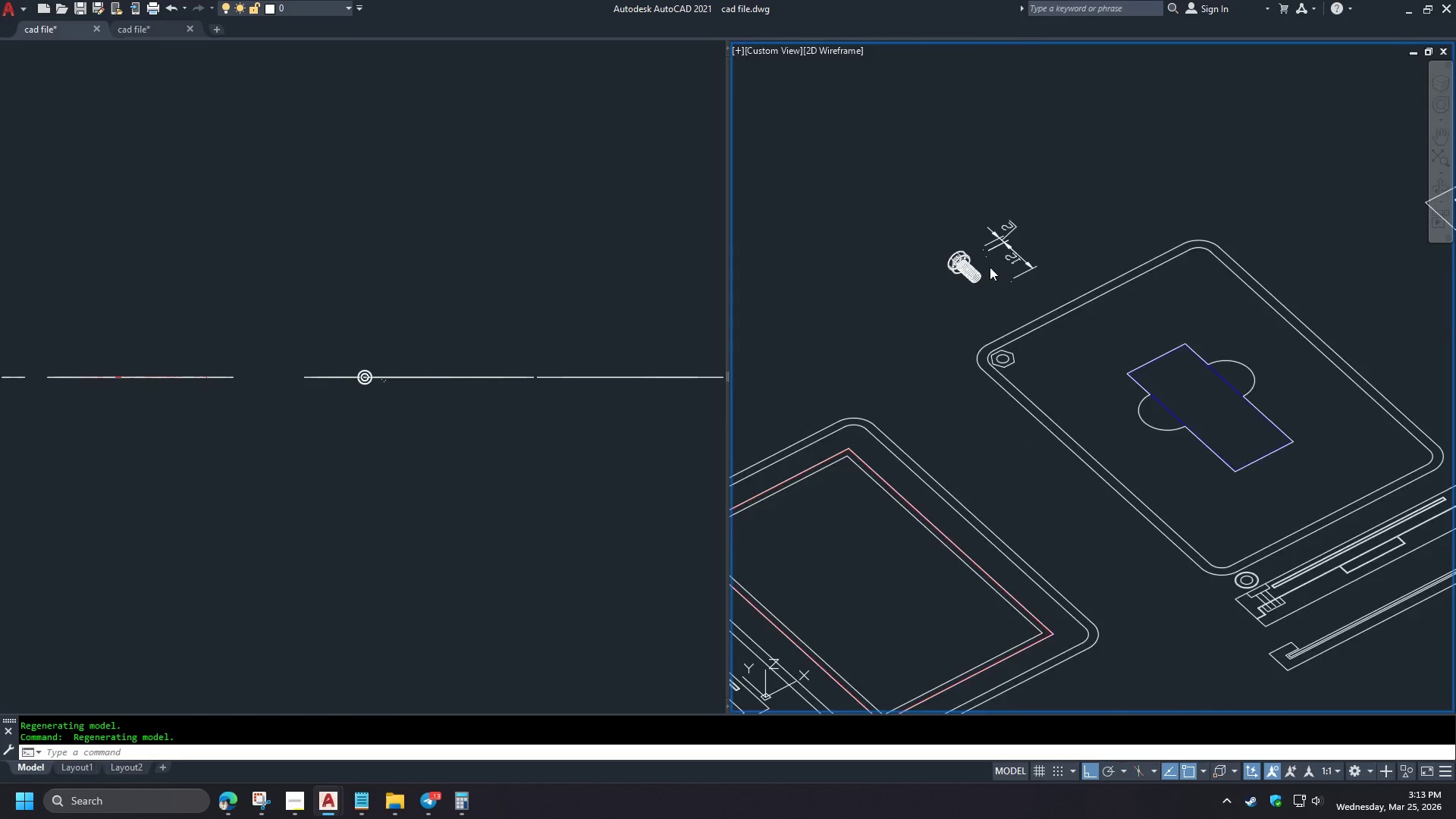 
left_click([350, 403])
 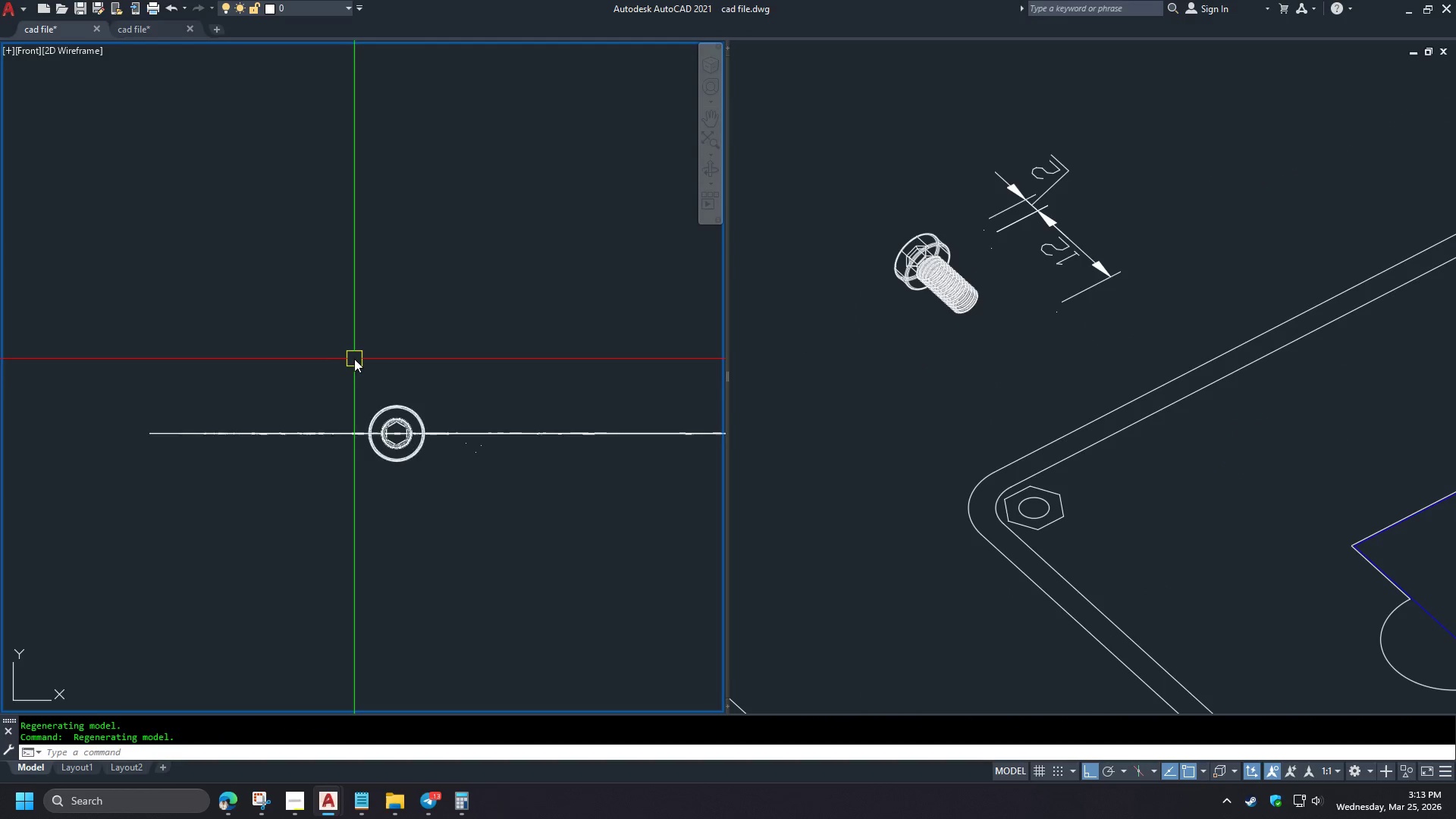 
left_click([482, 519])
 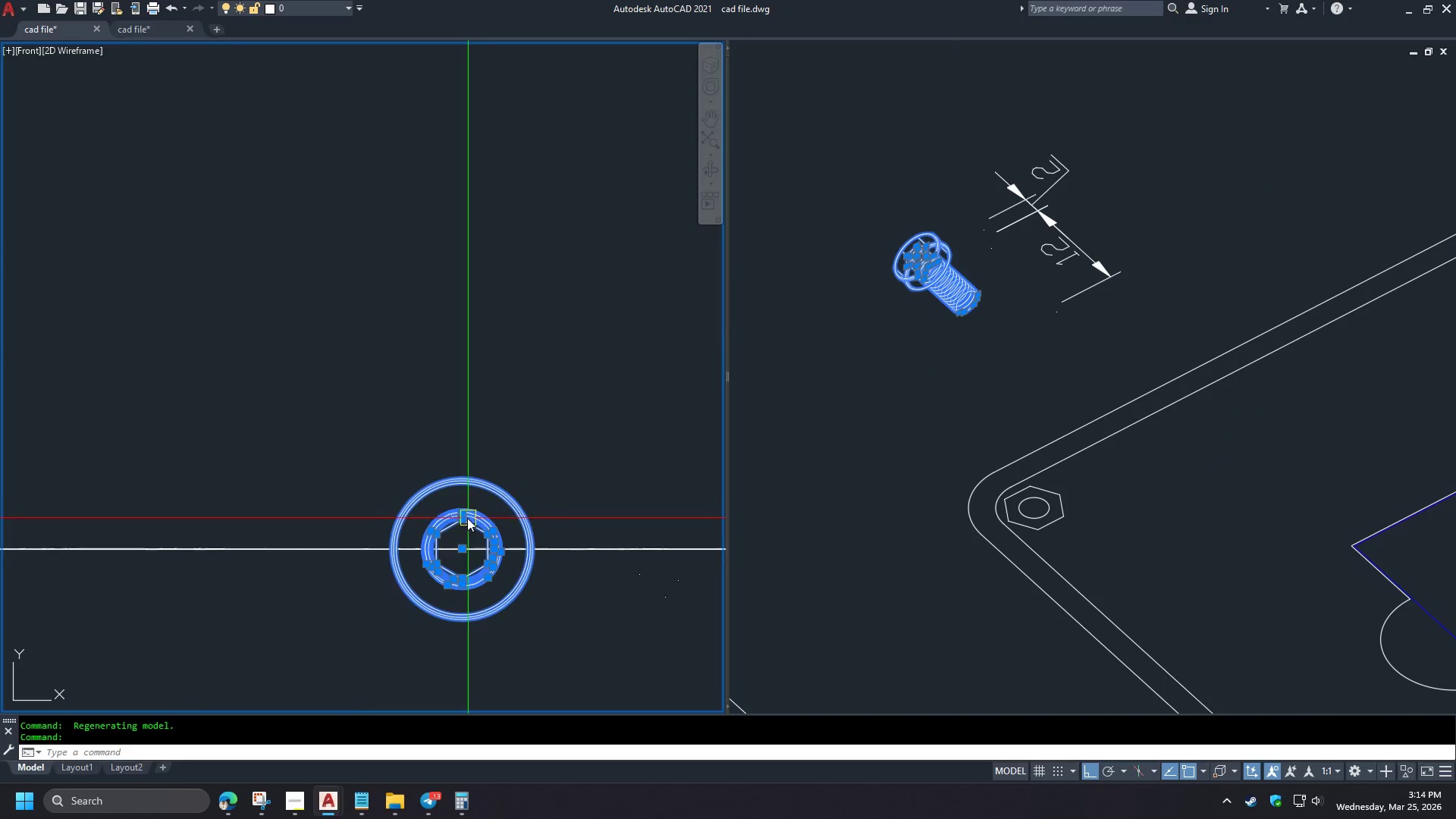 
scroll: coordinate [466, 518], scroll_direction: up, amount: 11.0
 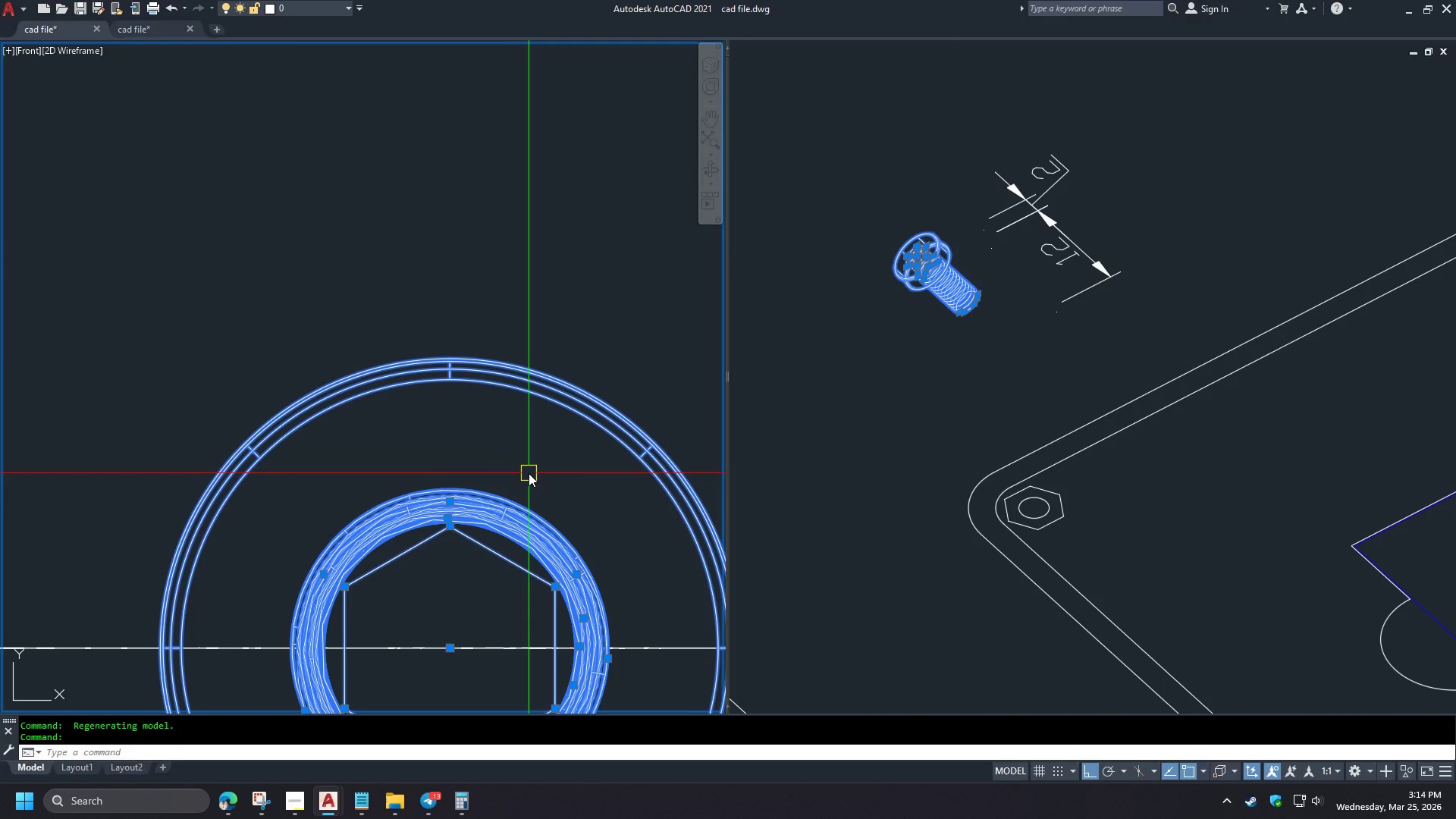 
hold_key(key=ControlLeft, duration=1.5)
 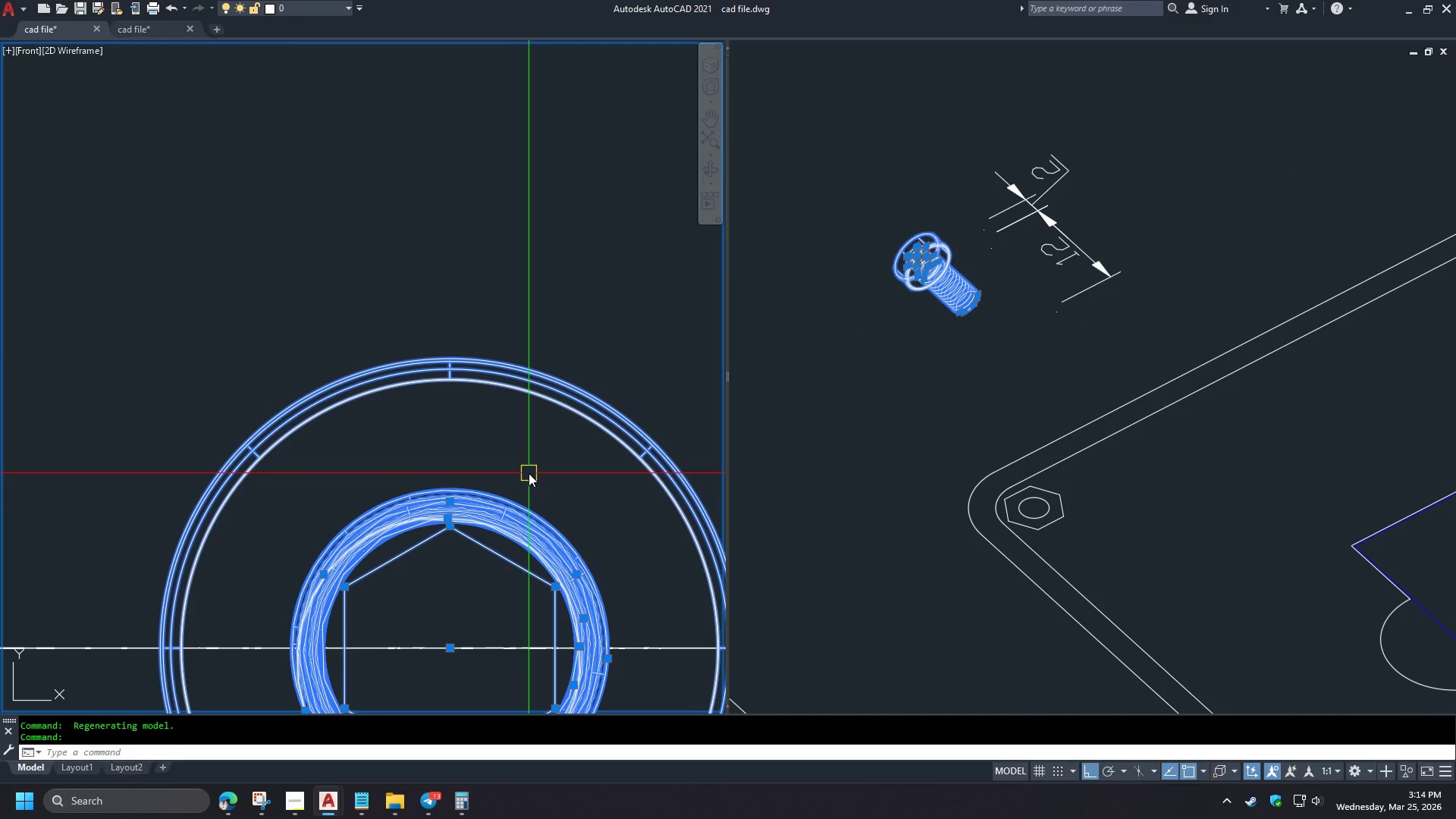 
hold_key(key=ControlLeft, duration=1.52)
 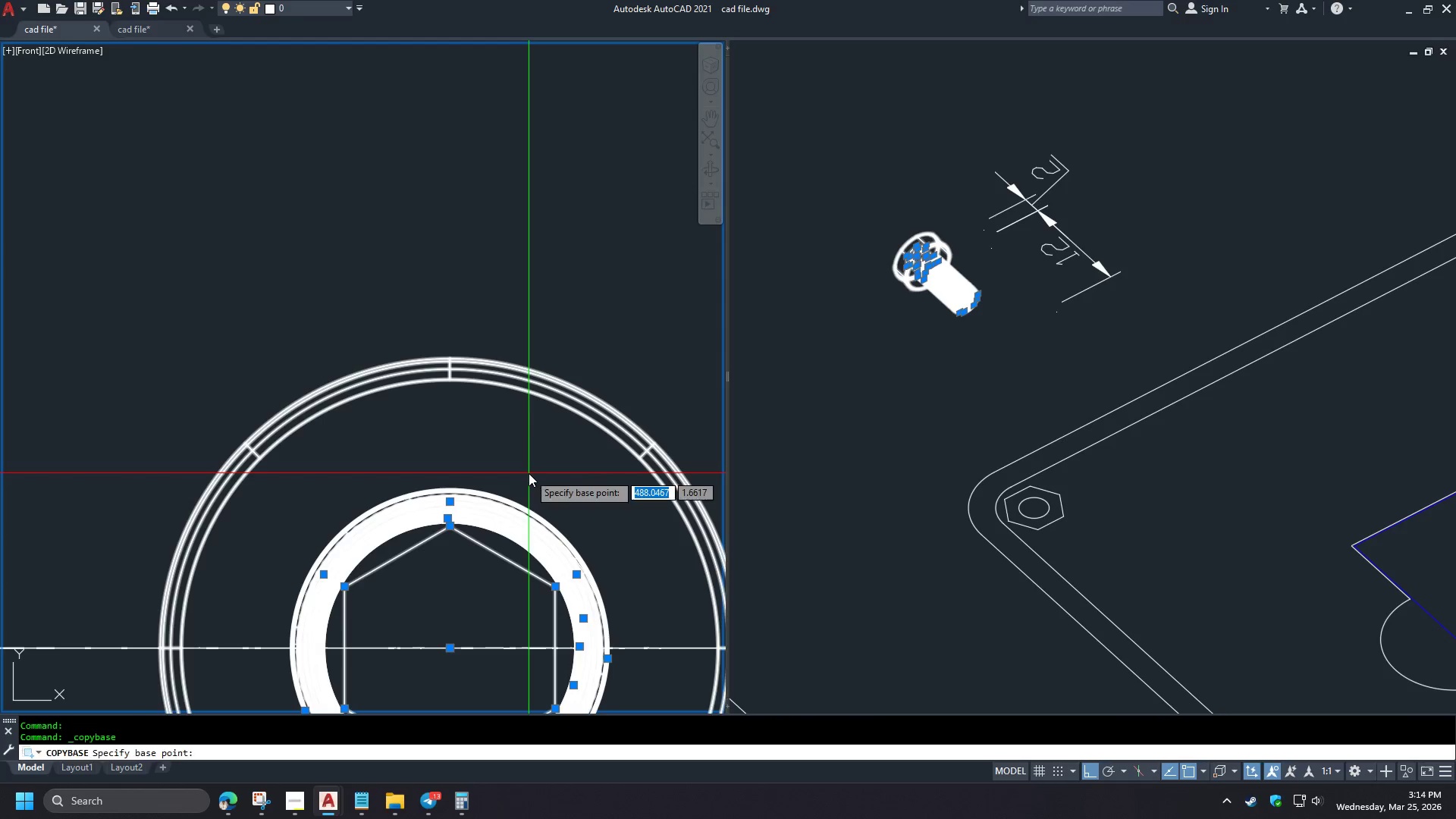 
key(Control+Shift+C)
 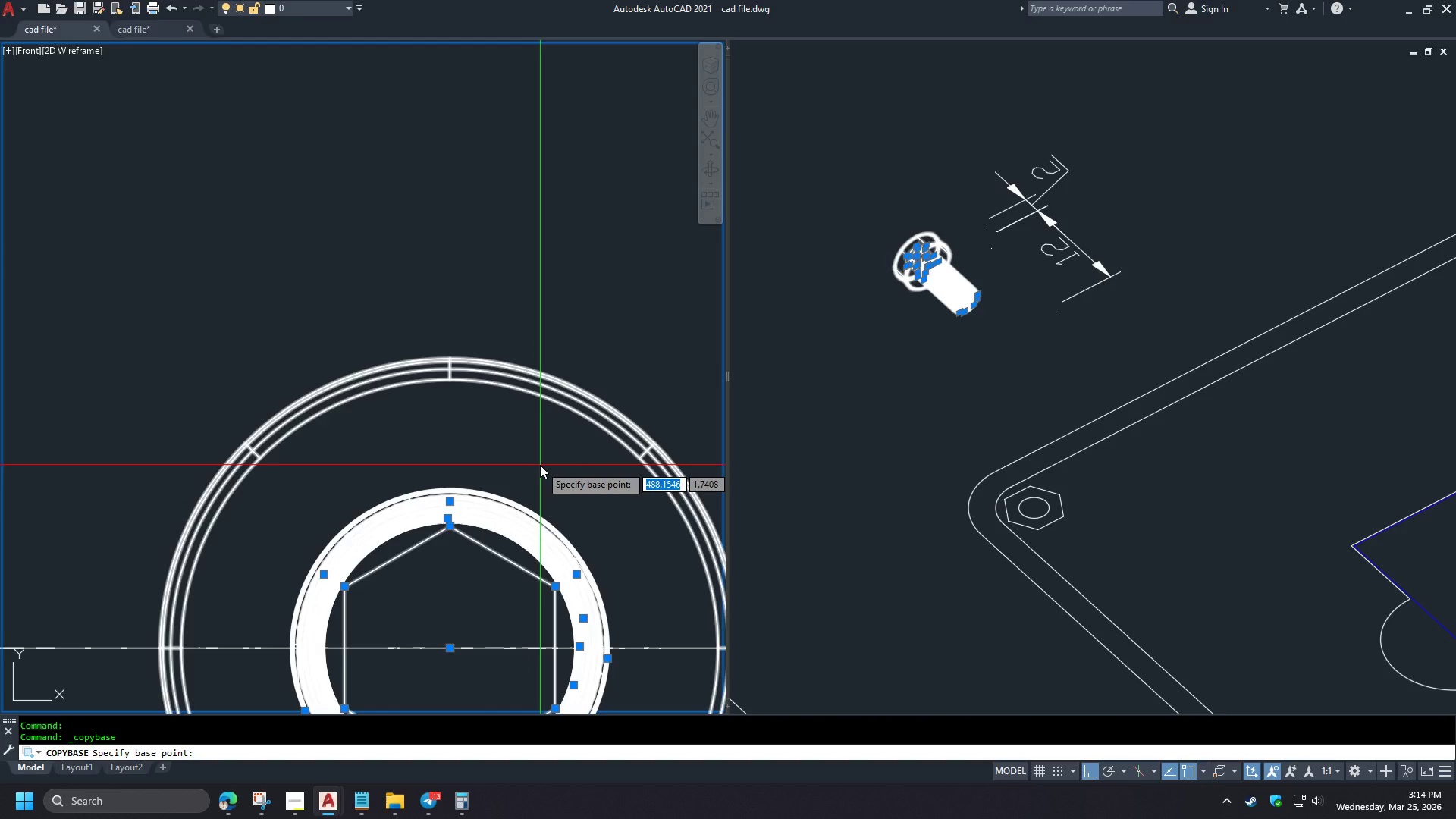 
wait(6.94)
 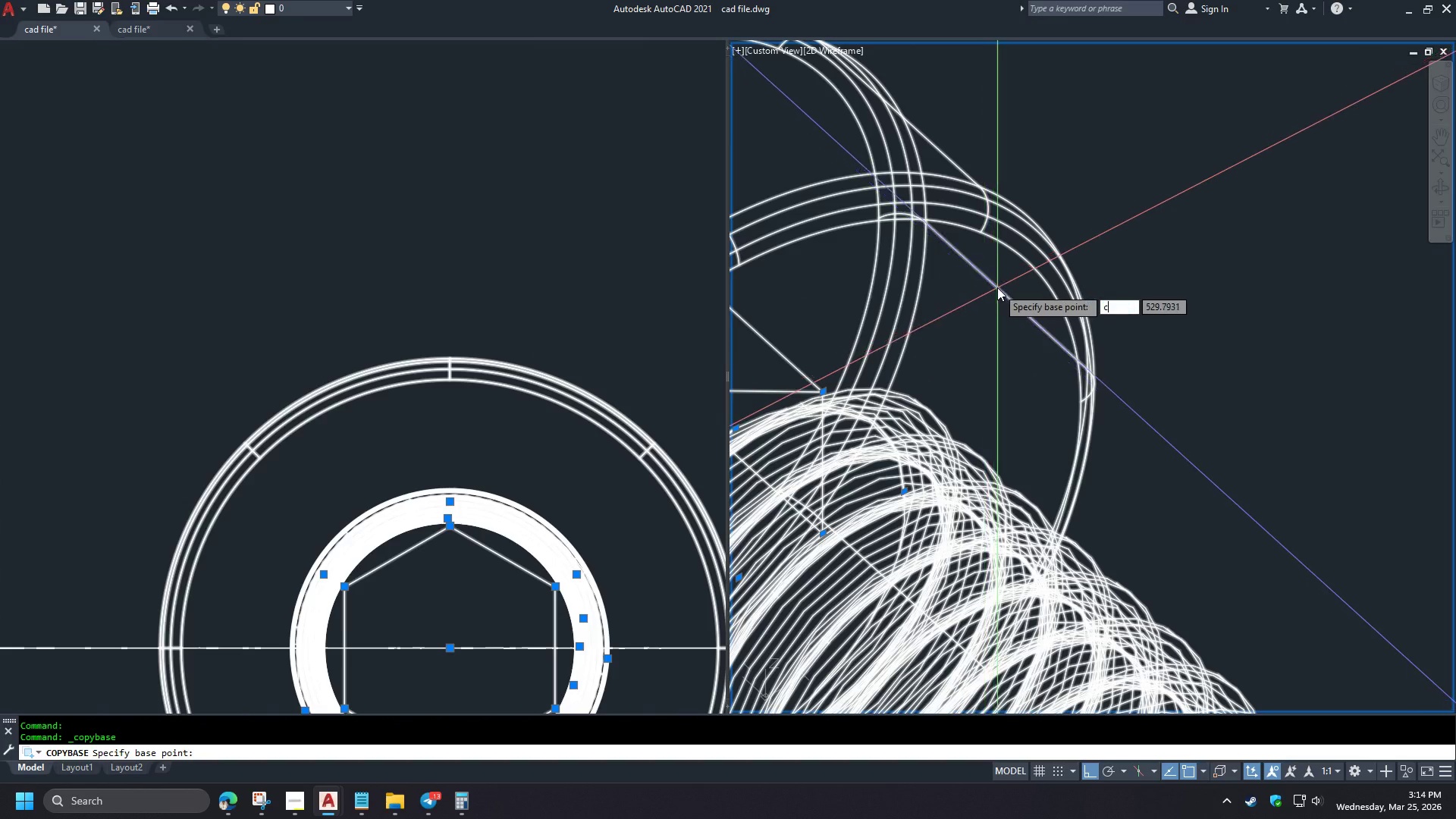 
type(cen)
 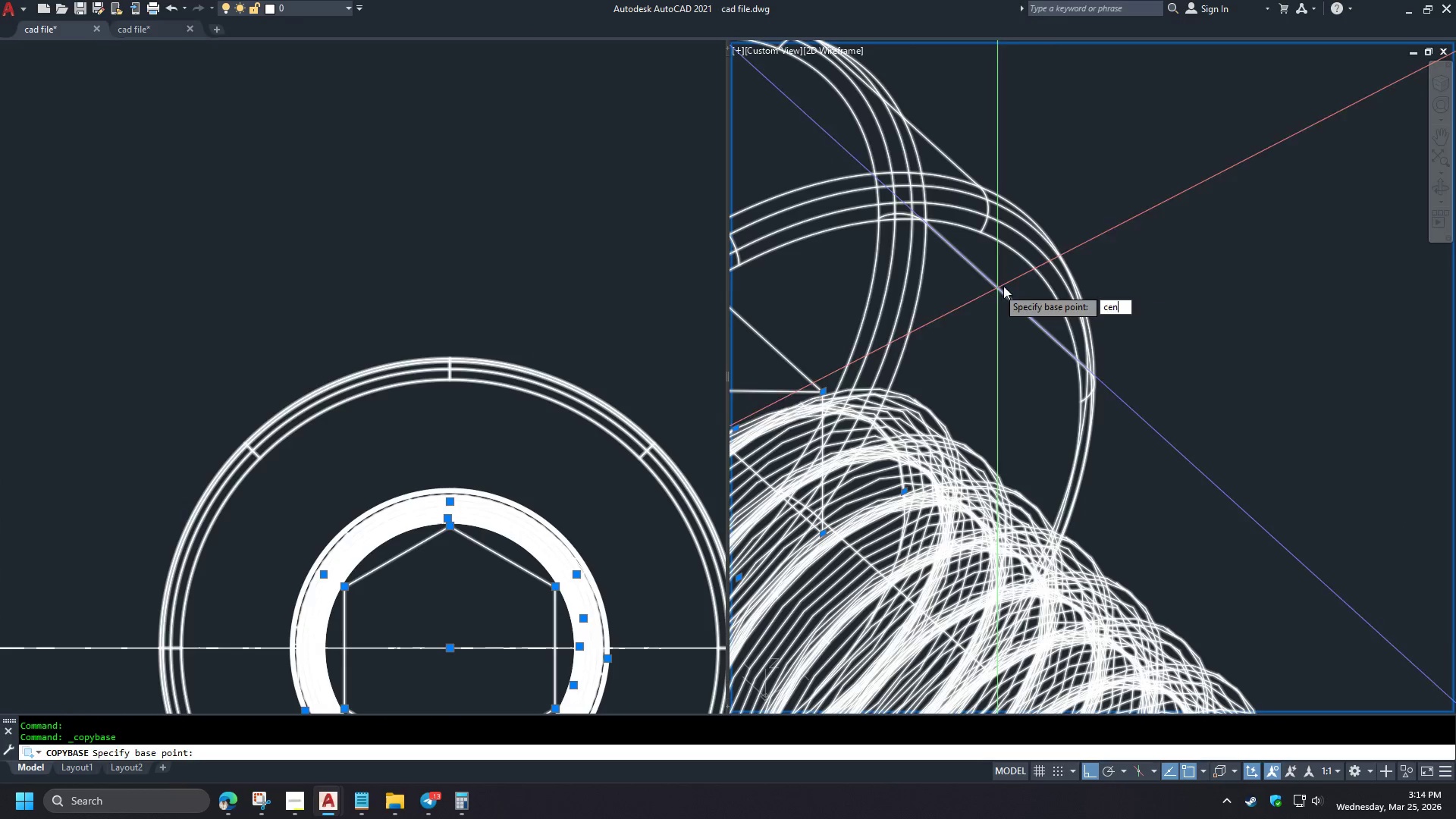 
key(Space)
 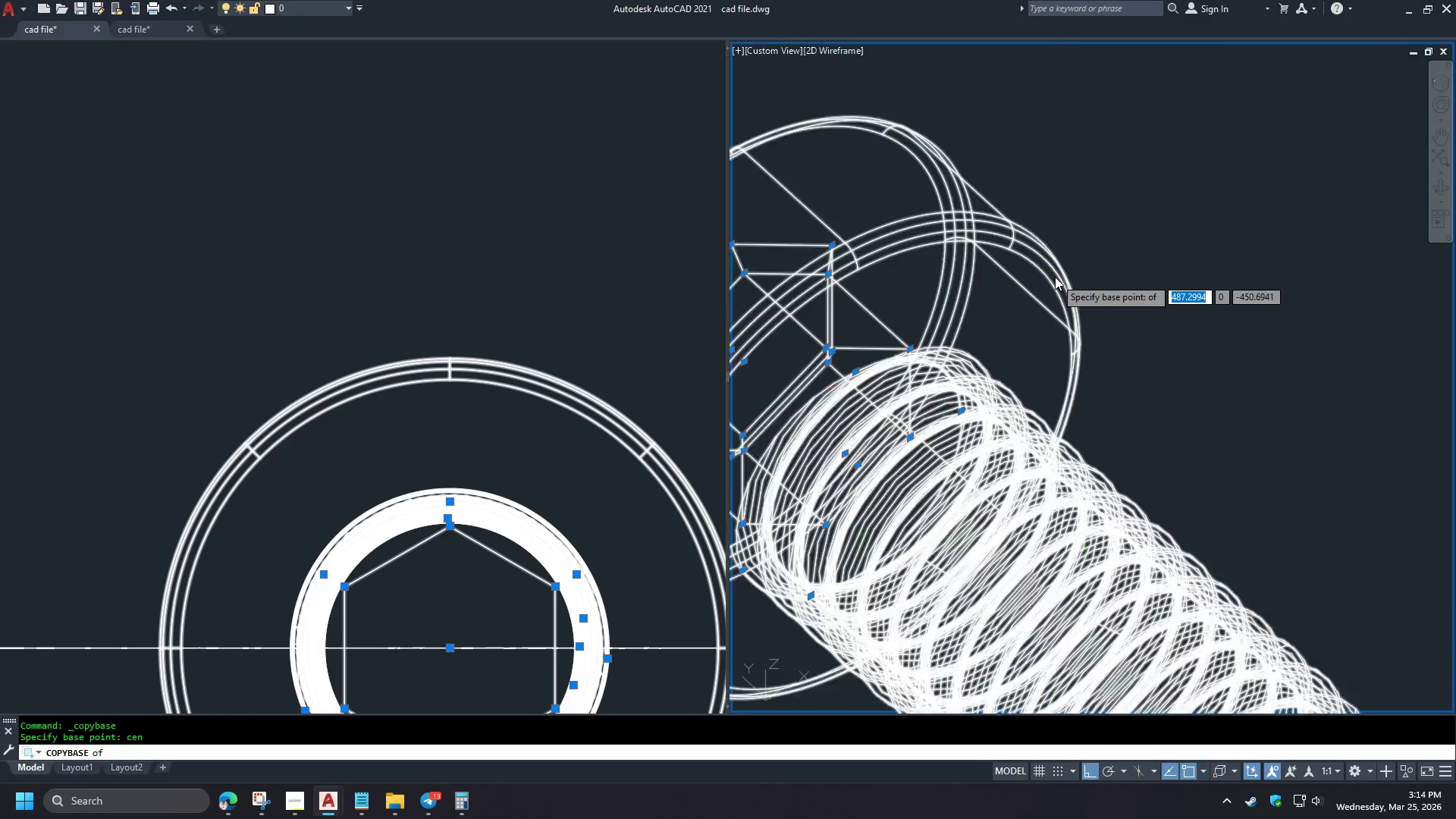 
left_click([1043, 278])
 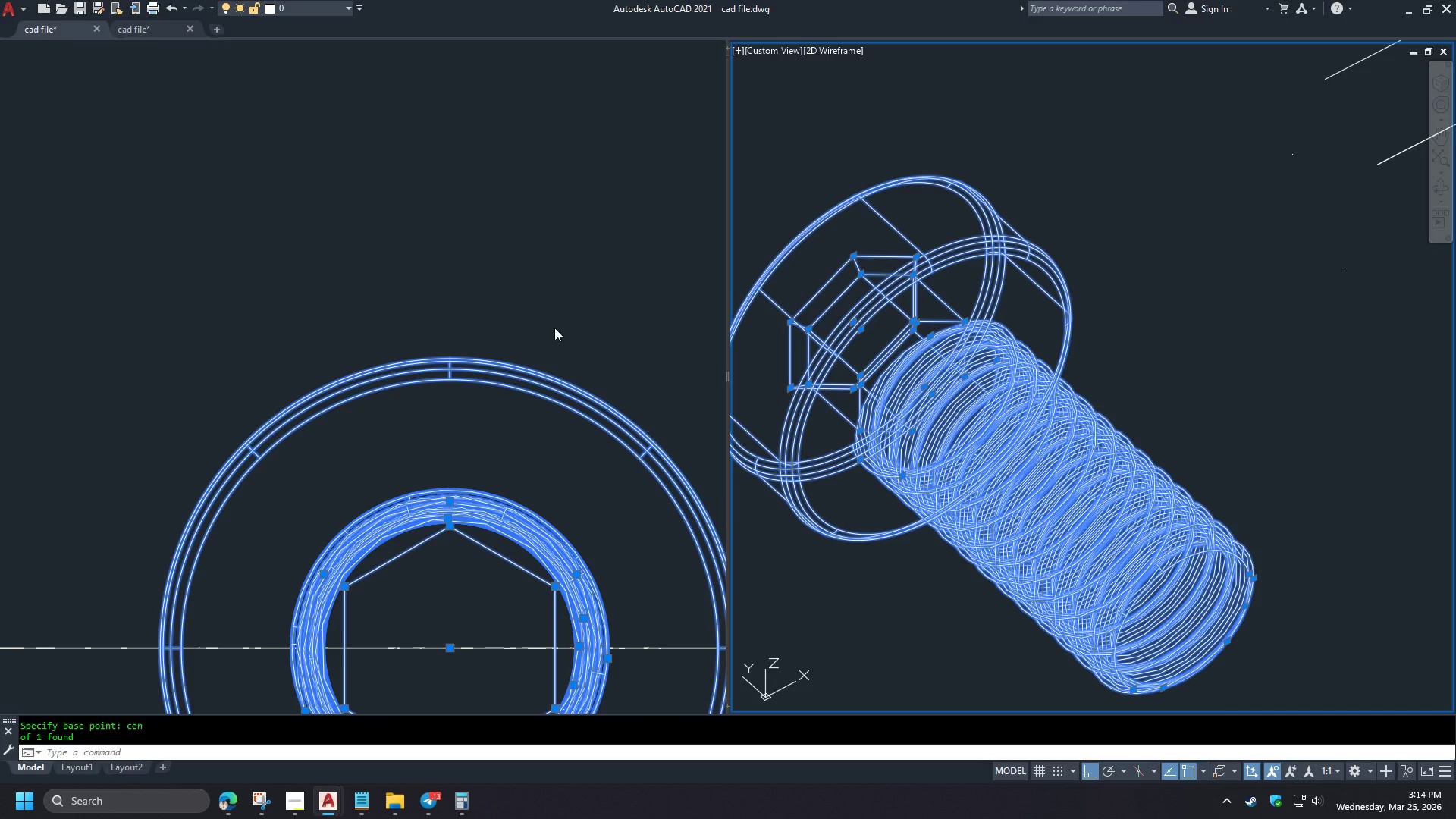 
scroll: coordinate [981, 293], scroll_direction: up, amount: 6.0
 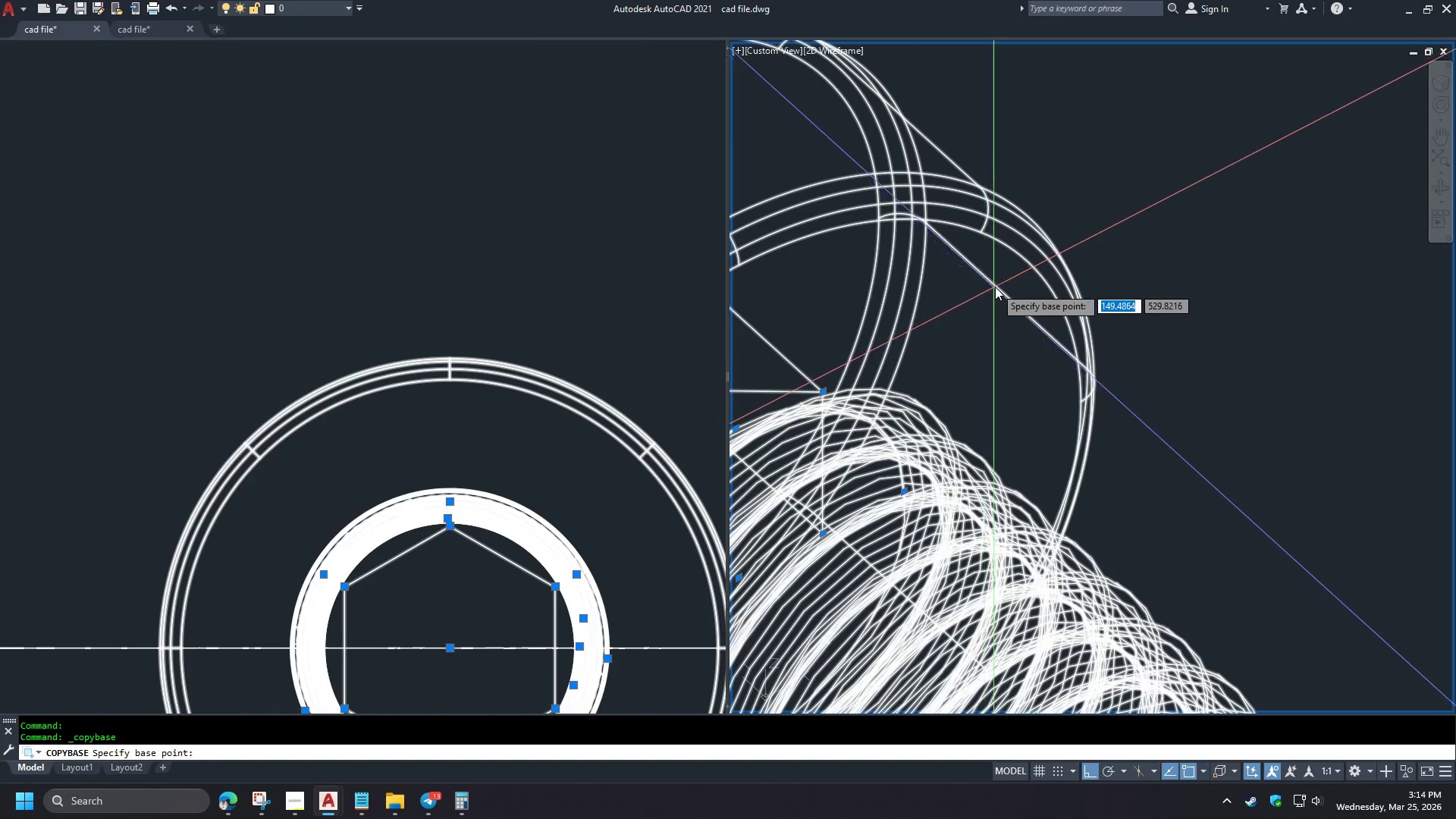 
left_click([554, 328])
 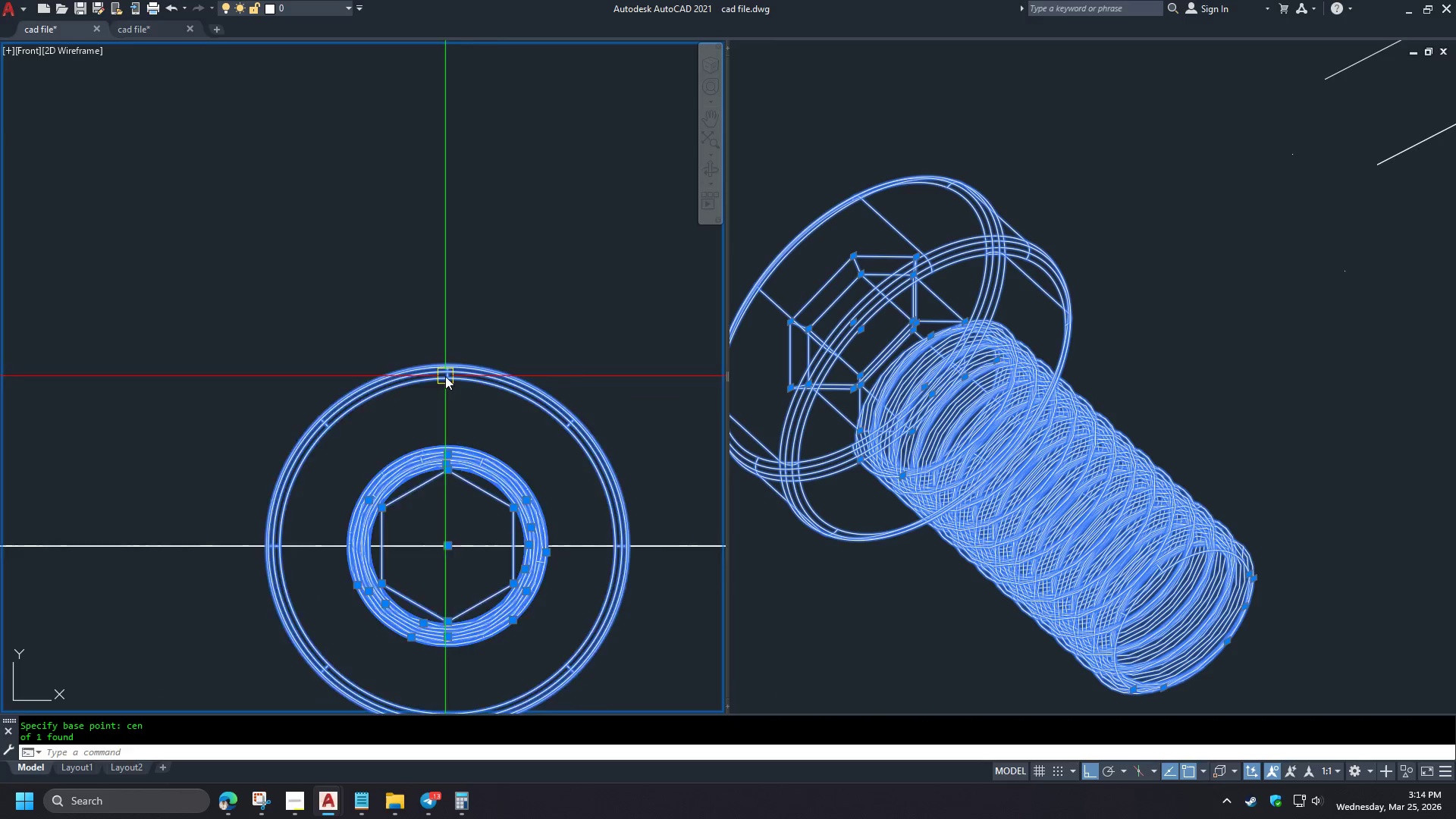 
scroll: coordinate [1055, 276], scroll_direction: down, amount: 2.0
 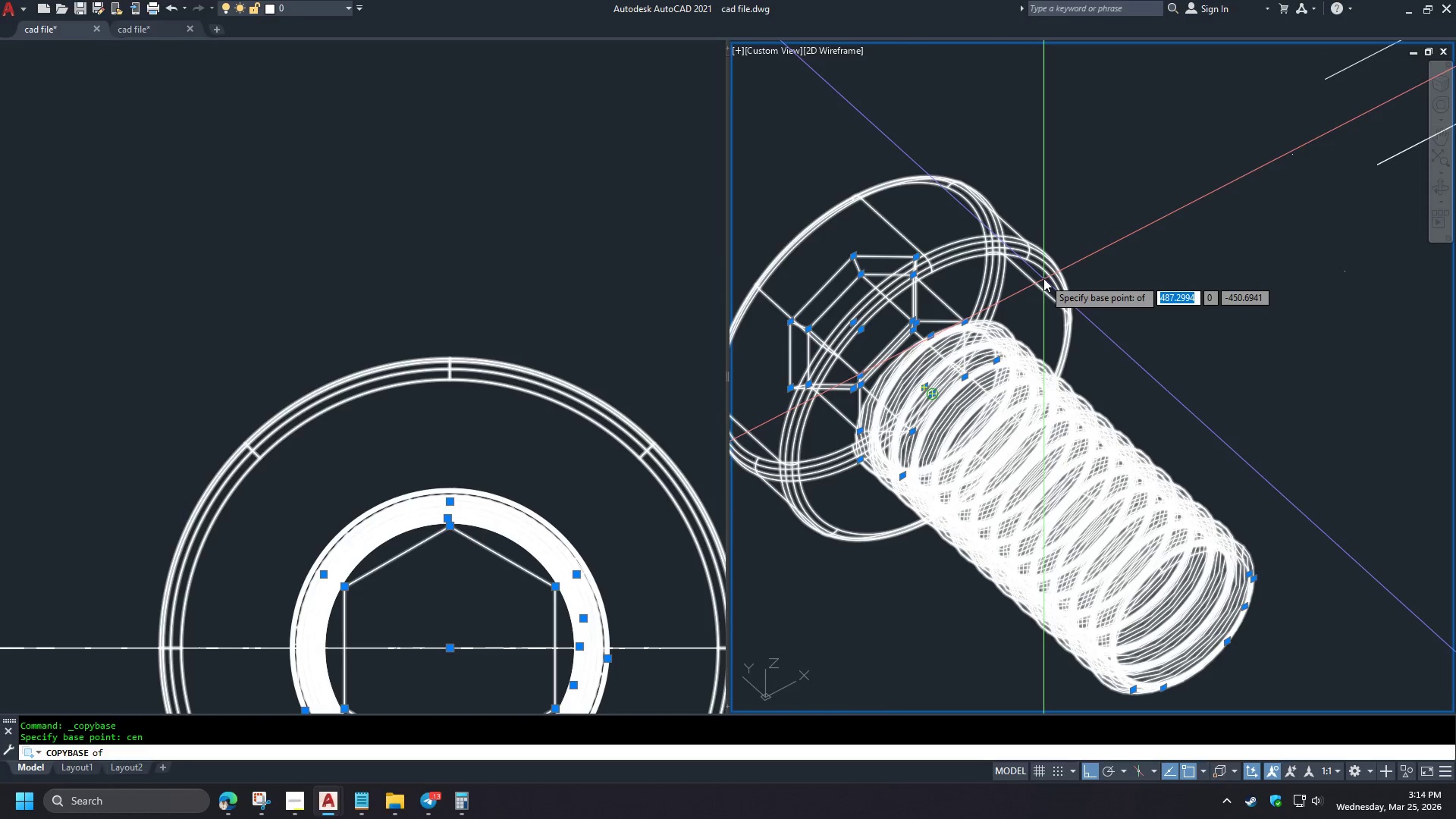 
key(Escape)
 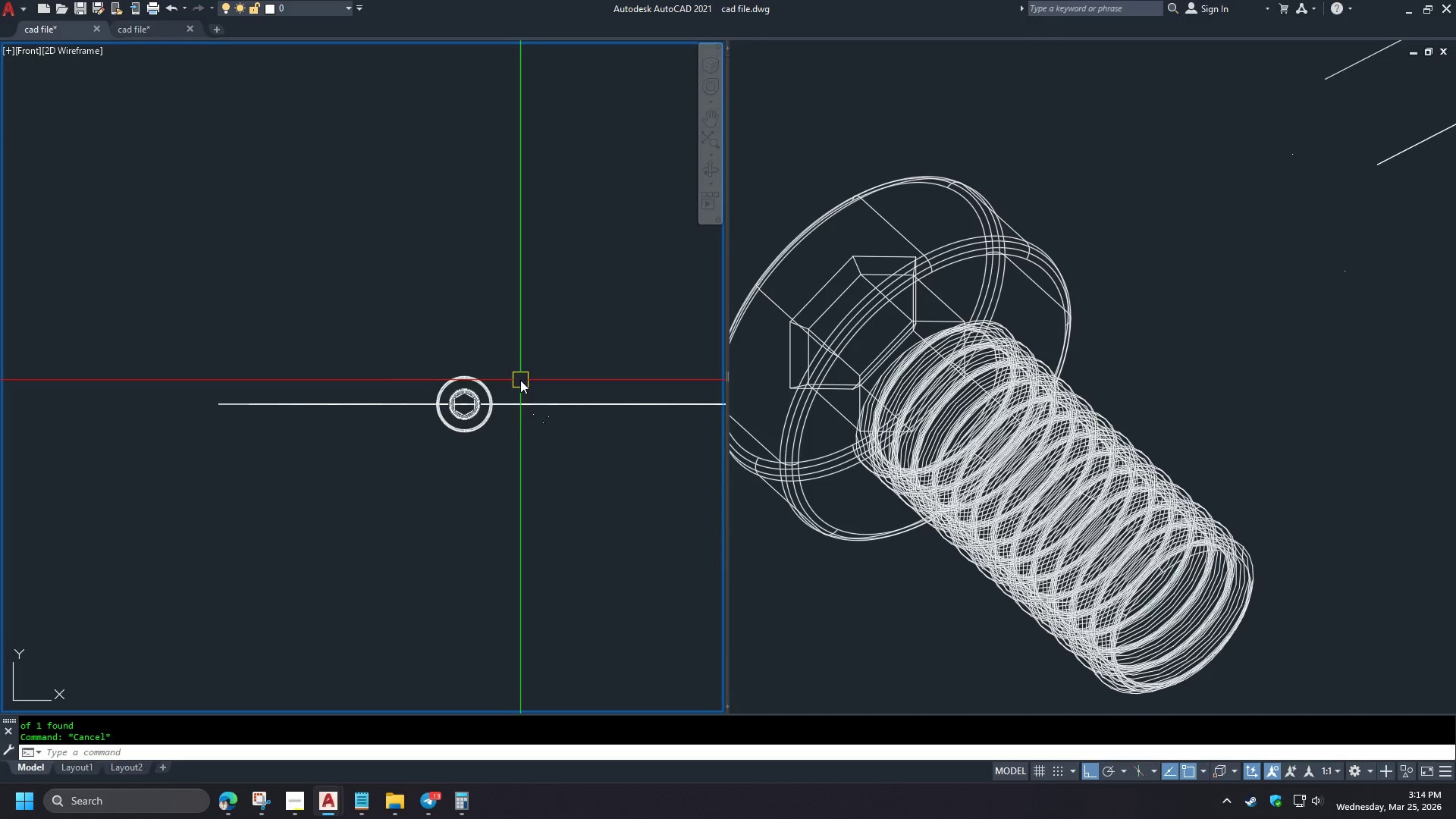 
key(Escape)
 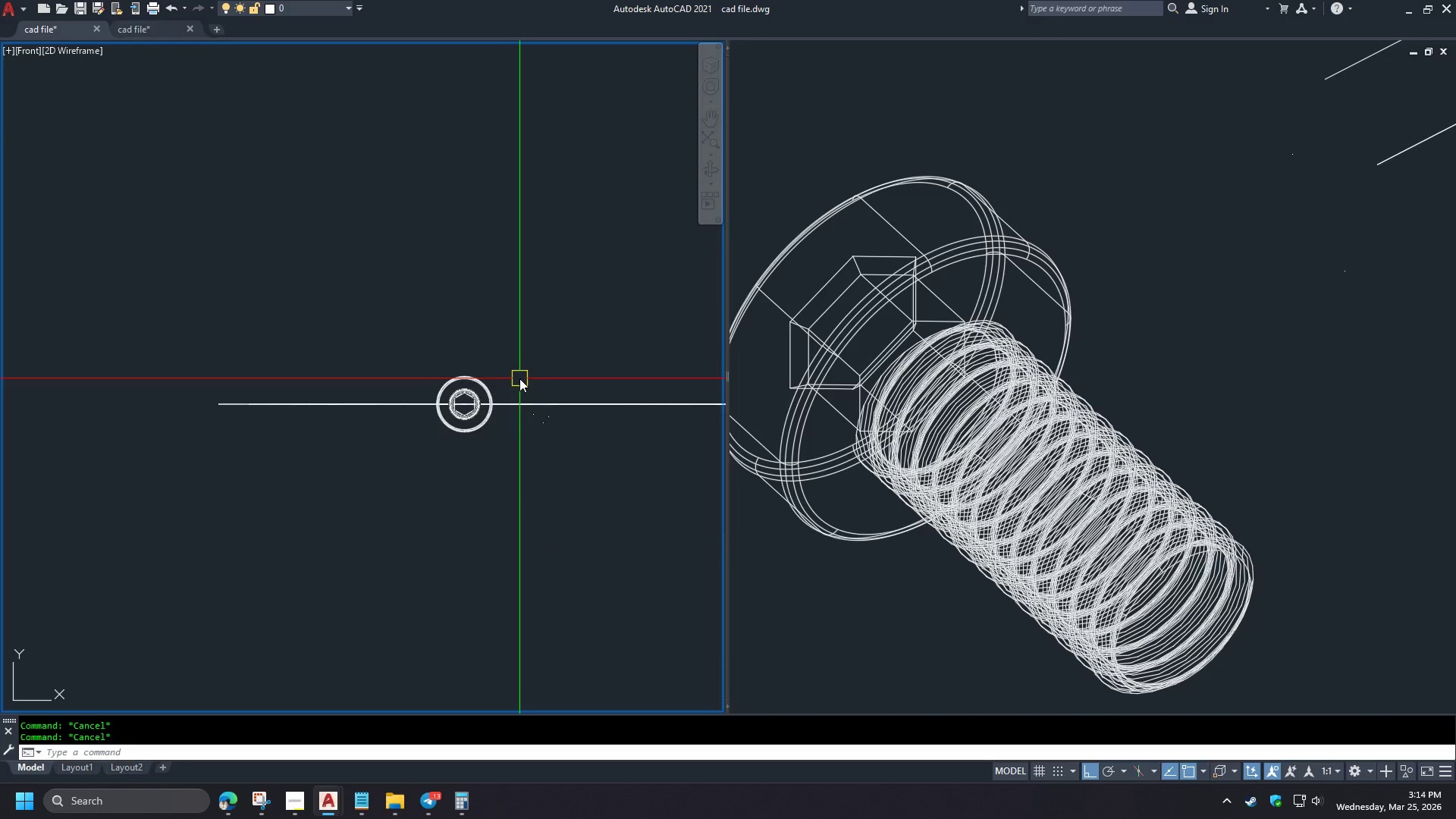 
left_click([1184, 372])
 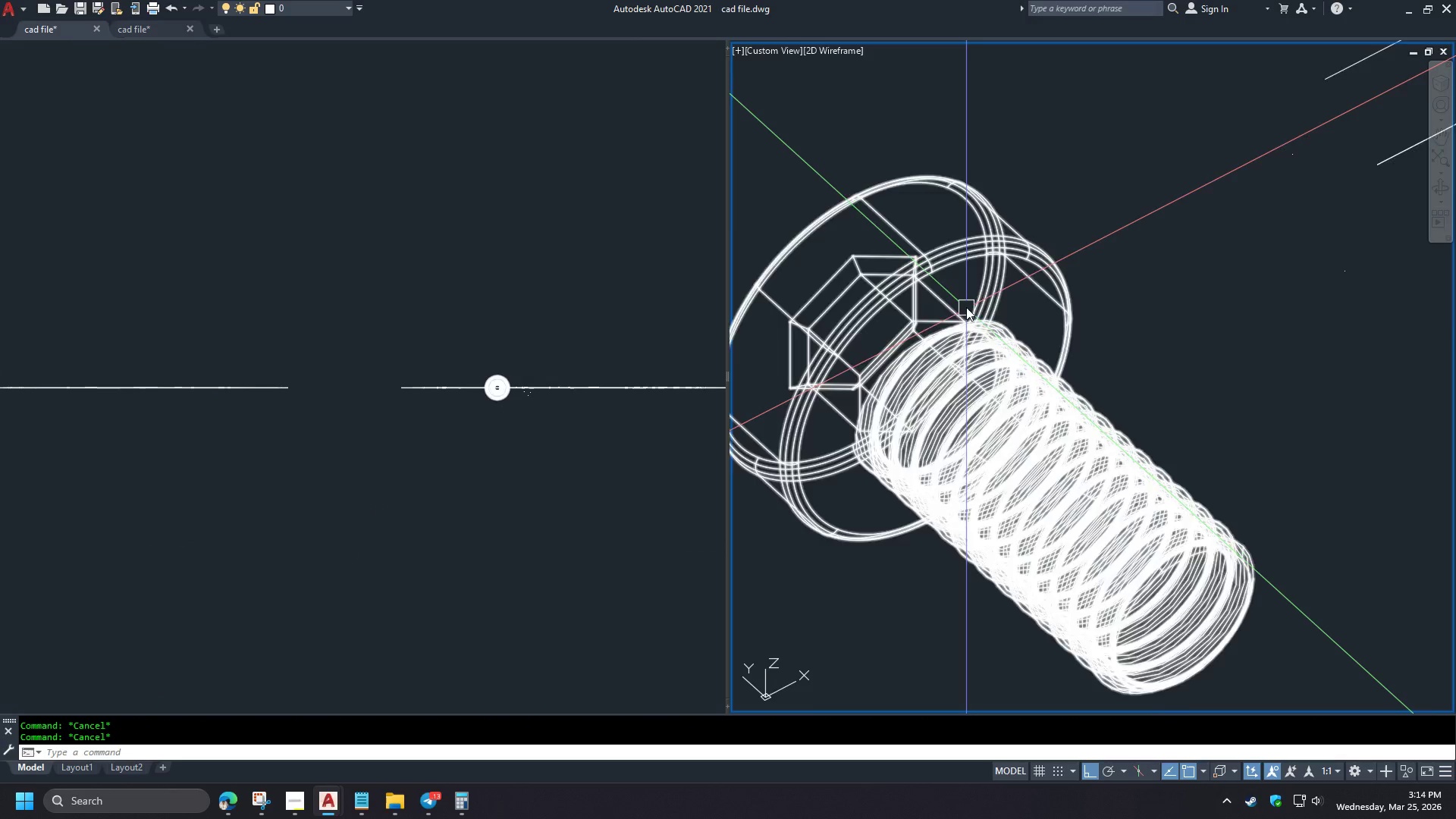 
scroll: coordinate [519, 378], scroll_direction: down, amount: 7.0
 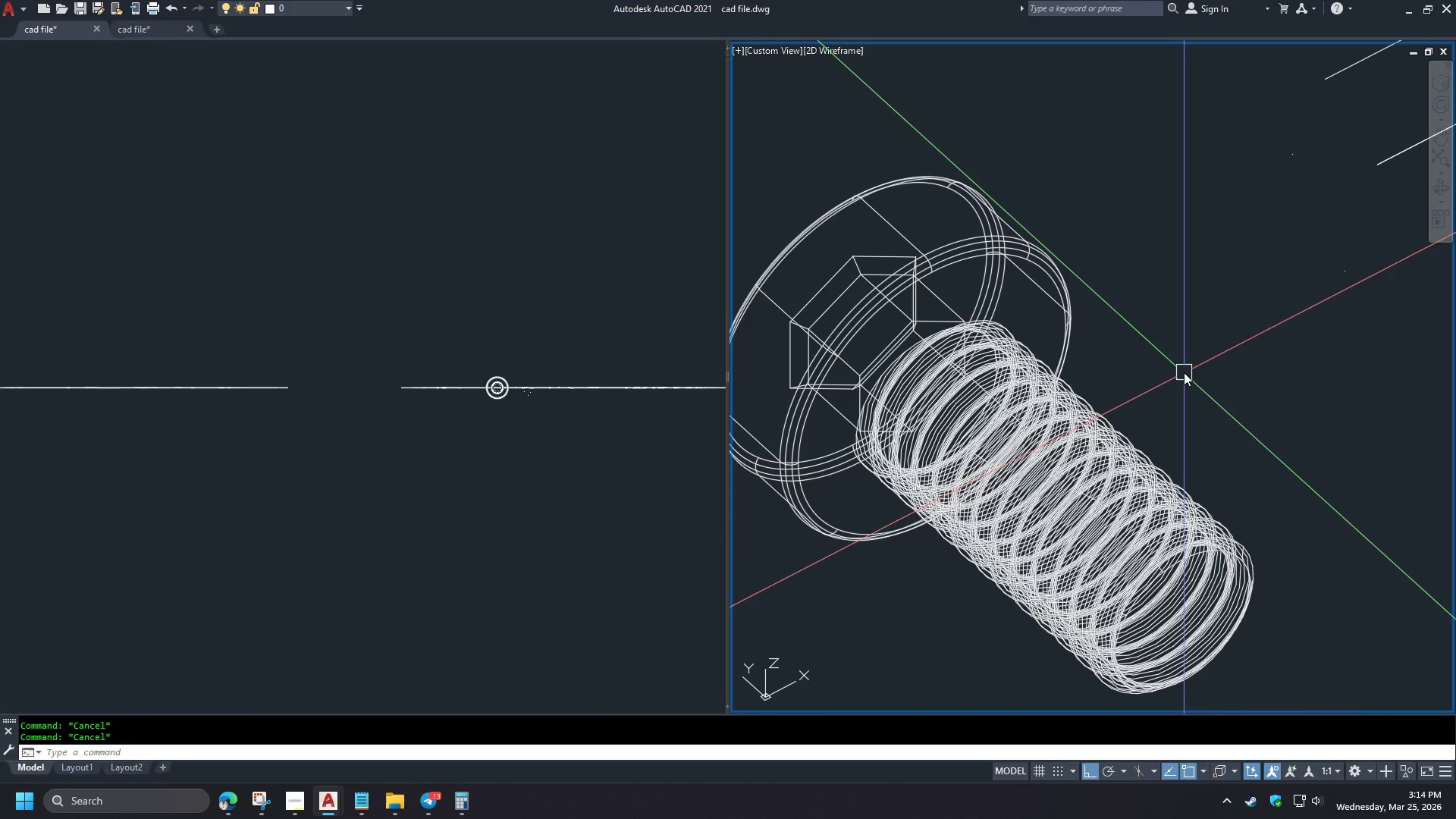 
key(Control+V)
 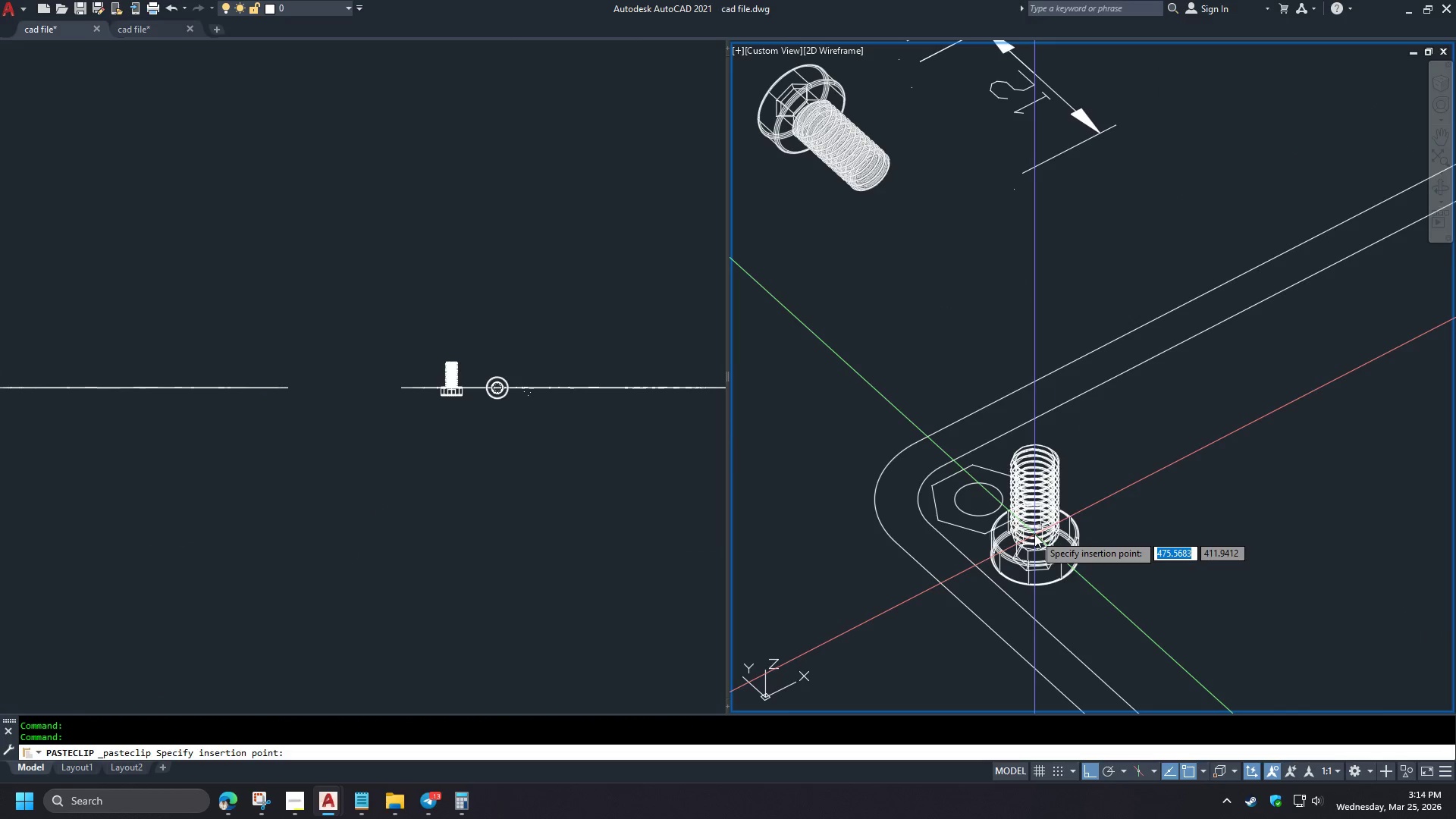 
scroll: coordinate [966, 307], scroll_direction: down, amount: 4.0
 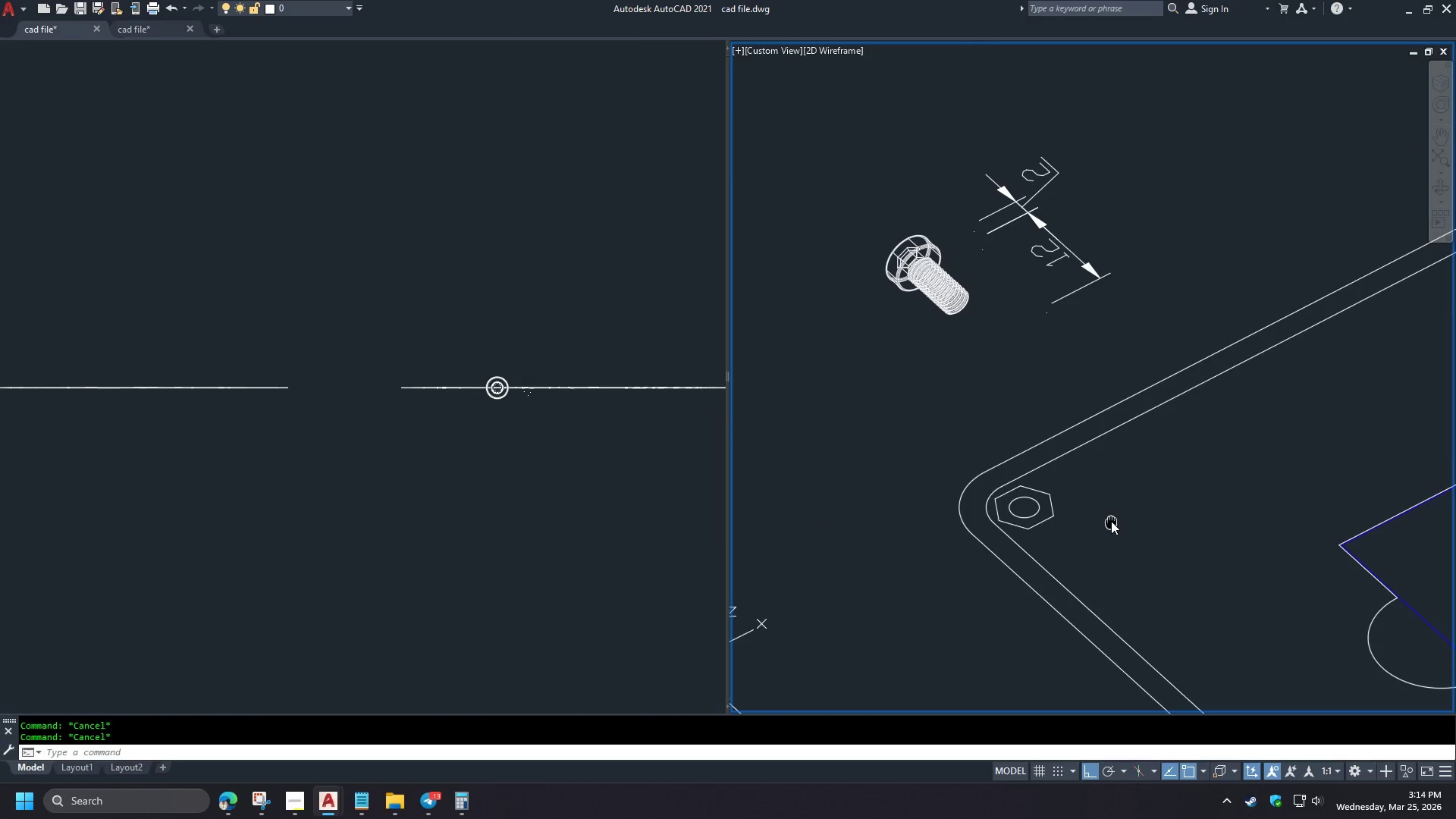 
scroll: coordinate [1103, 526], scroll_direction: up, amount: 1.0
 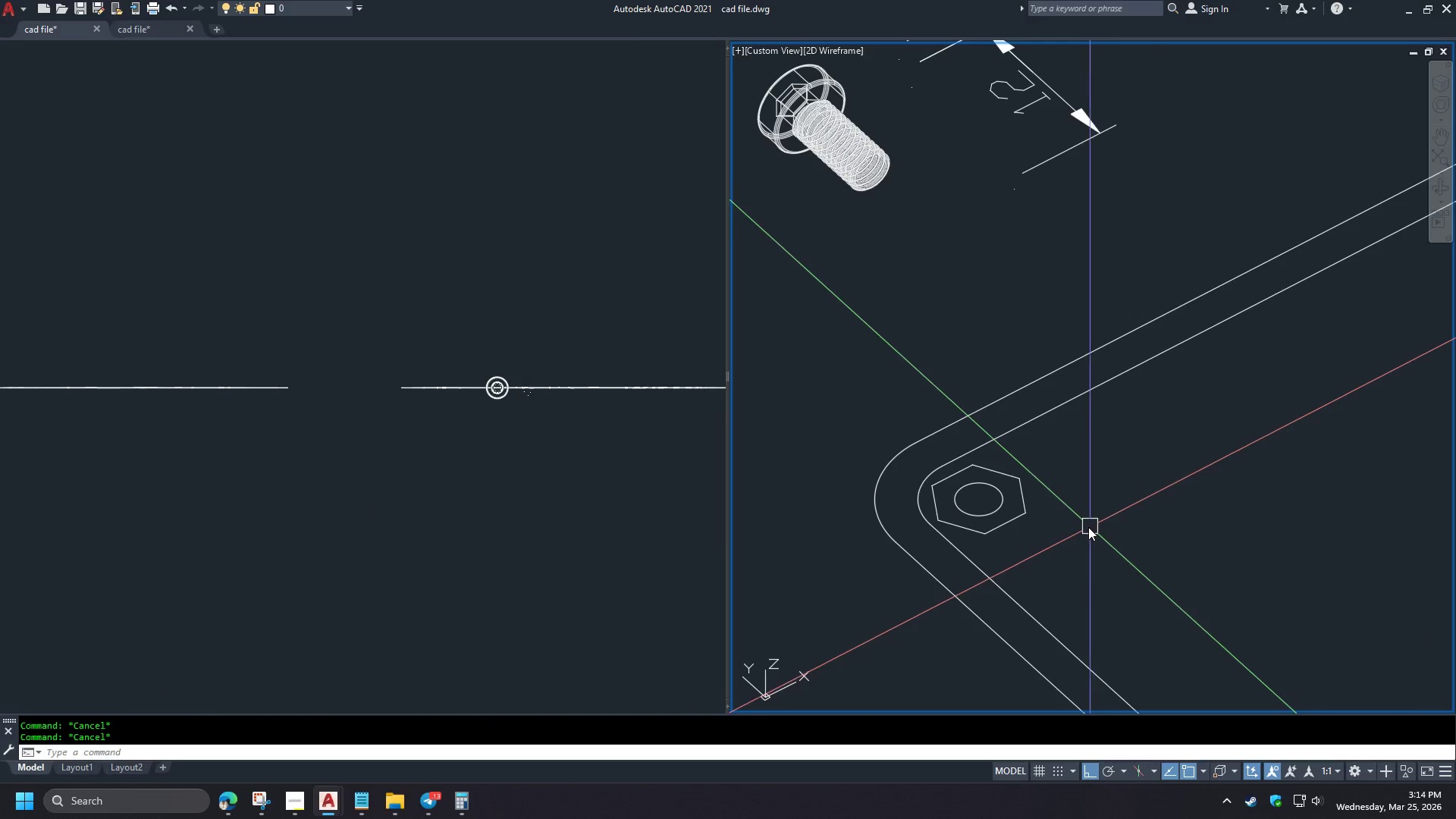 
type(ce)
 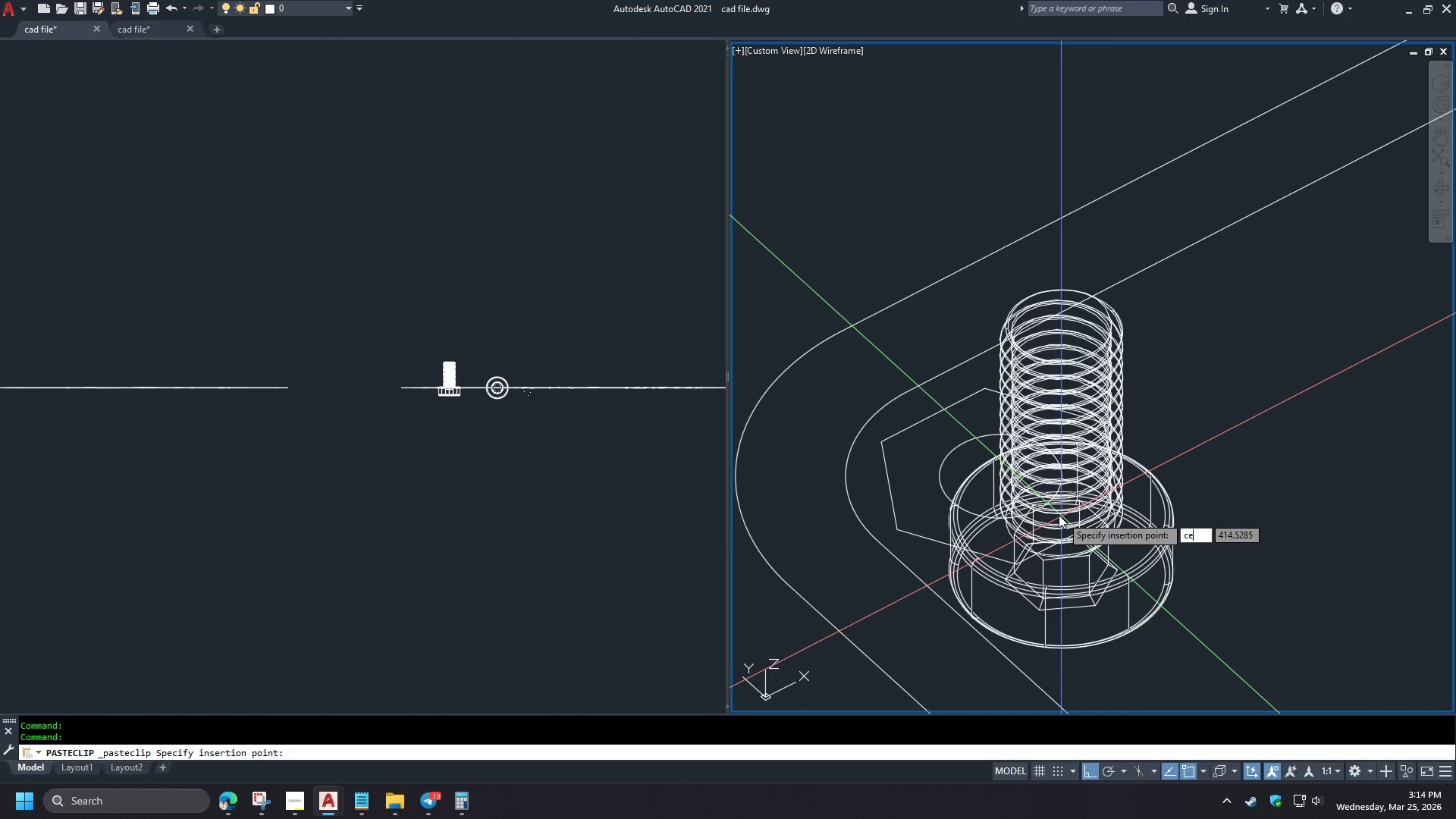 
scroll: coordinate [1160, 519], scroll_direction: down, amount: 1.0
 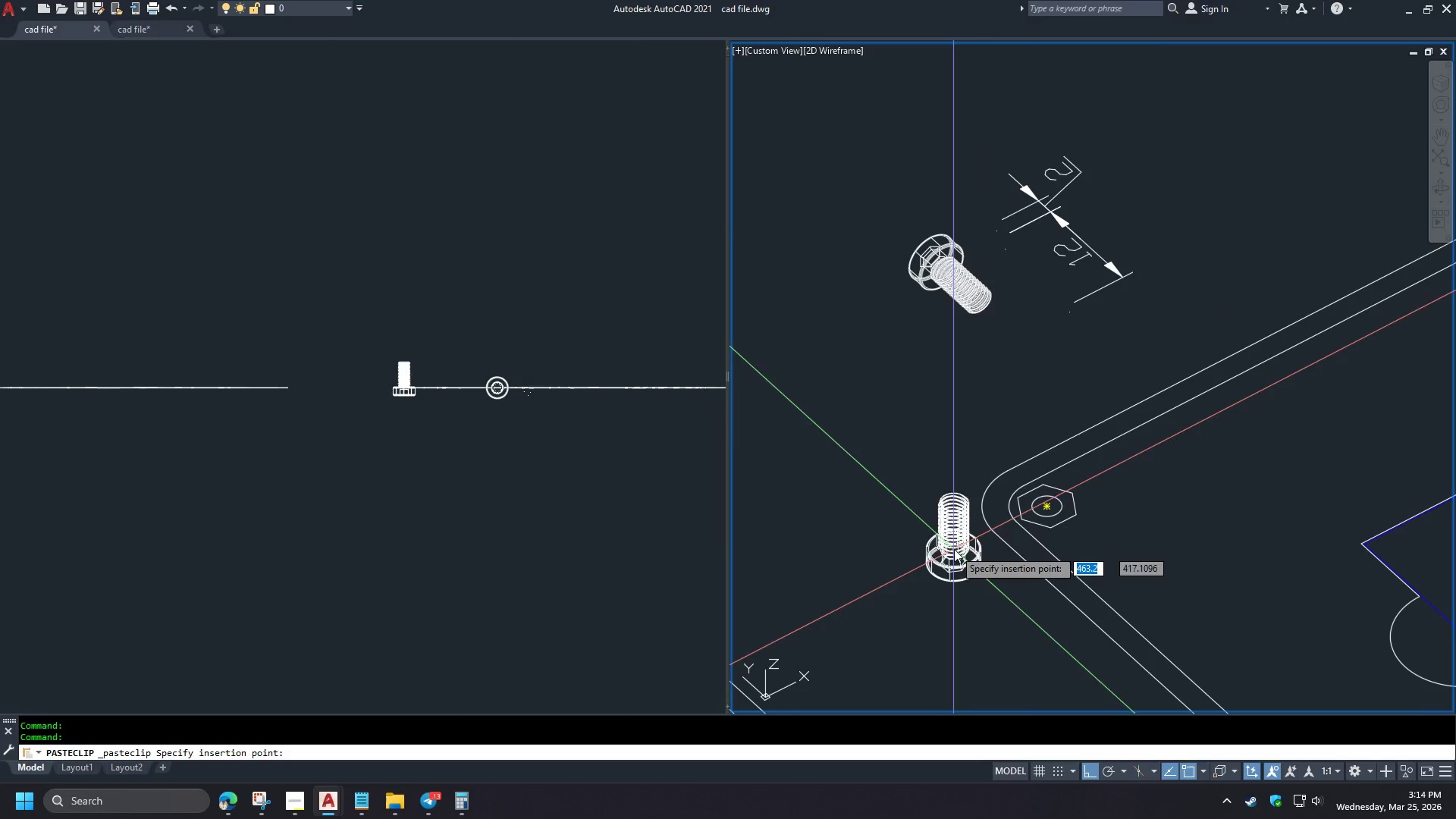 
key(N)
 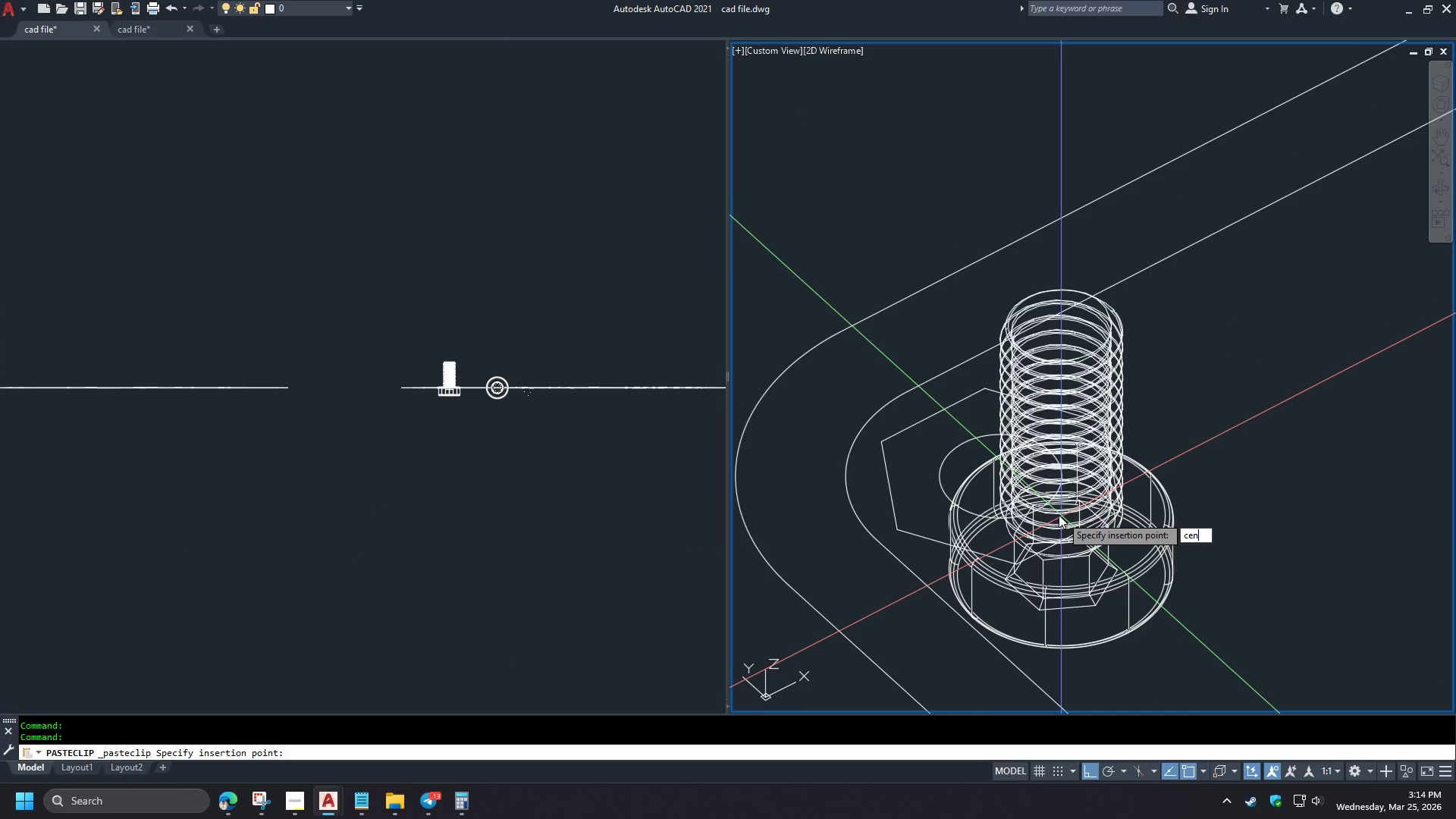 
key(Space)
 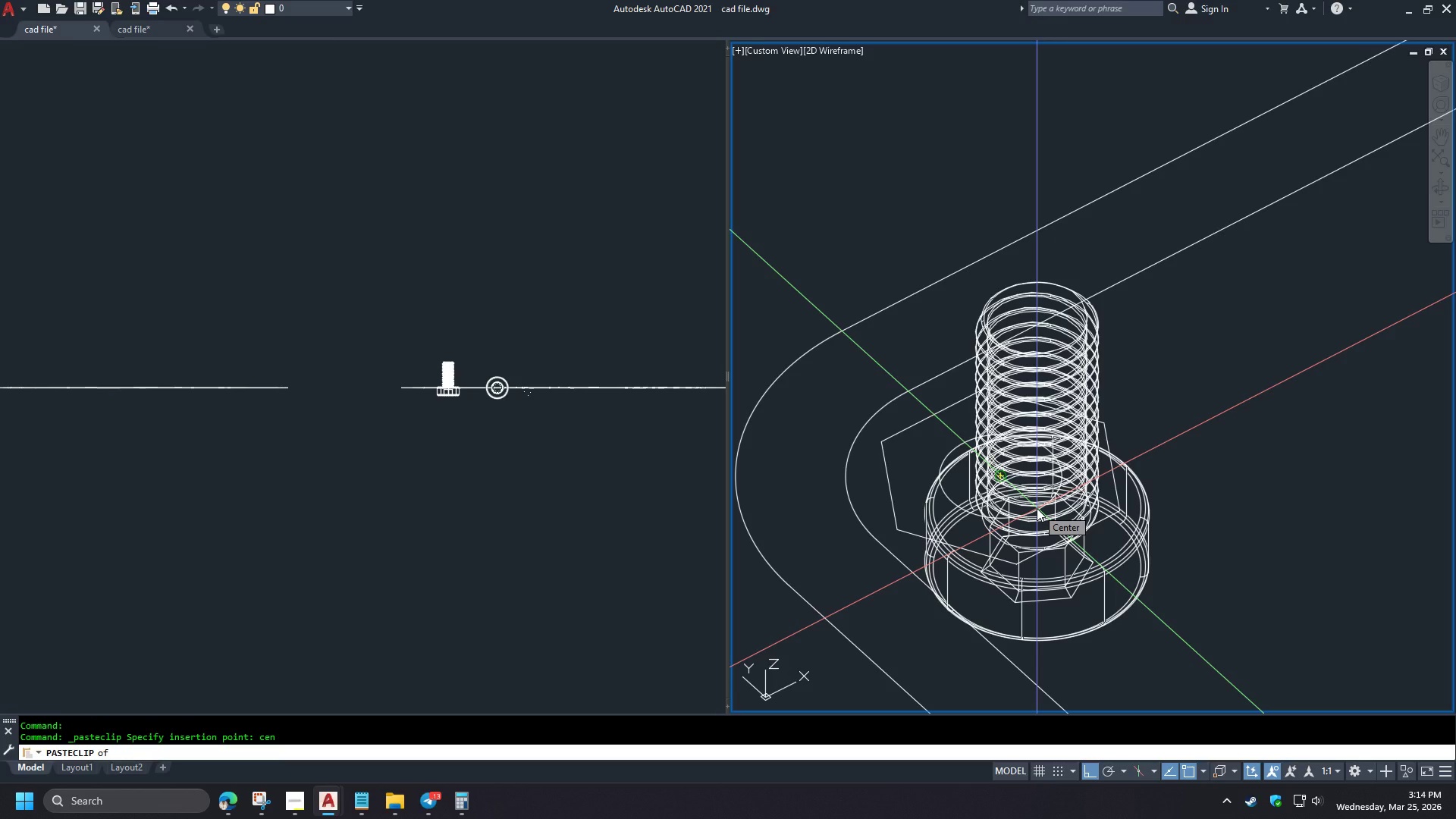 
scroll: coordinate [1061, 516], scroll_direction: up, amount: 3.0
 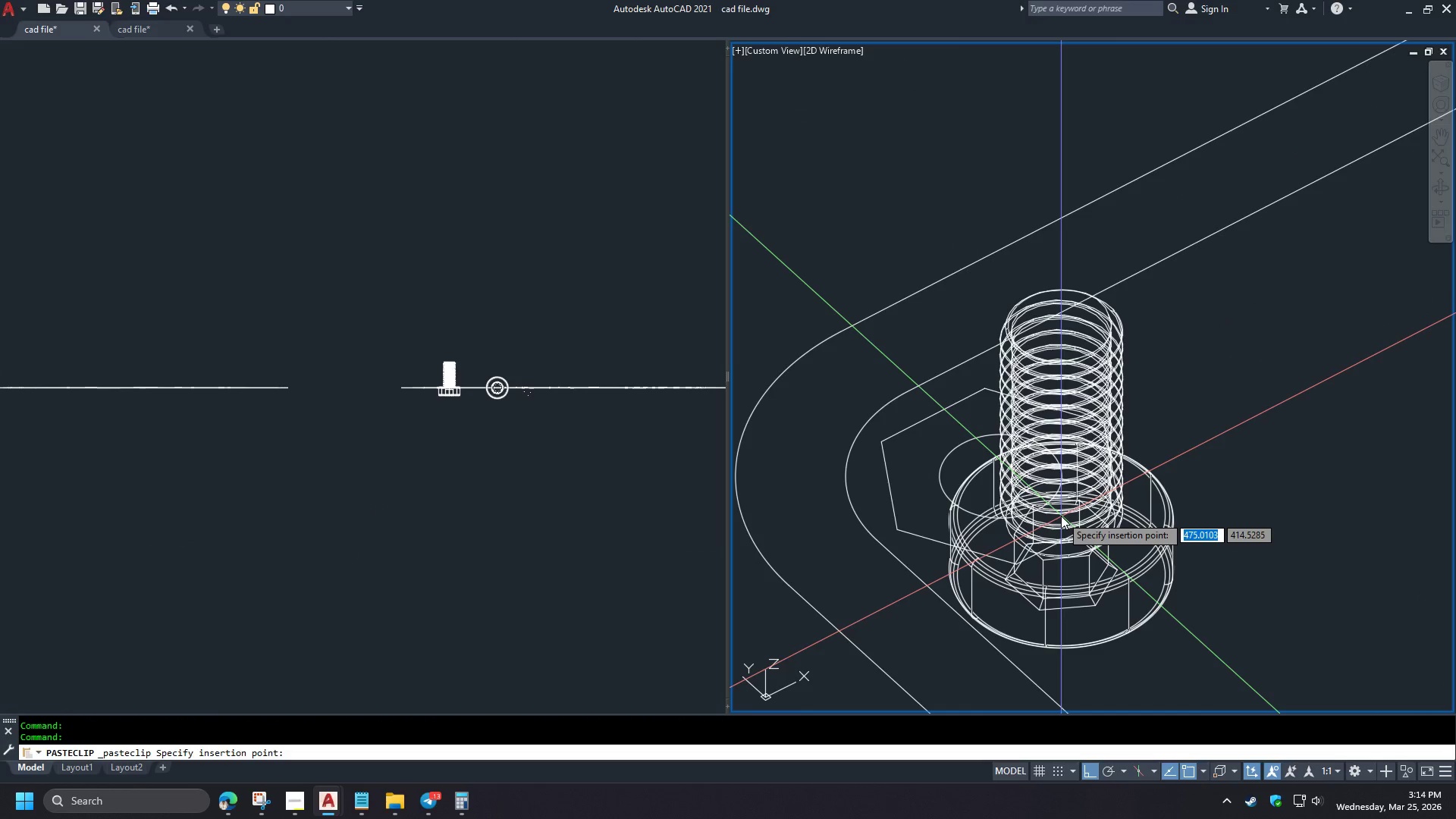 
scroll: coordinate [1106, 436], scroll_direction: down, amount: 6.0
 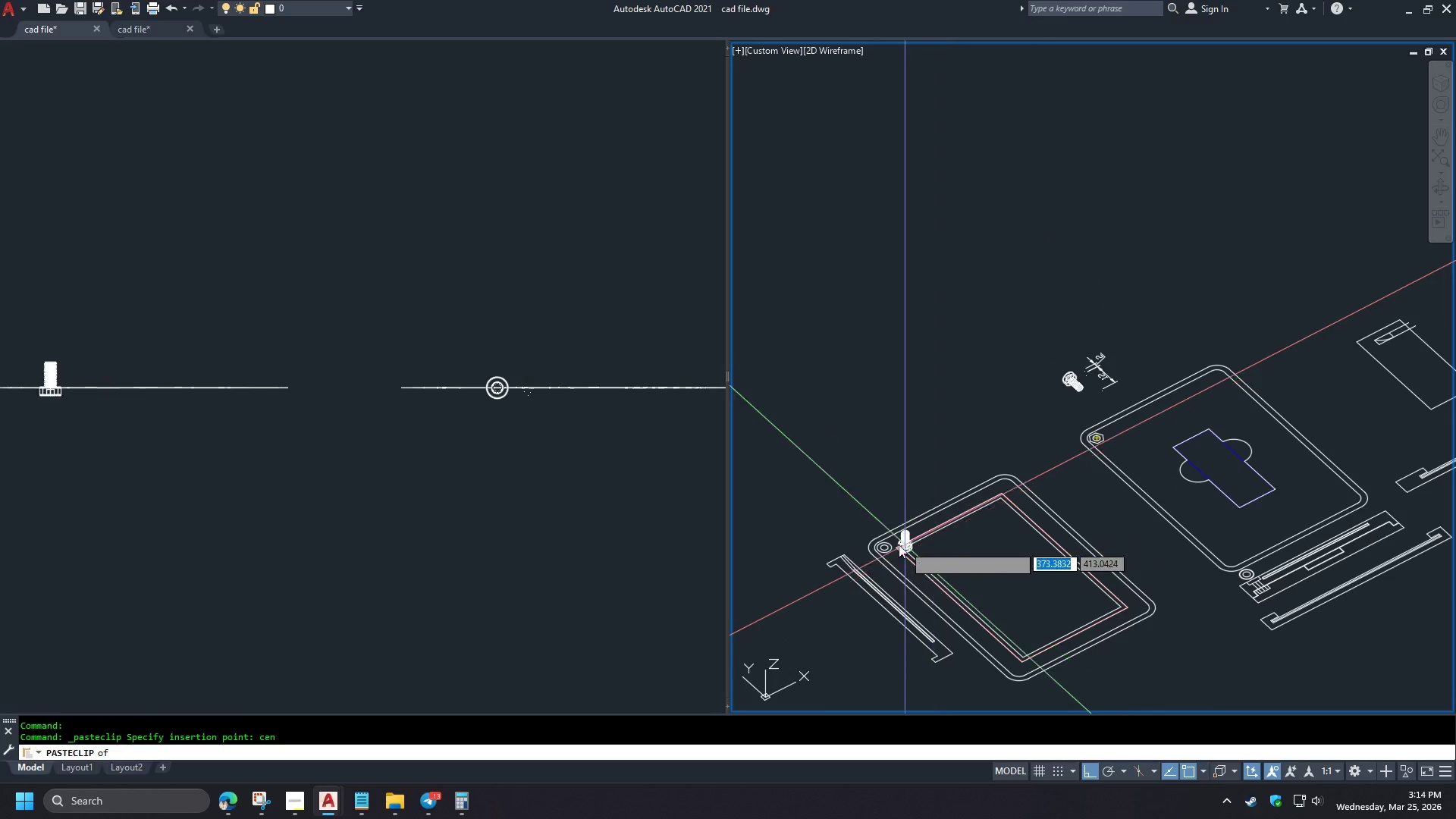 
scroll: coordinate [885, 548], scroll_direction: up, amount: 5.0
 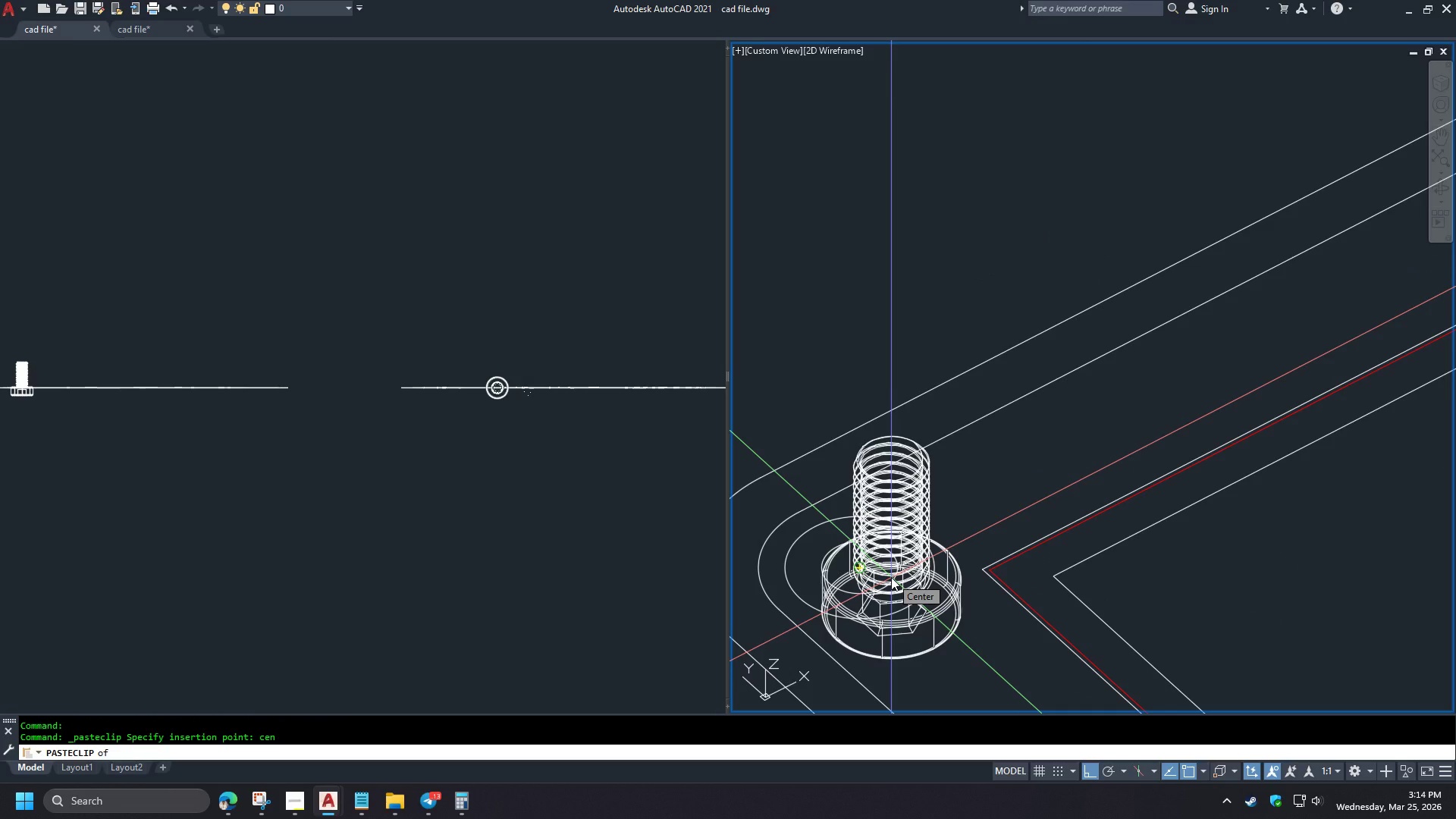 
left_click([891, 577])
 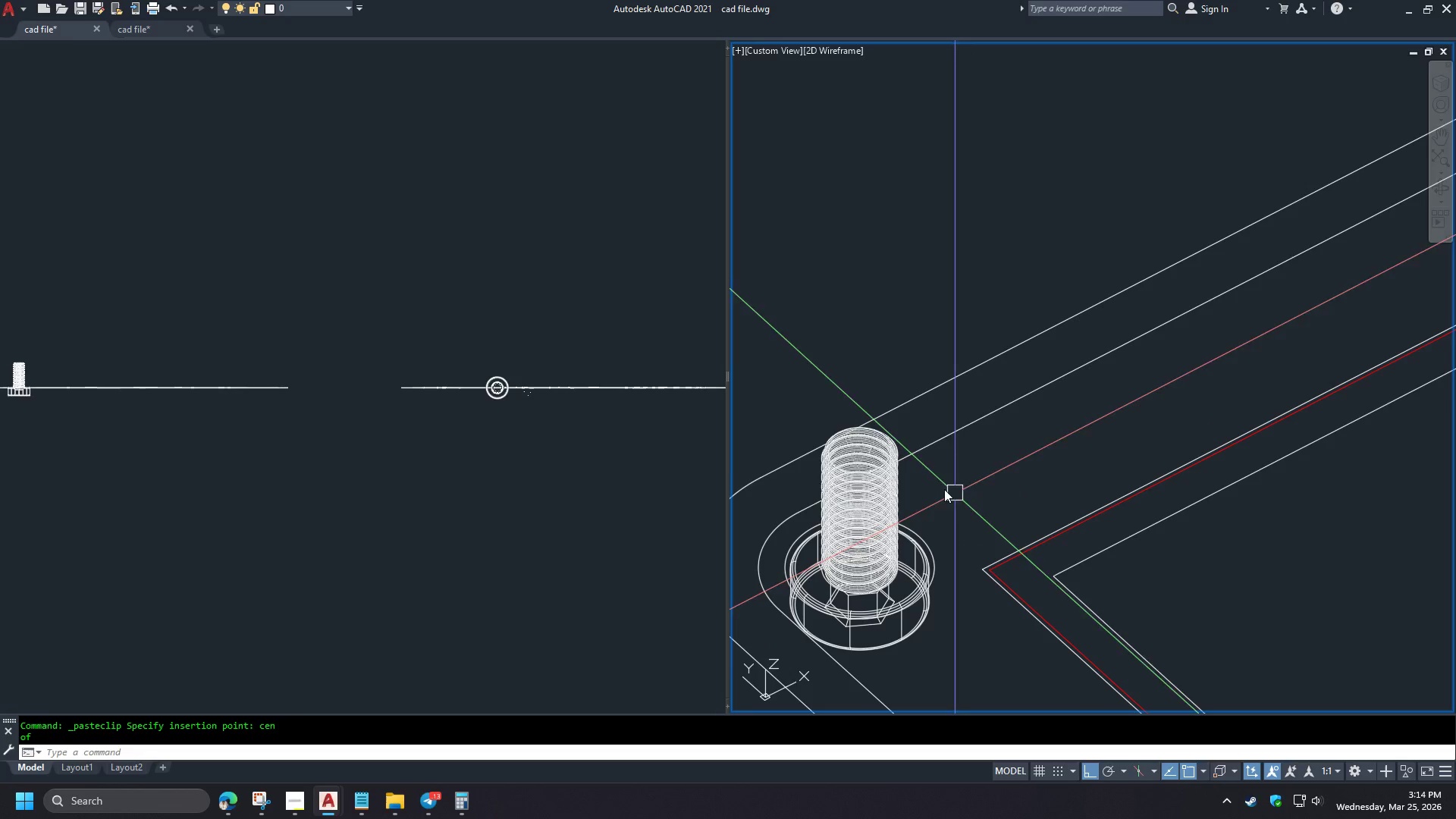 
key(Escape)
 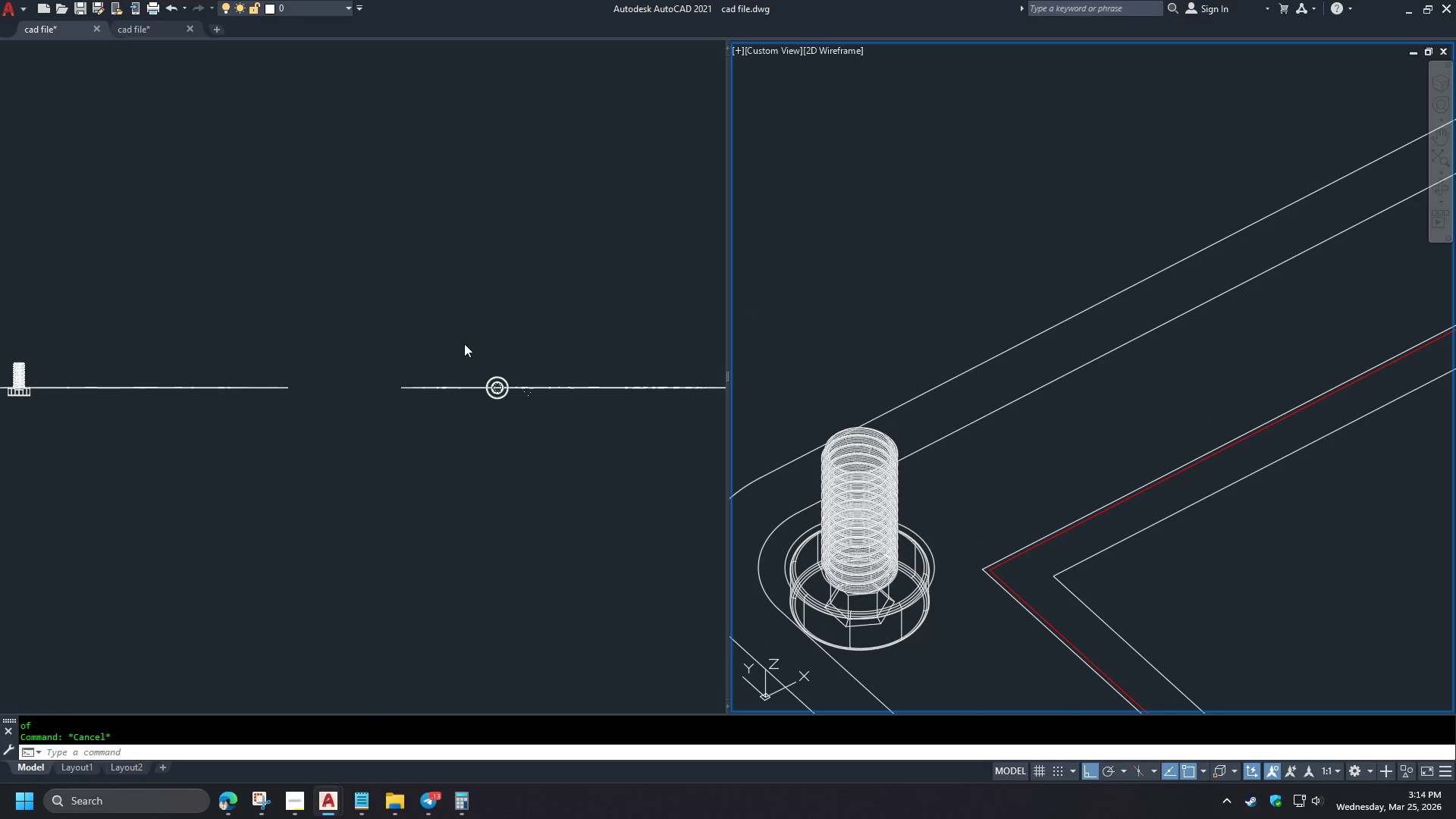 
left_click([464, 344])
 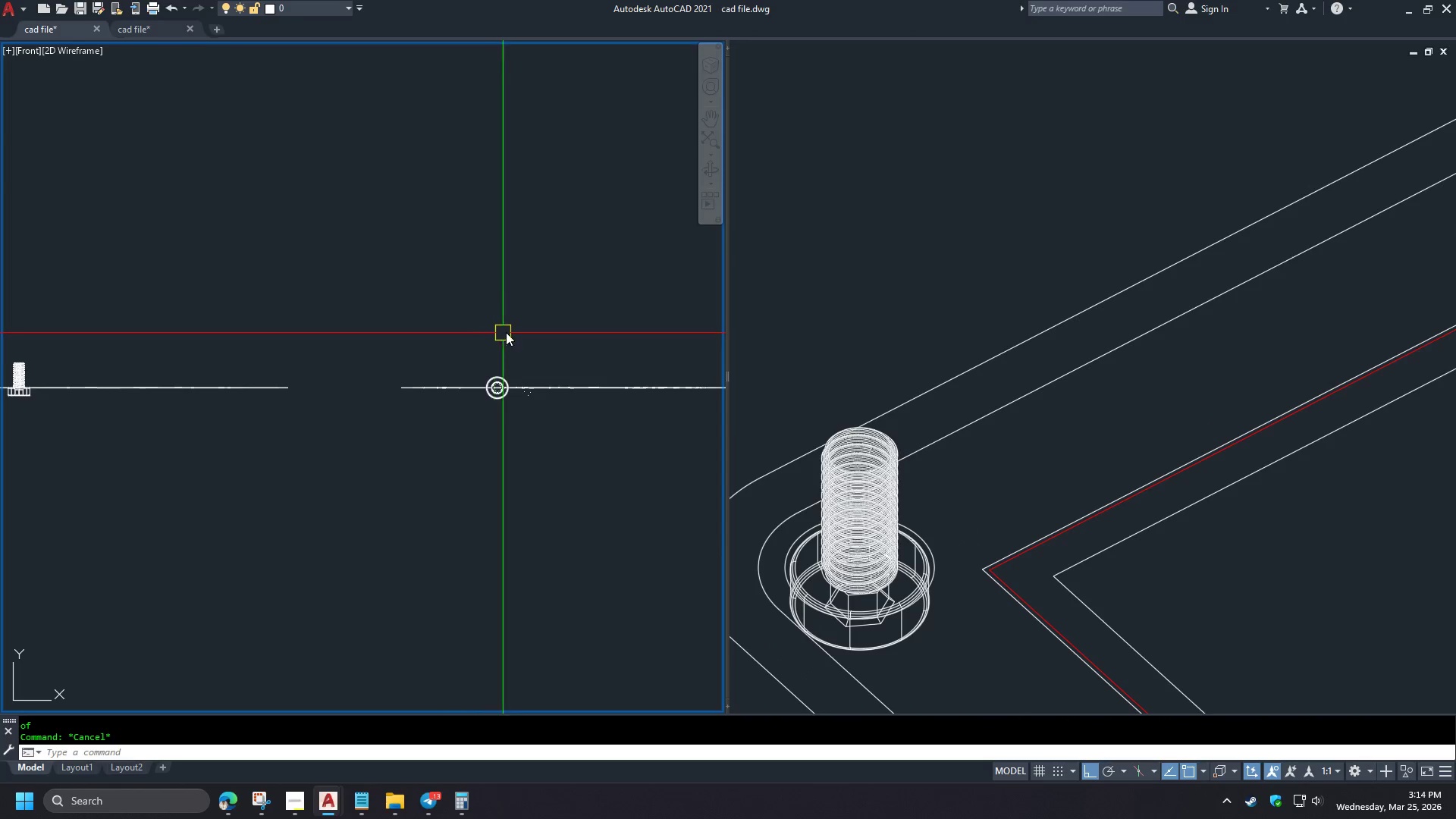 
left_click([336, 381])
 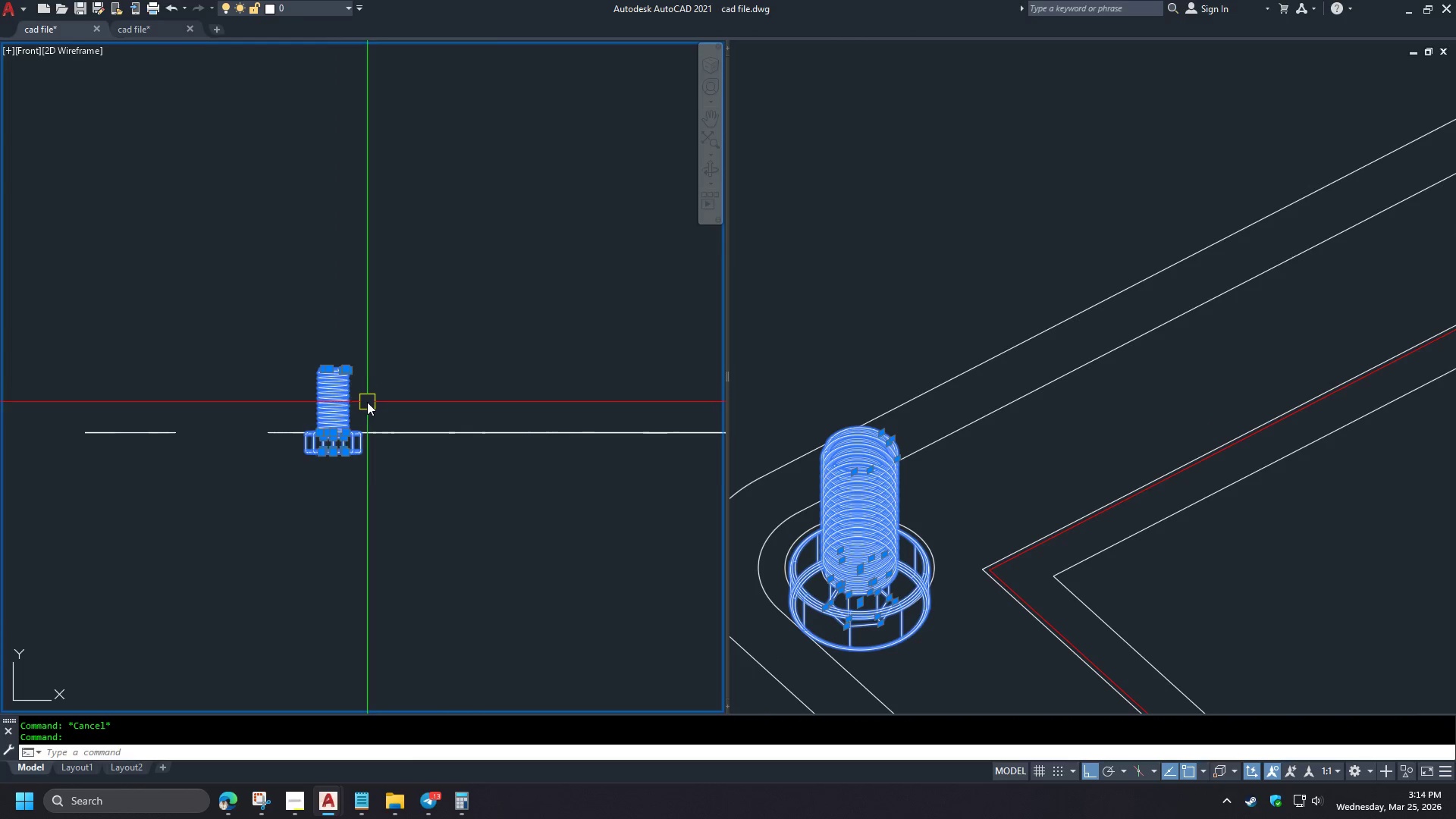 
scroll: coordinate [519, 331], scroll_direction: down, amount: 2.0
 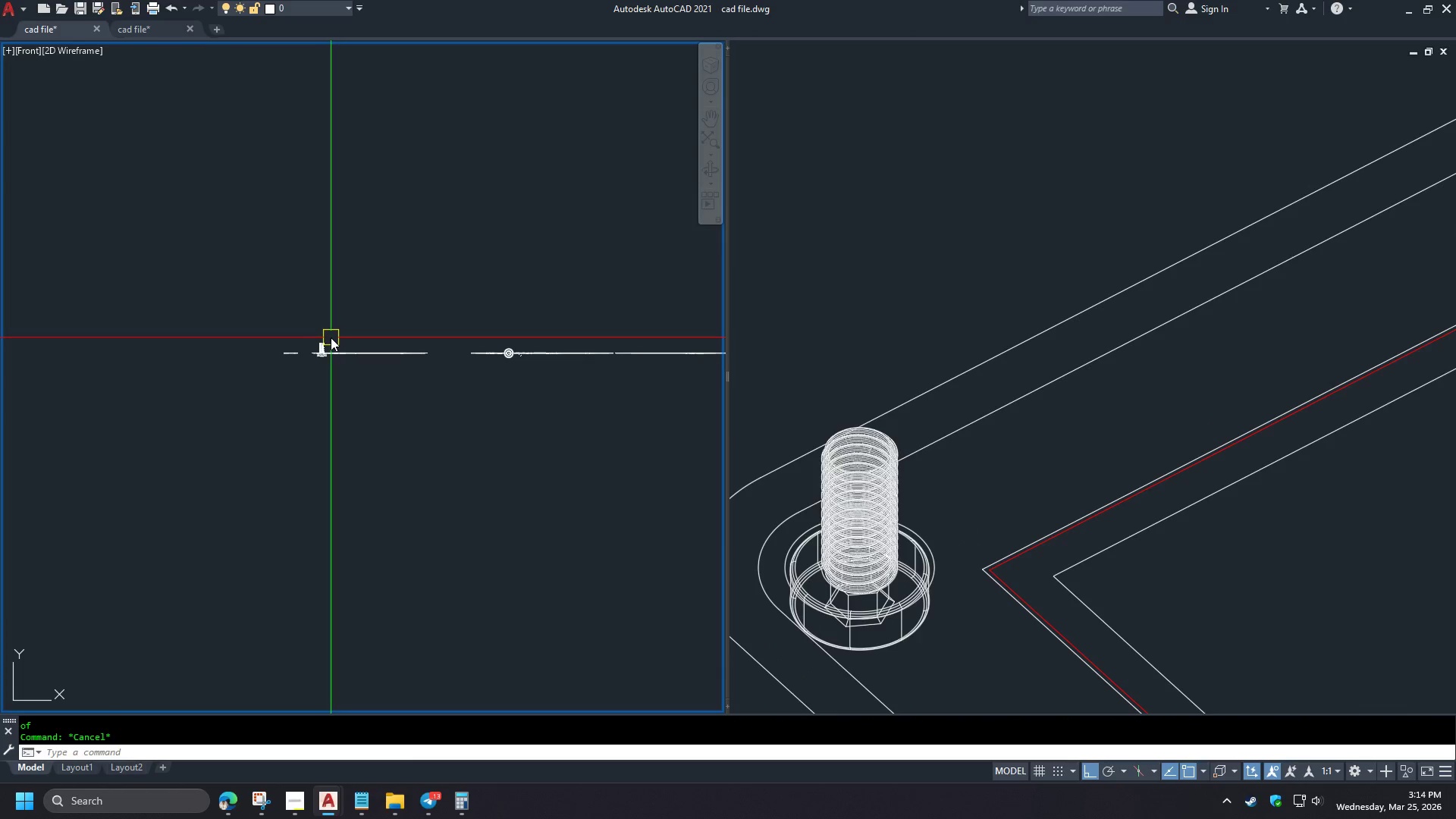 
scroll: coordinate [318, 337], scroll_direction: up, amount: 4.0
 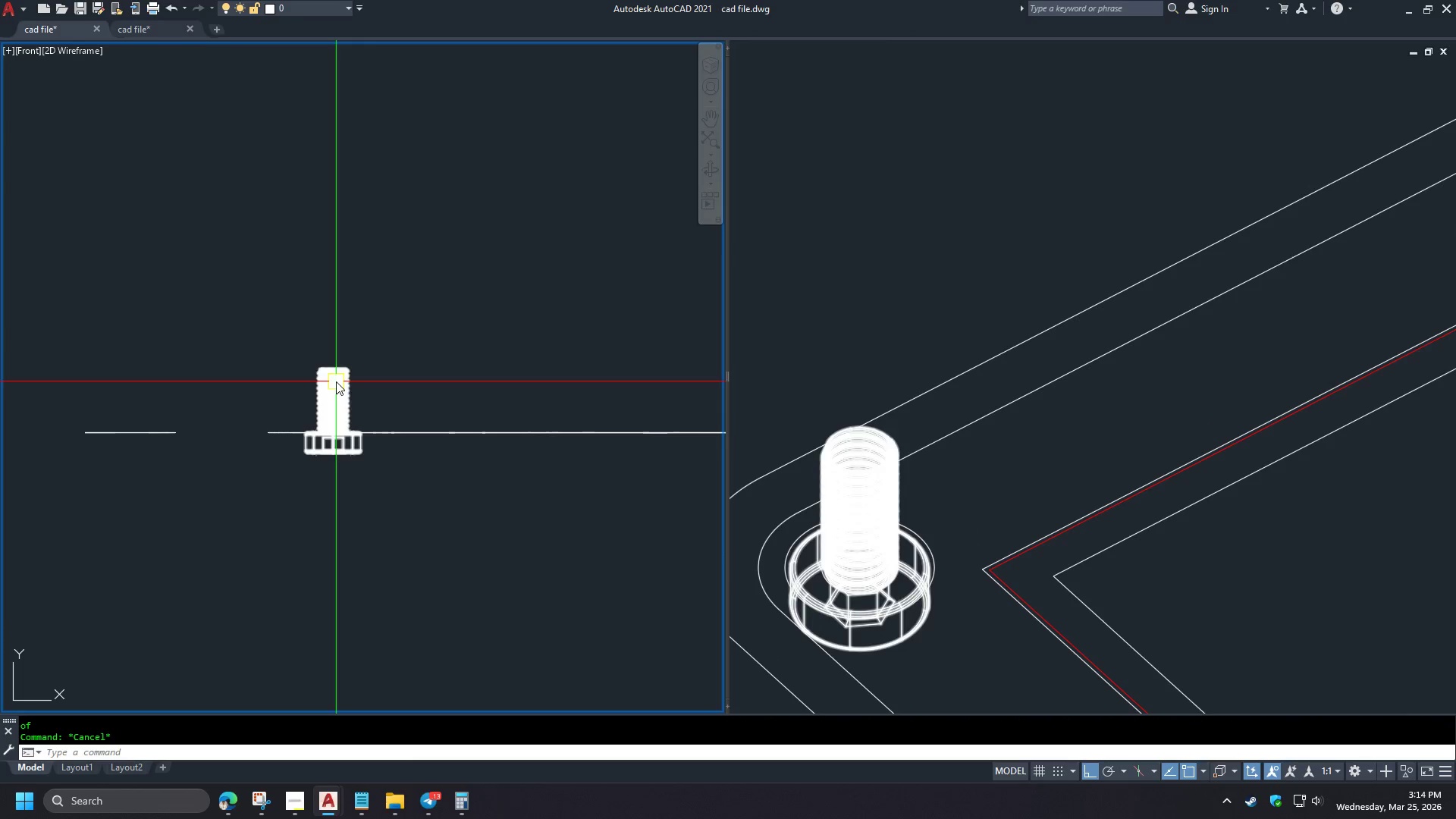 
type(mi )
 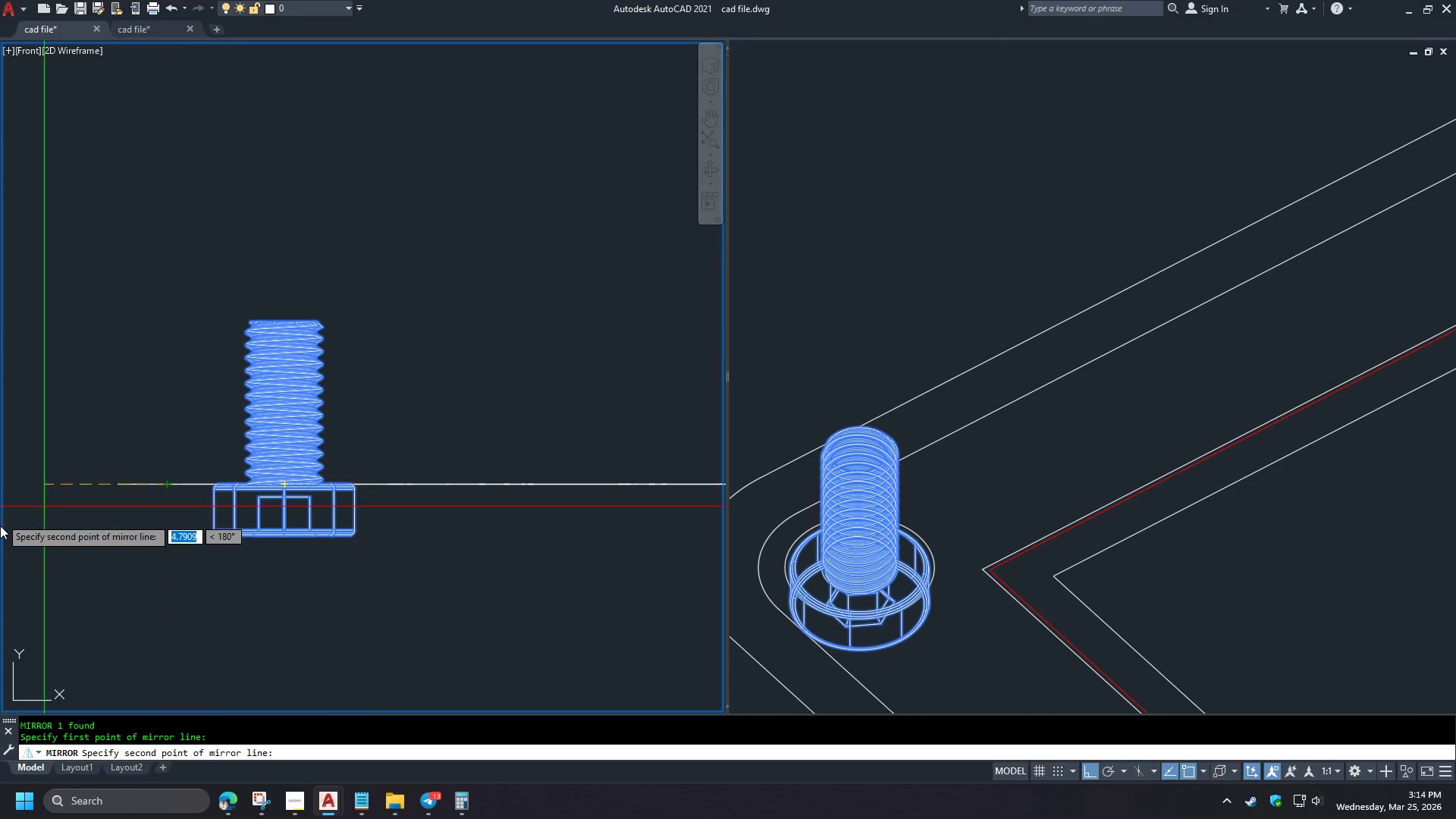 
scroll: coordinate [366, 402], scroll_direction: up, amount: 2.0
 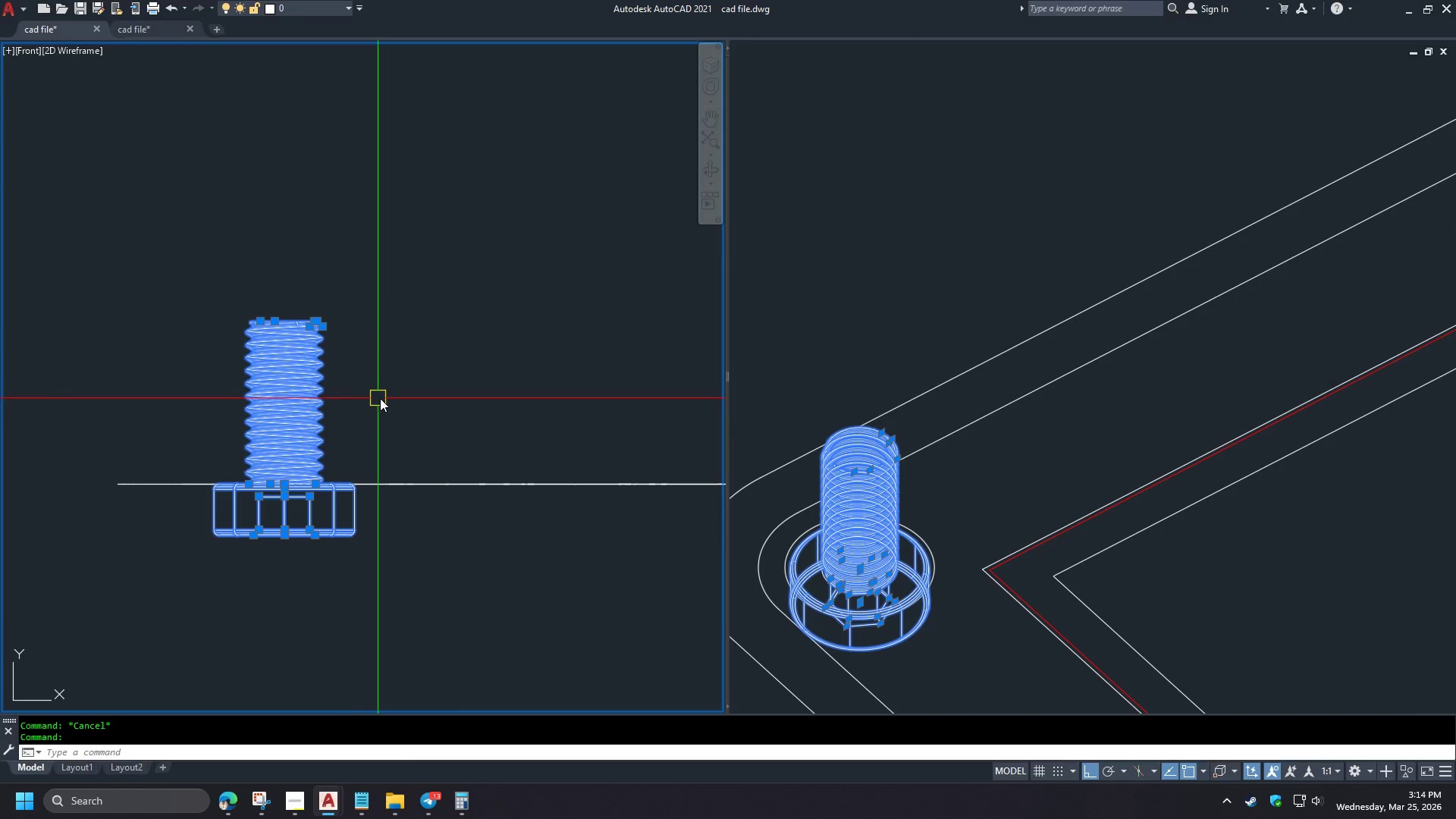 
left_click([0, 532])
 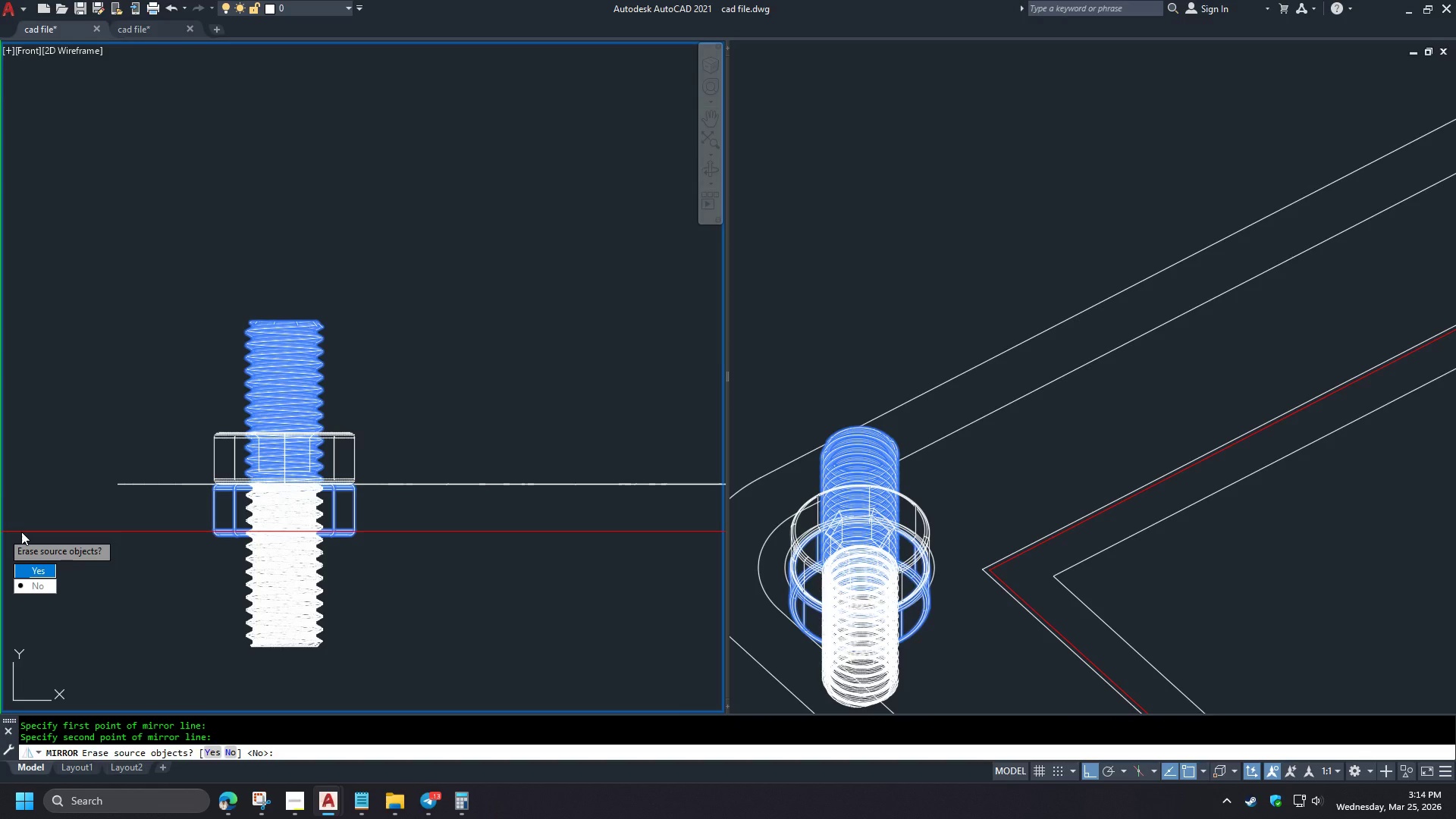 
key(Y)
 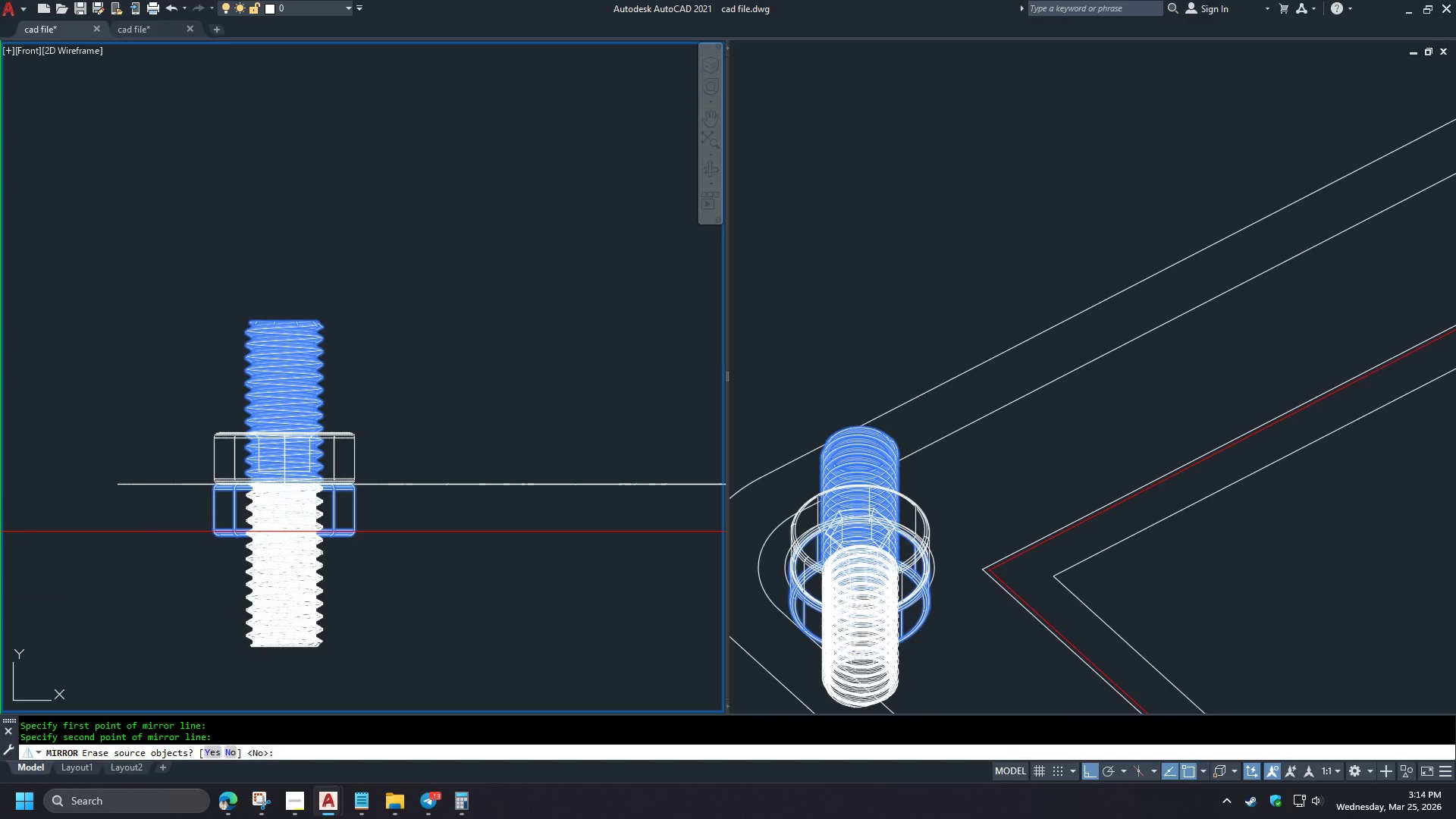 
key(Space)
 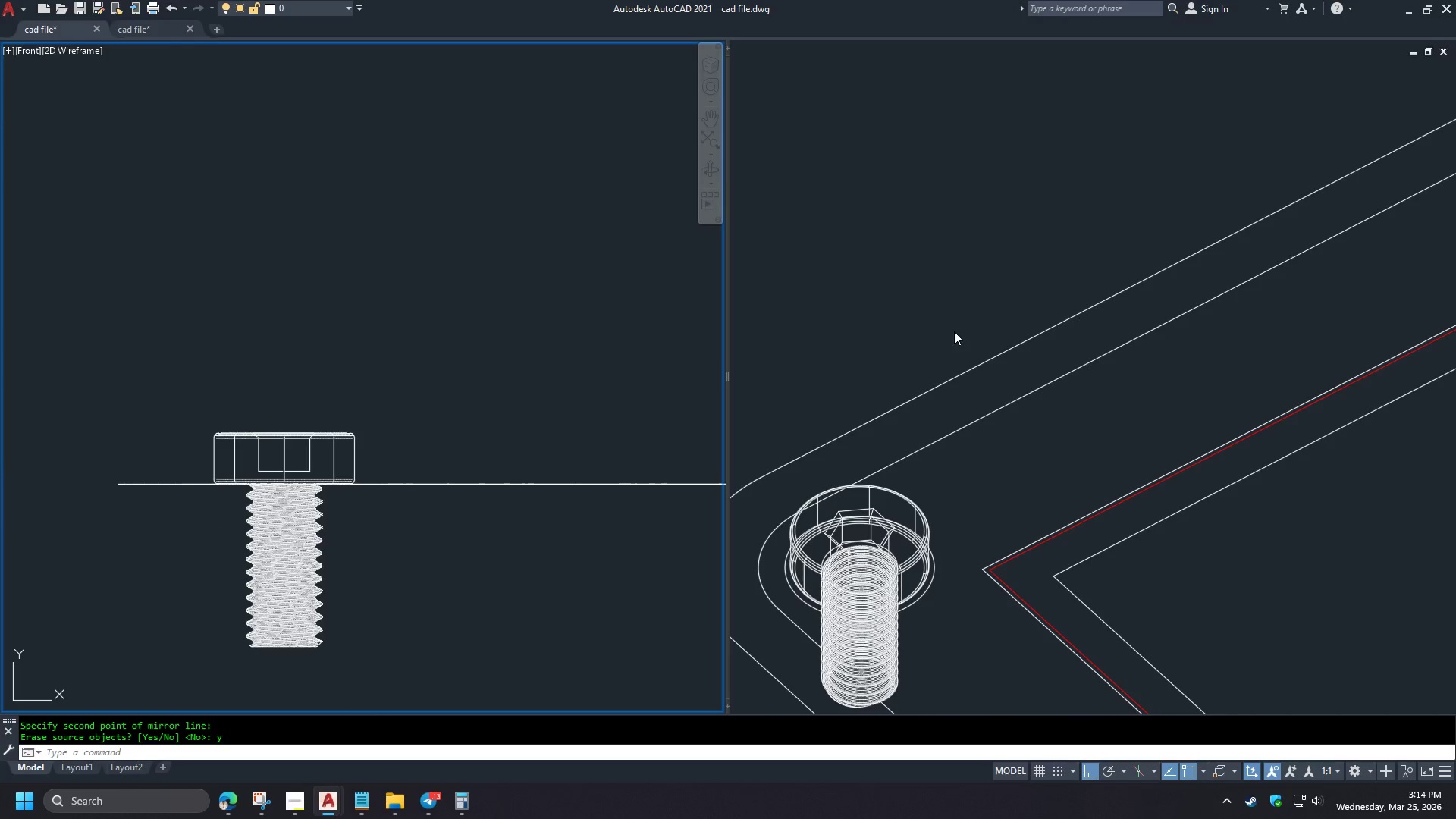 
left_click([927, 312])
 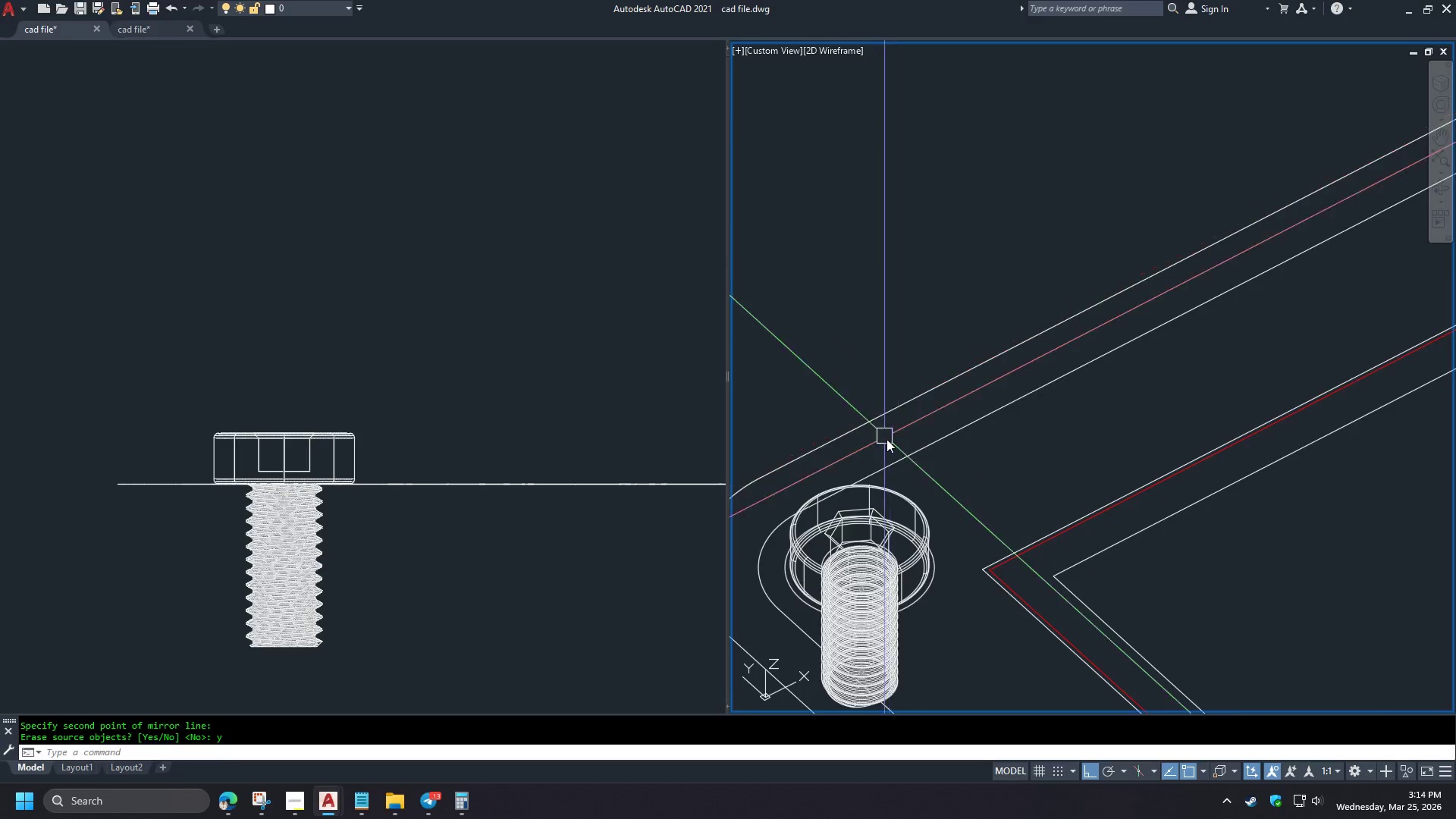 
key(Escape)
 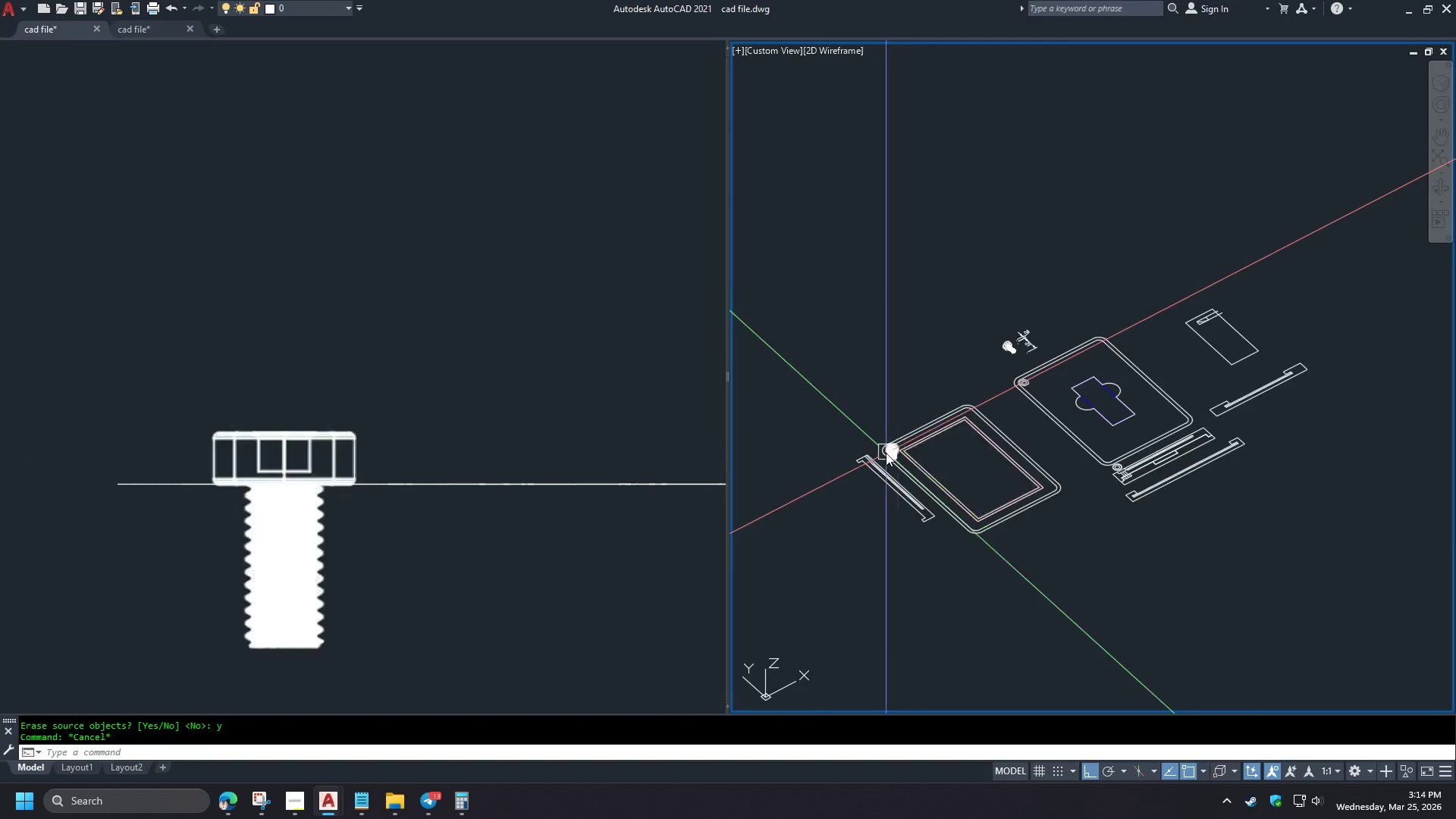 
type(vs )
 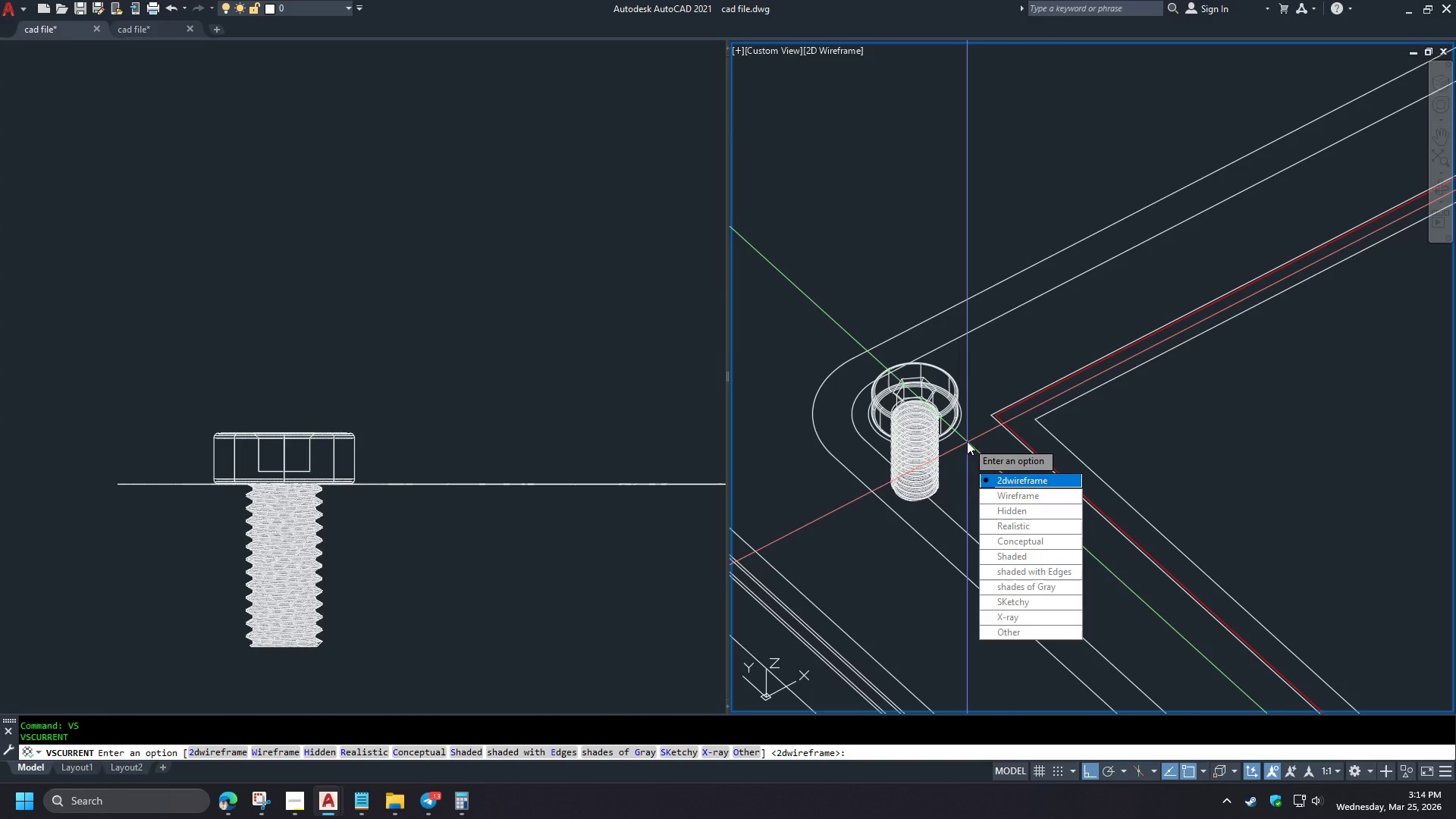 
scroll: coordinate [898, 445], scroll_direction: down, amount: 6.0
 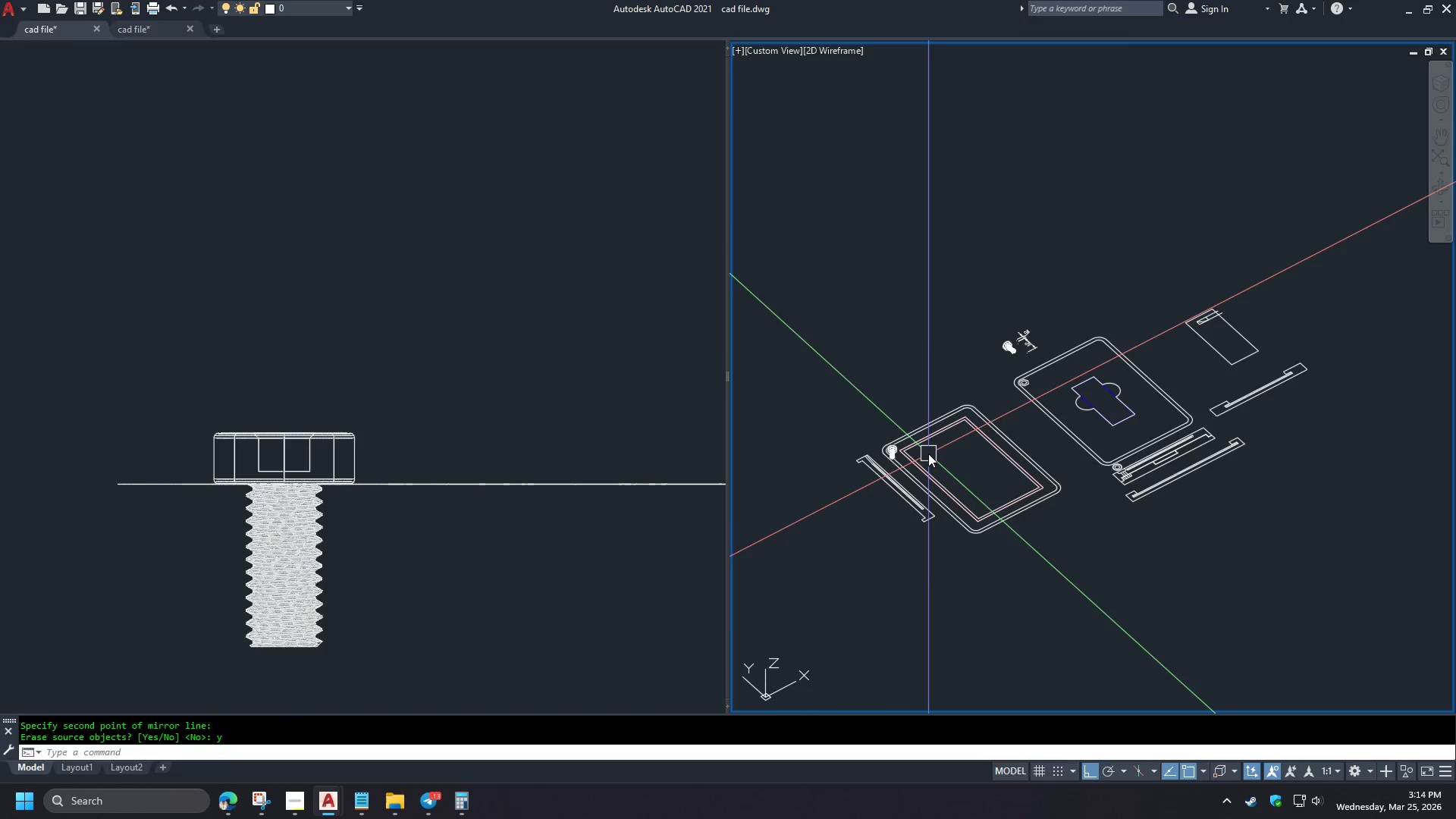 
key(S)
 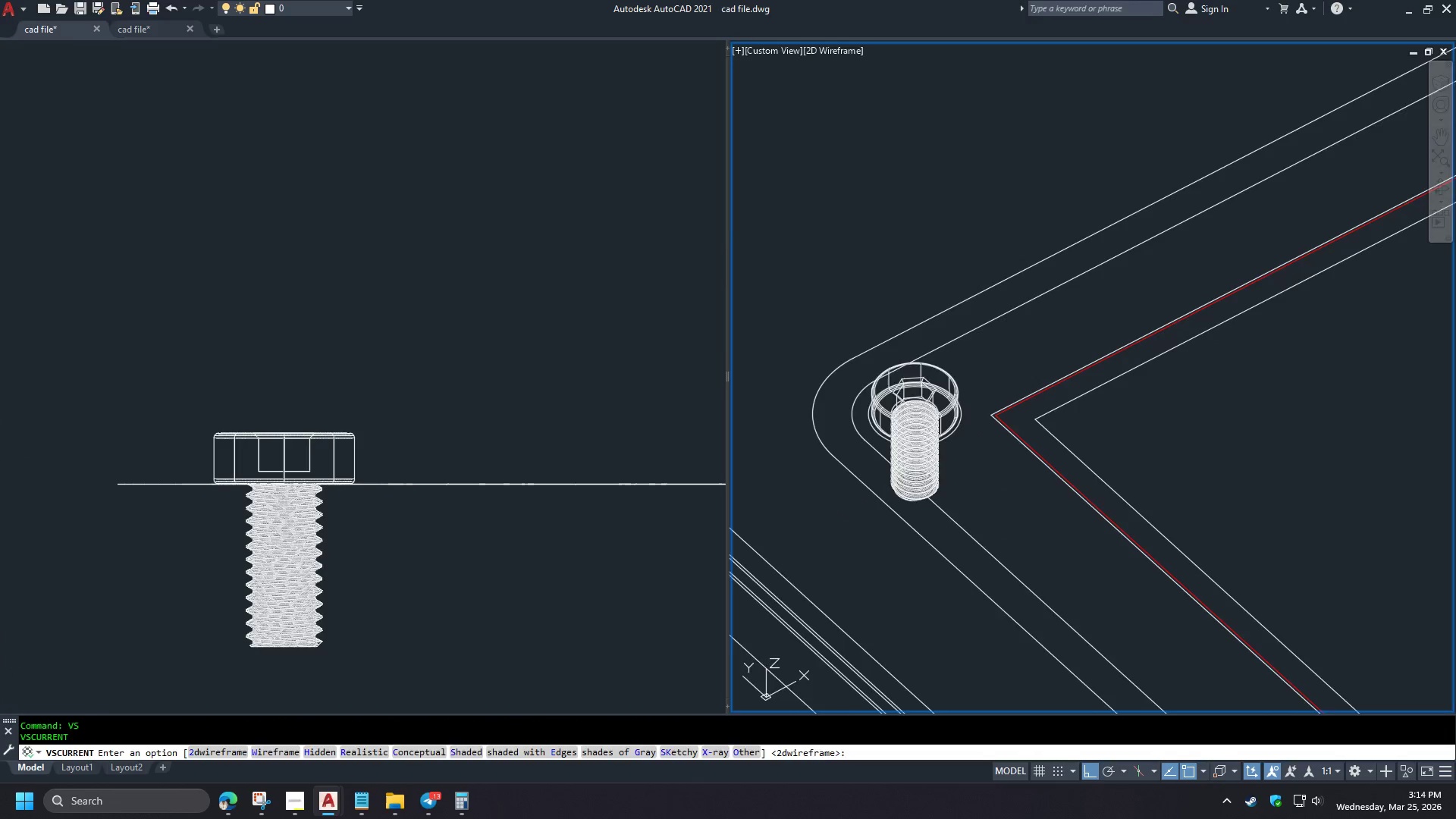 
key(Space)
 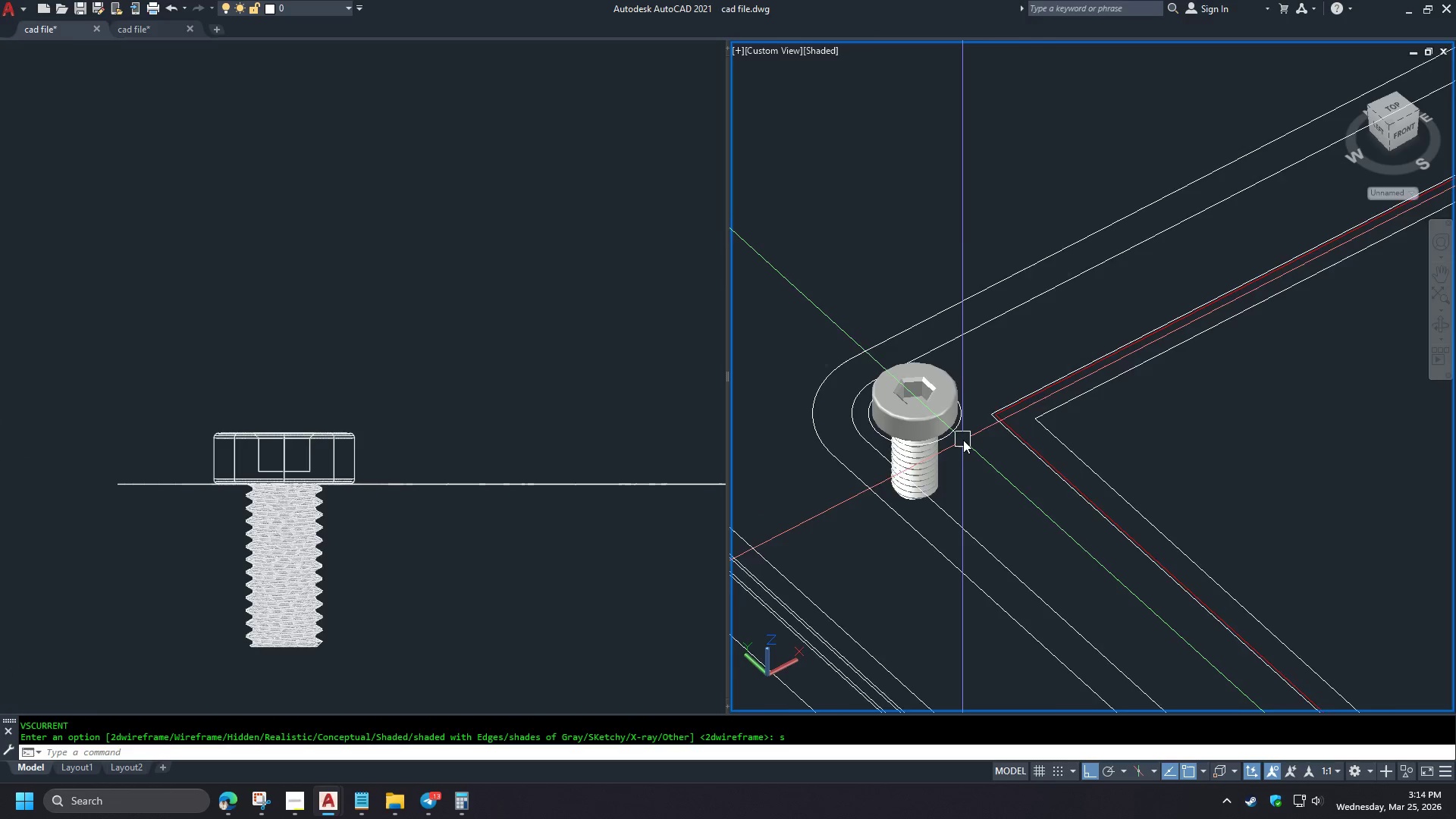 
scroll: coordinate [930, 469], scroll_direction: up, amount: 5.0
 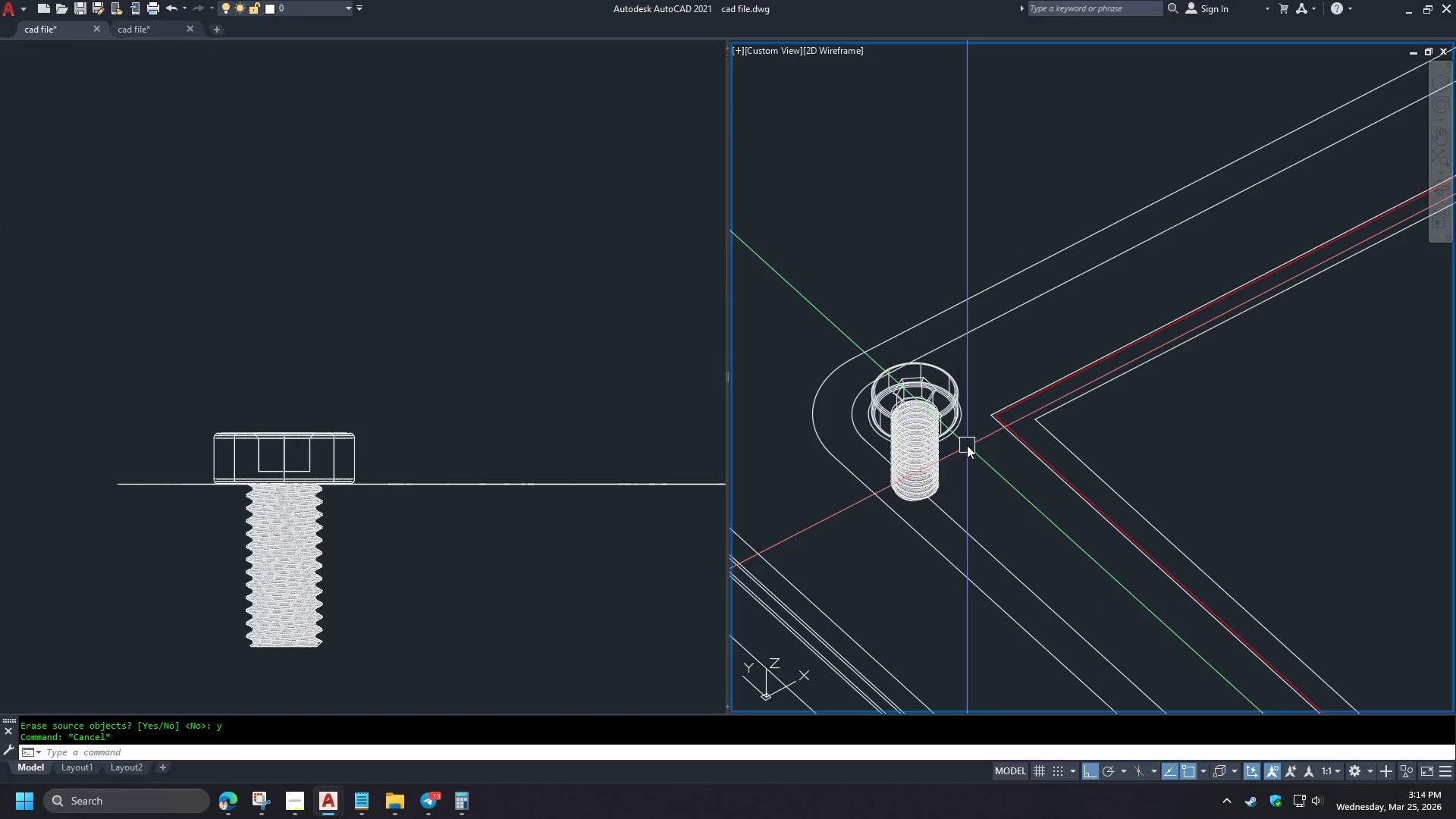 
hold_key(key=ShiftLeft, duration=1.53)
 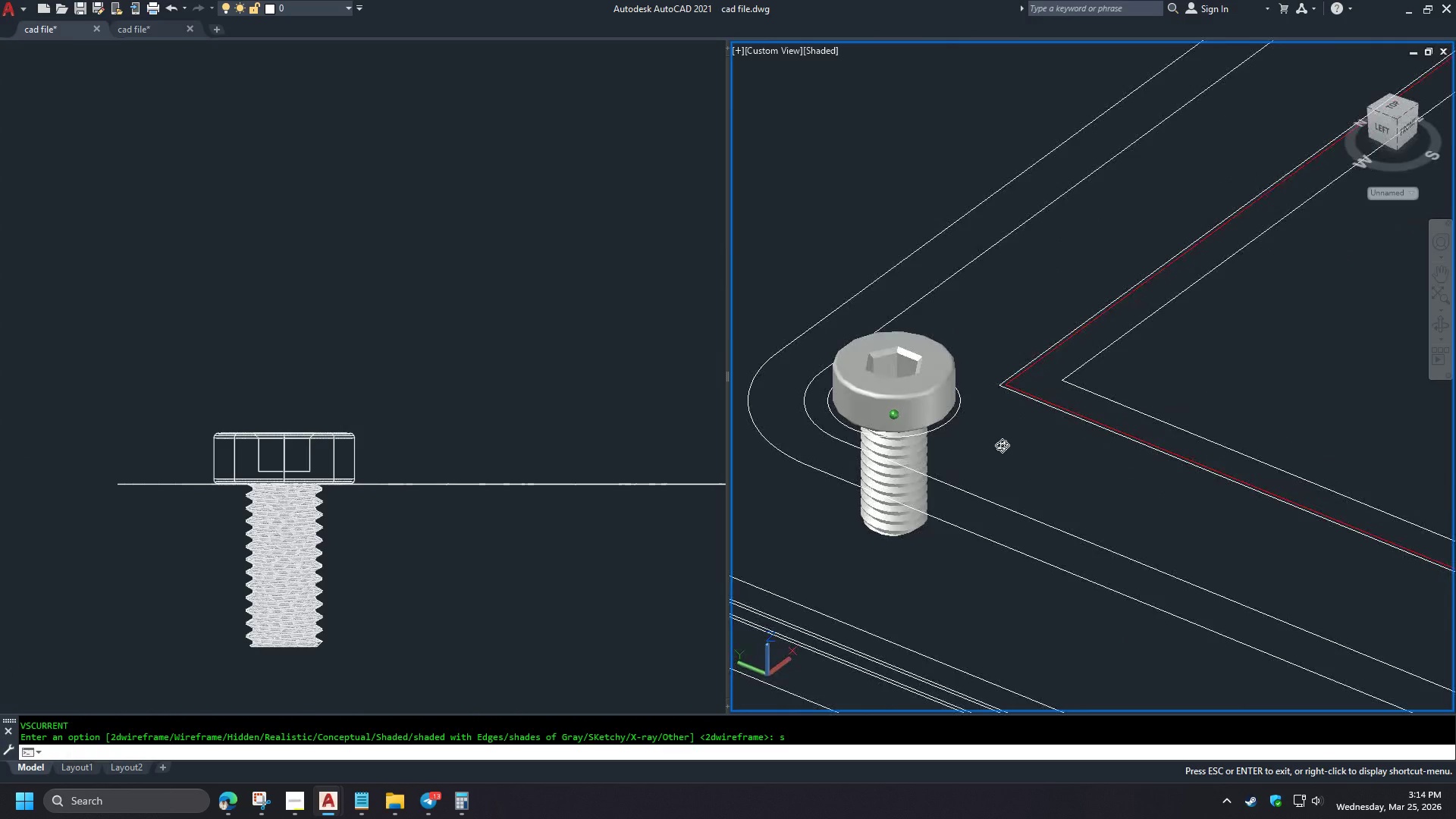 
hold_key(key=ShiftLeft, duration=0.61)
 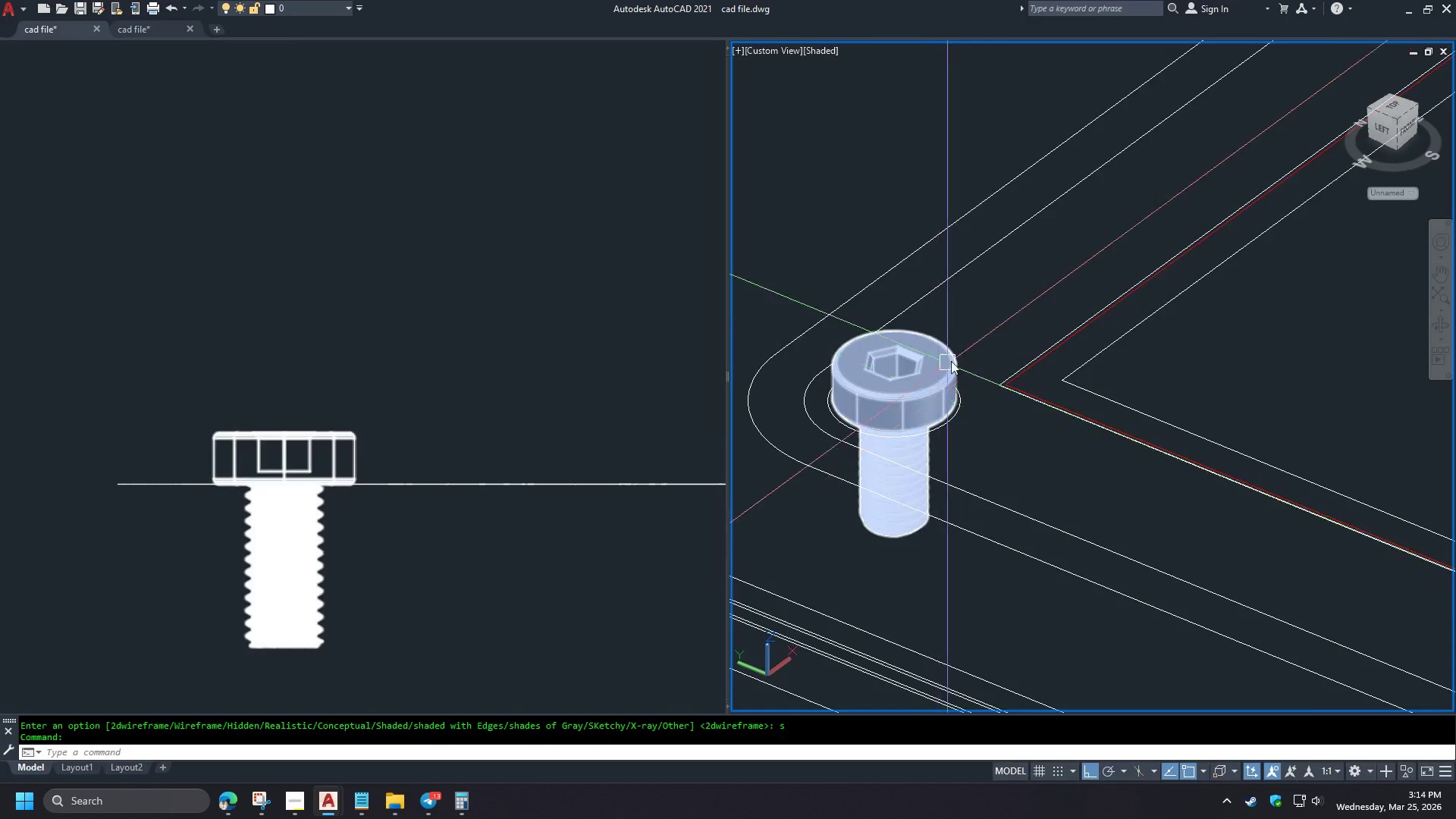 
scroll: coordinate [963, 439], scroll_direction: up, amount: 1.0
 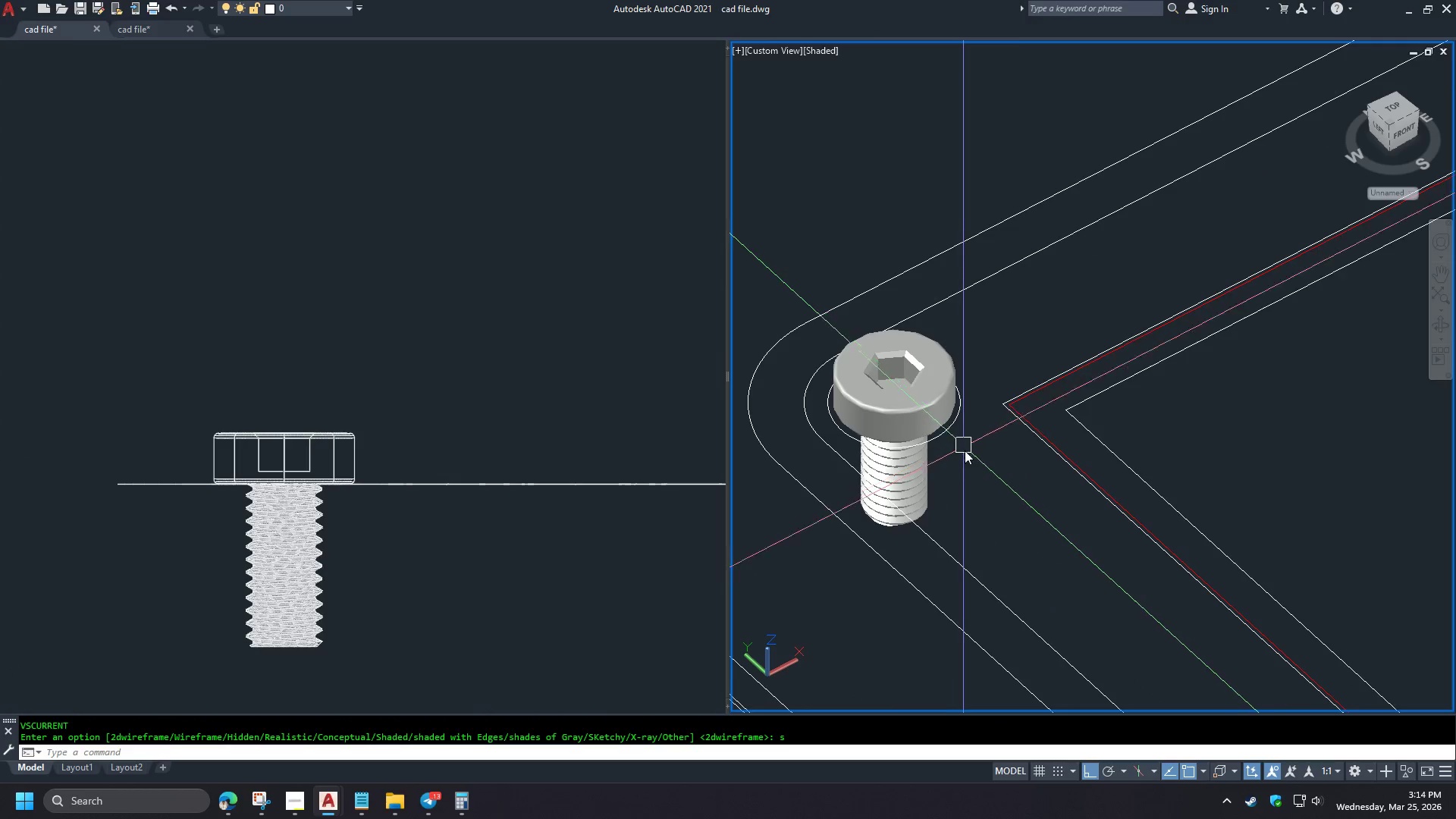 
scroll: coordinate [974, 351], scroll_direction: down, amount: 4.0
 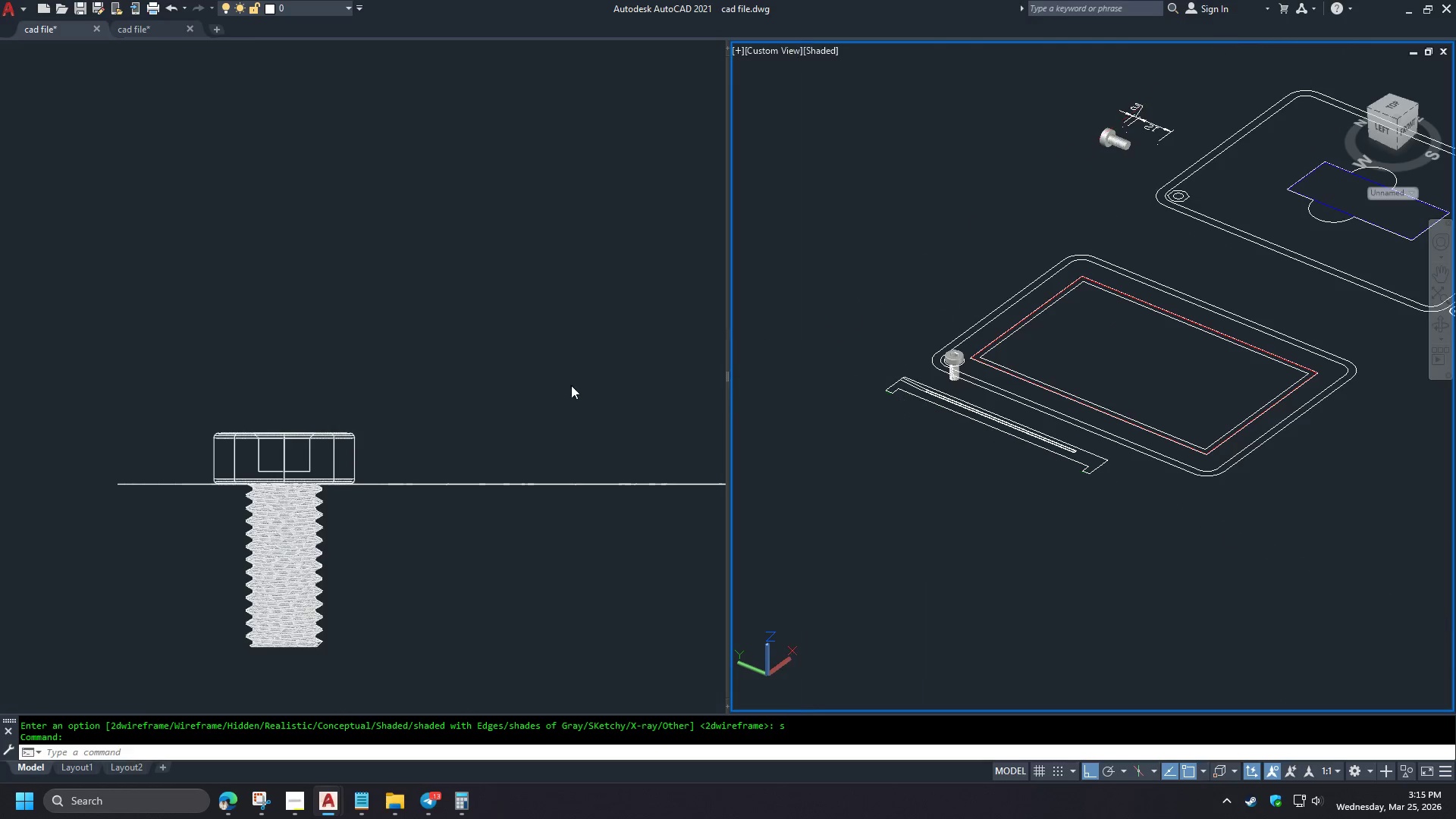 
left_click([484, 411])
 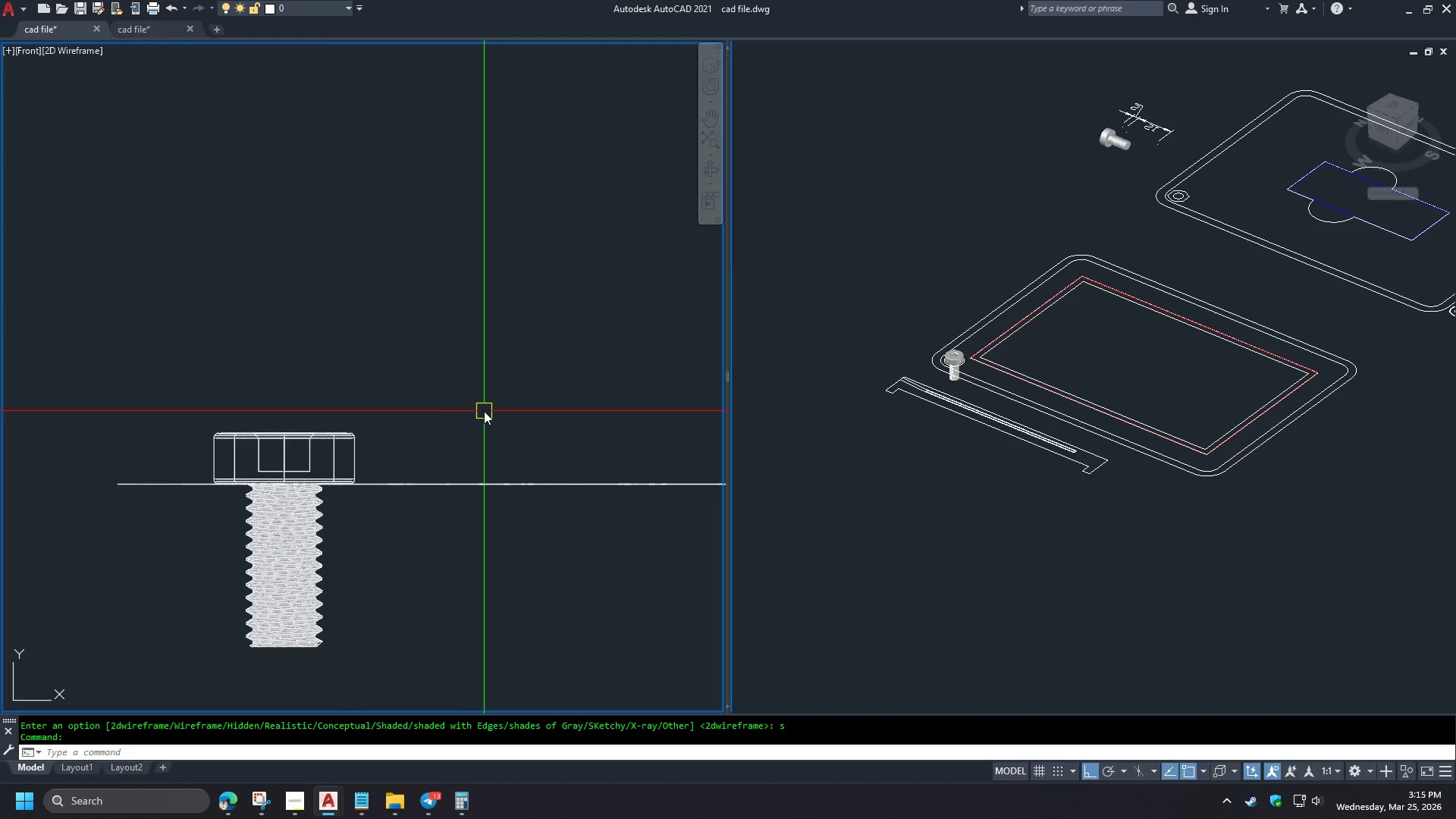 
left_click([1259, 541])
 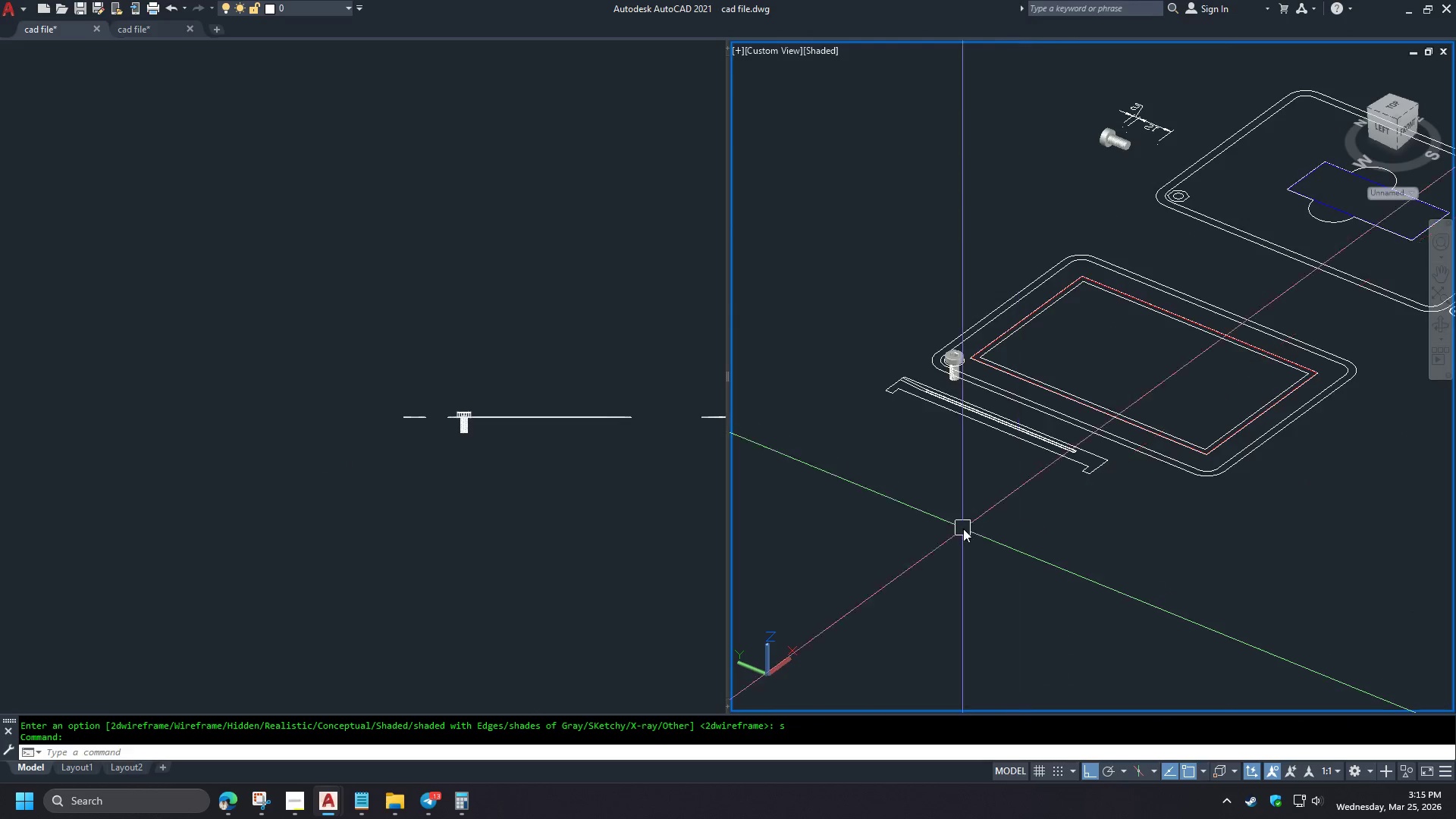 
scroll: coordinate [963, 527], scroll_direction: down, amount: 7.0
 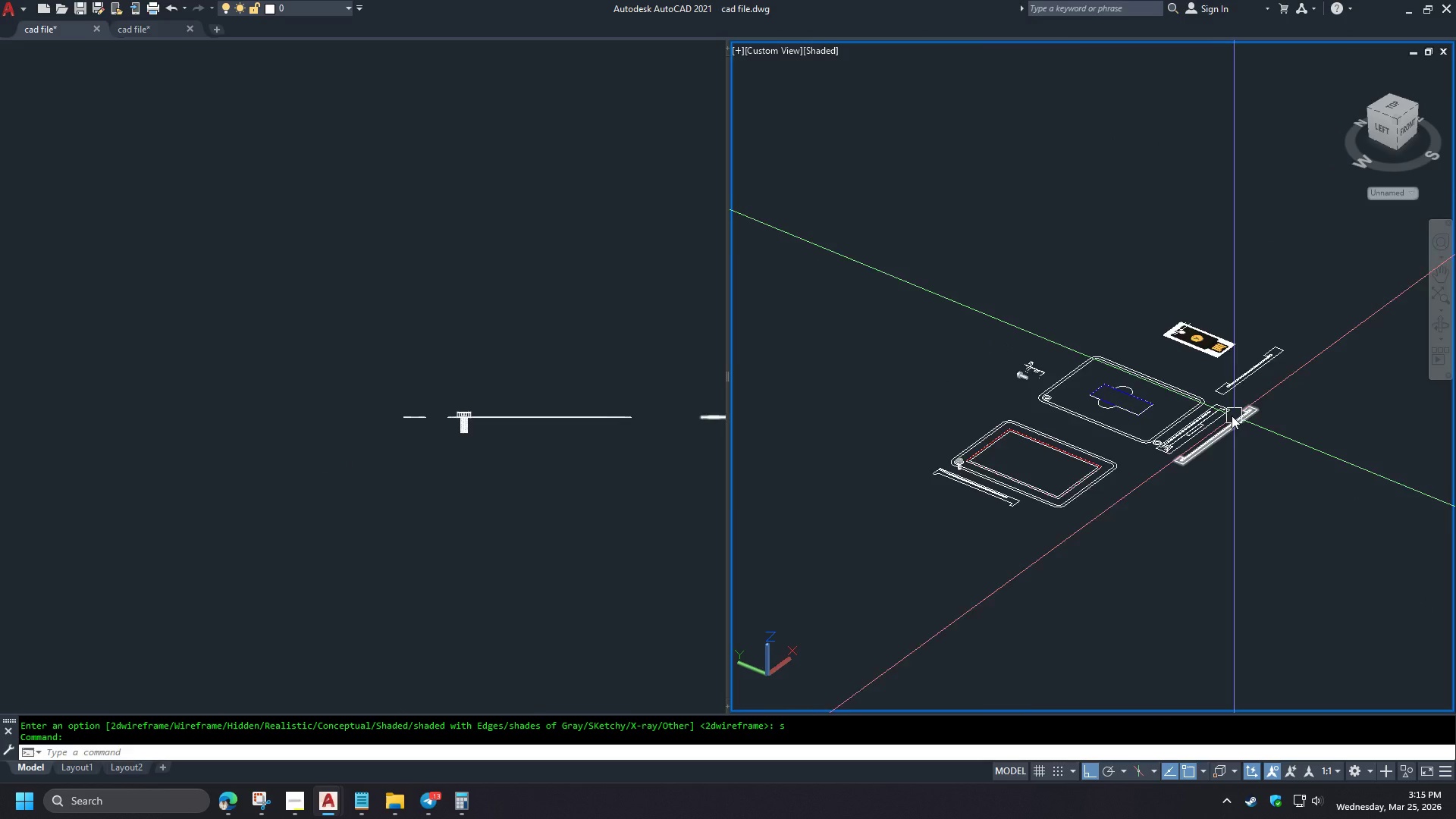 
scroll: coordinate [1196, 438], scroll_direction: up, amount: 4.0
 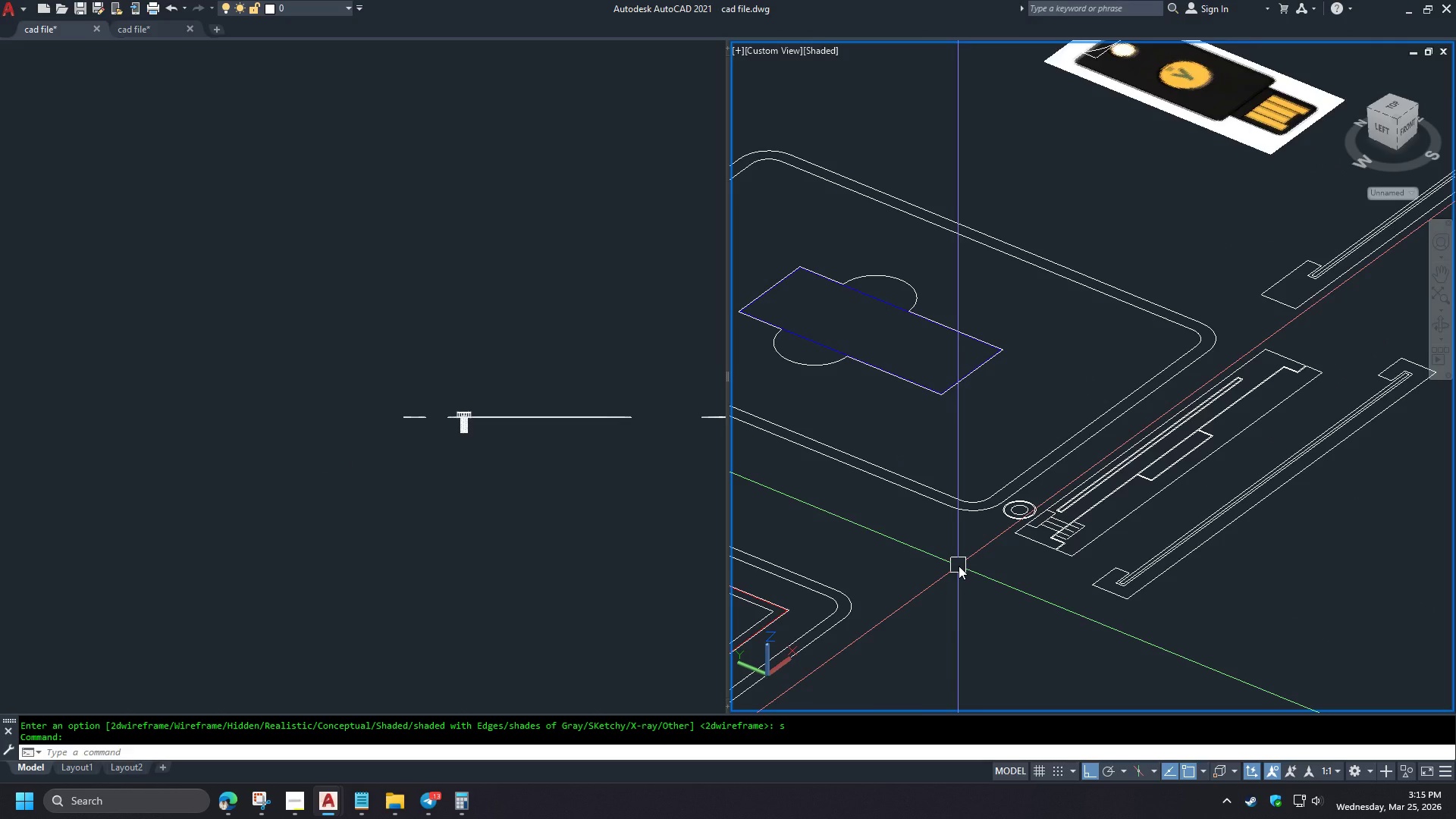 
left_click([460, 566])
 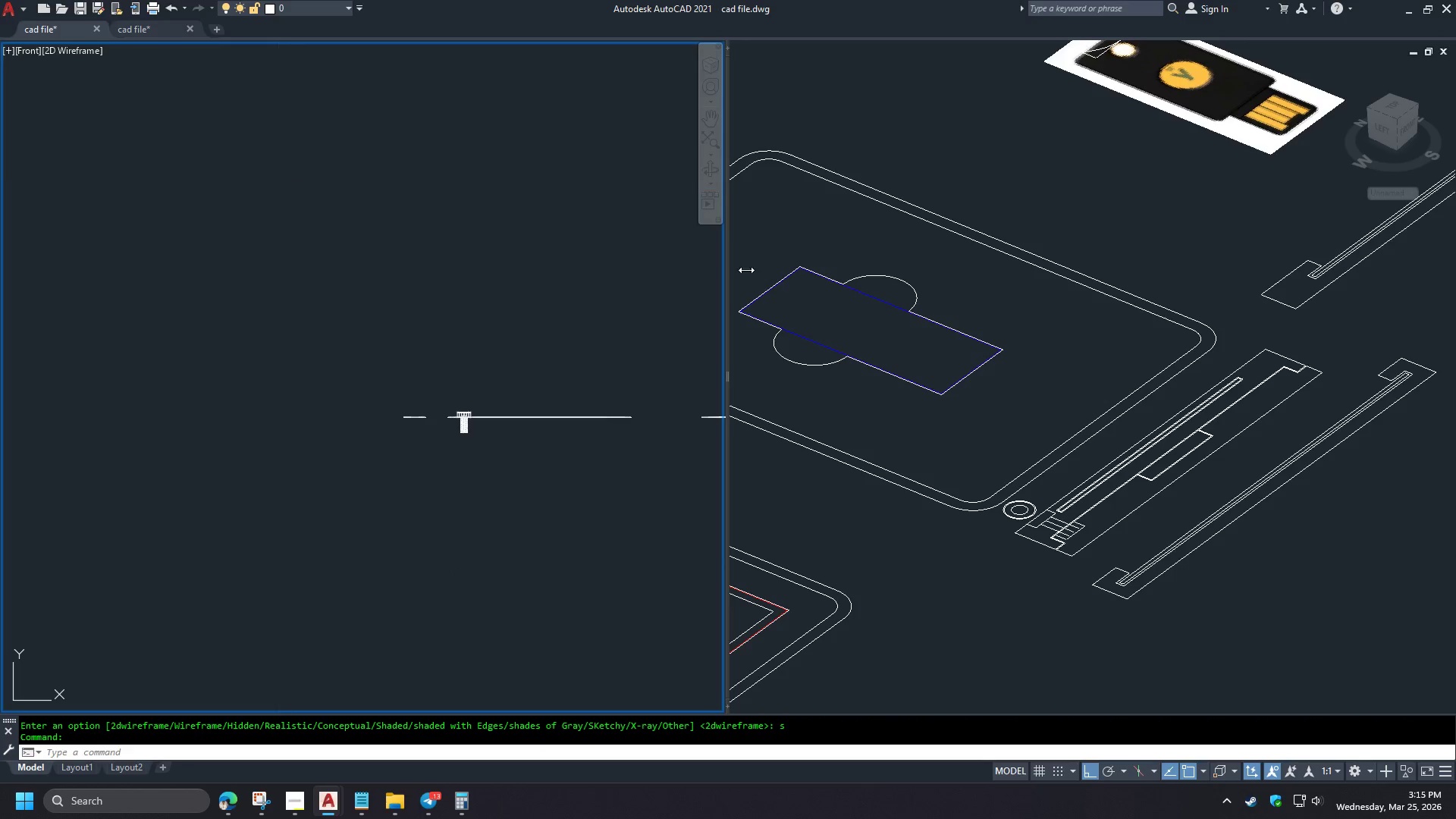 
left_click([865, 248])
 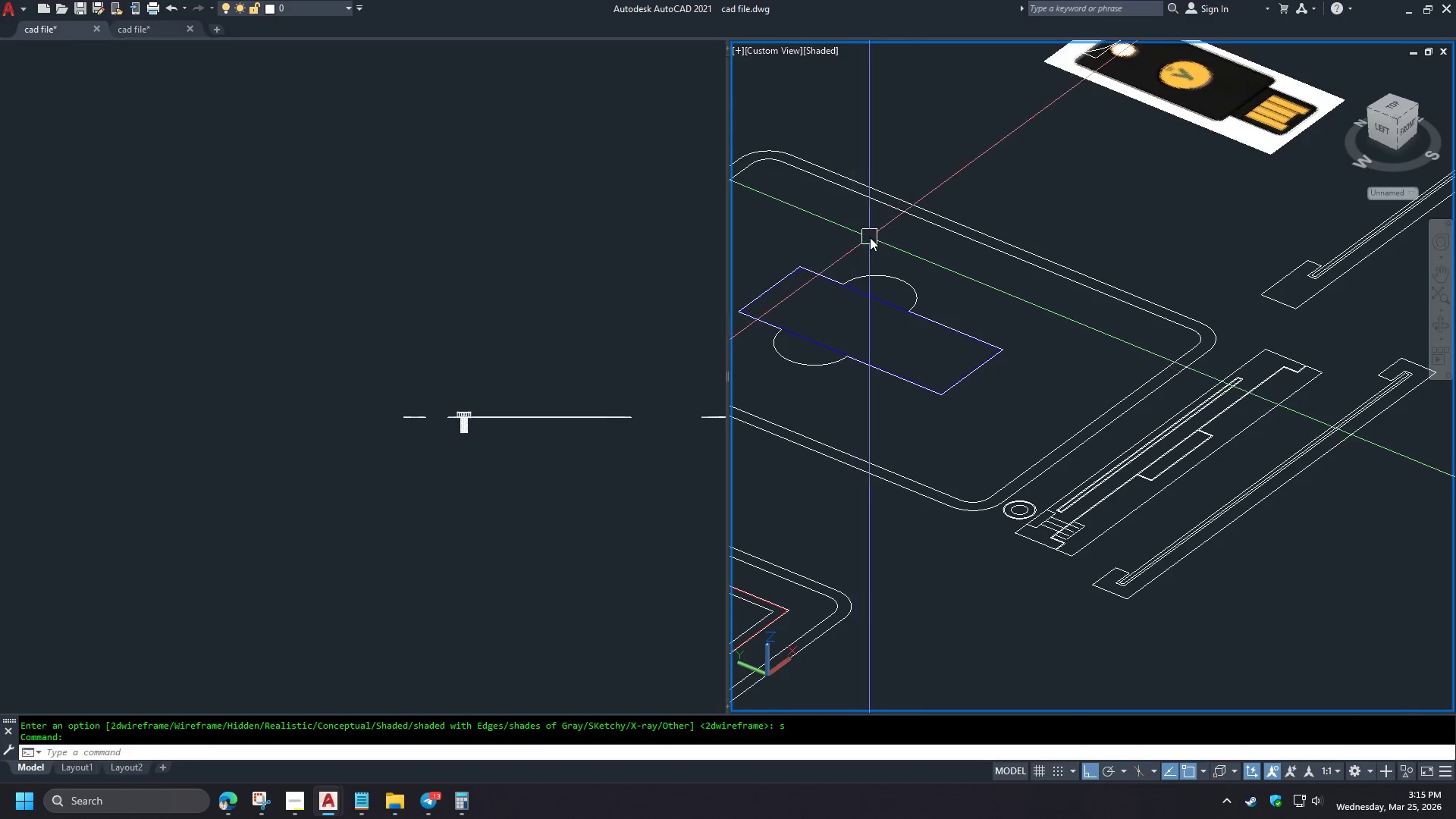 
wait(5.36)
 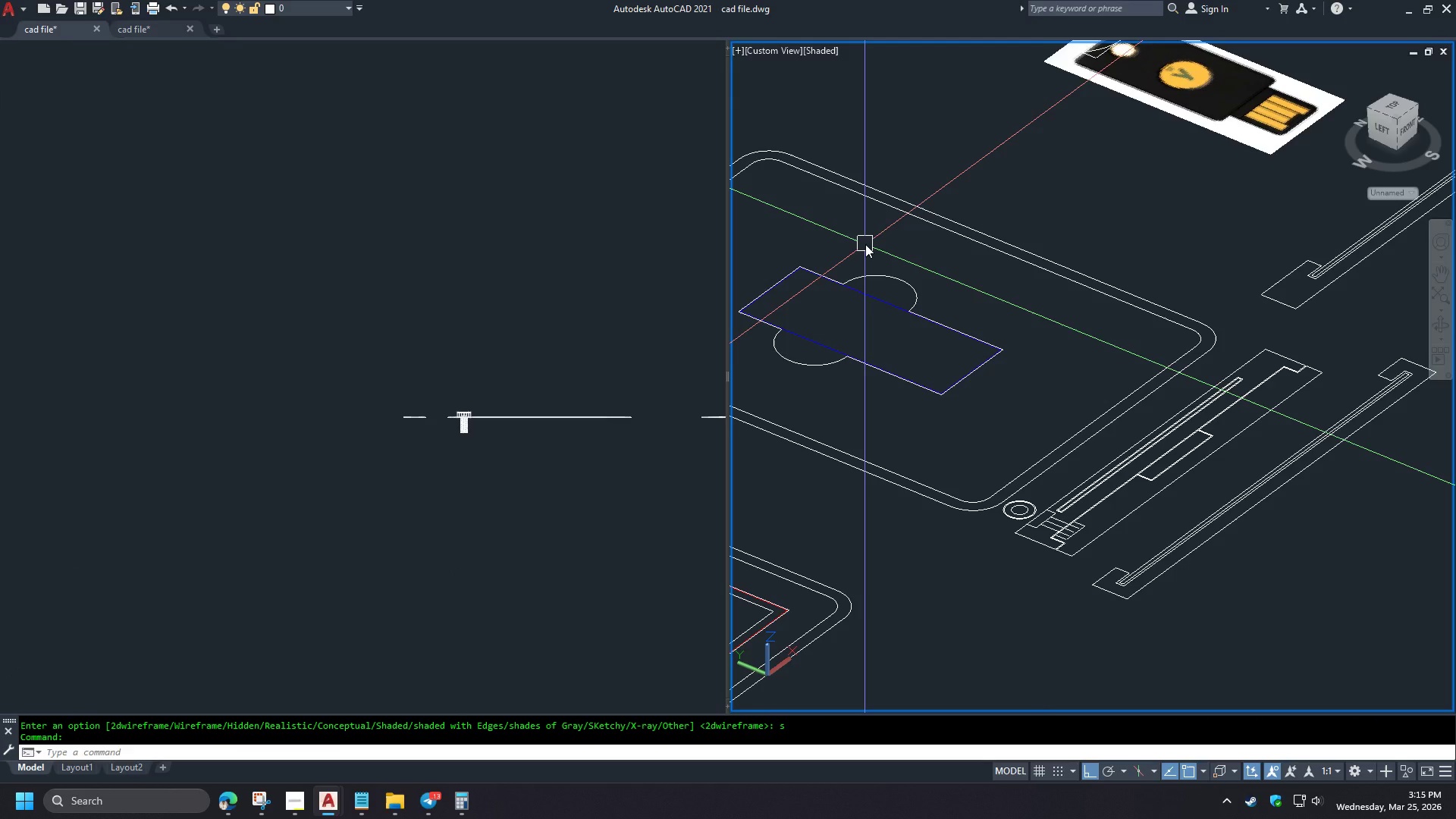 
type(-v t re )
 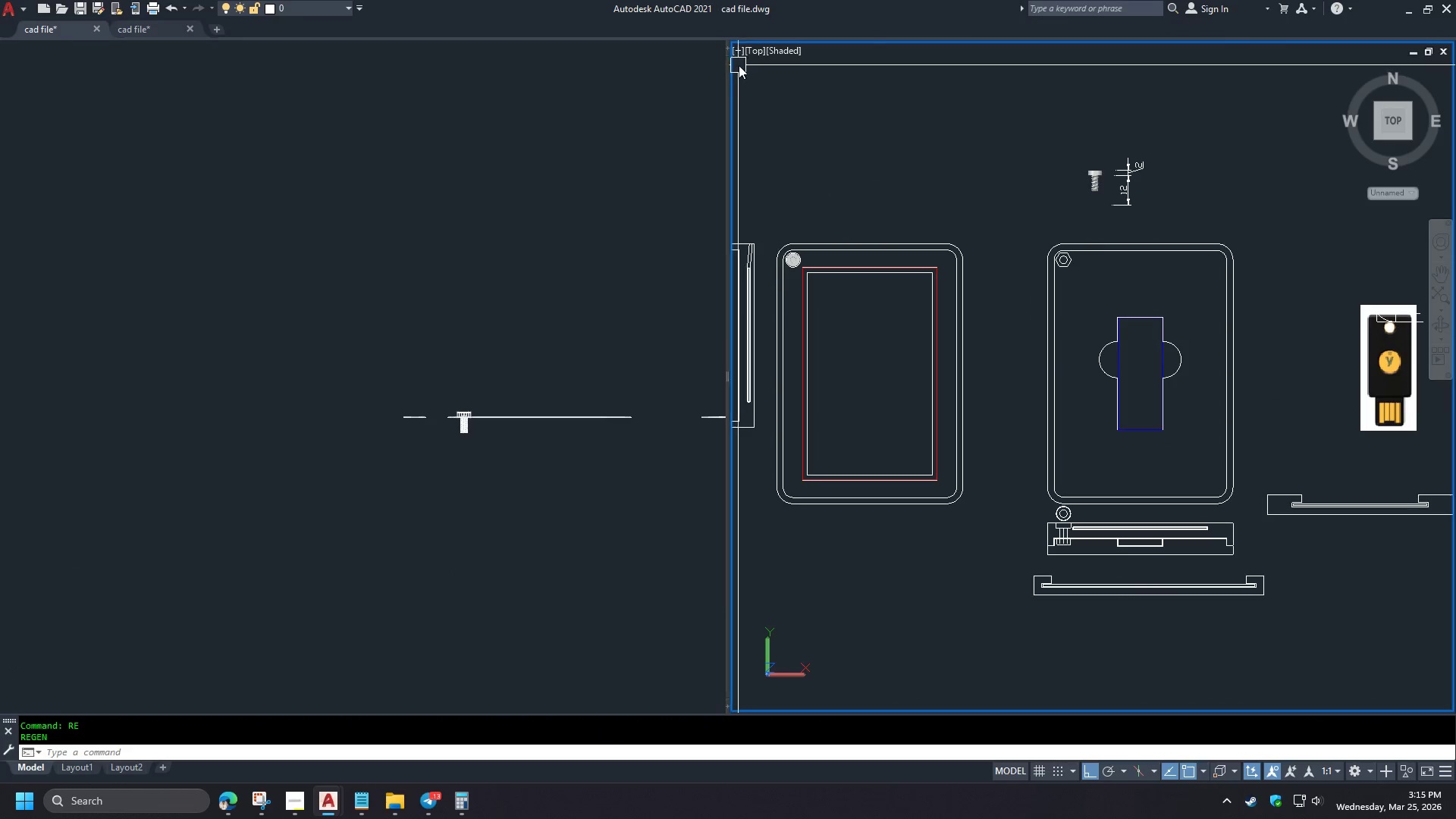 
left_click([739, 56])
 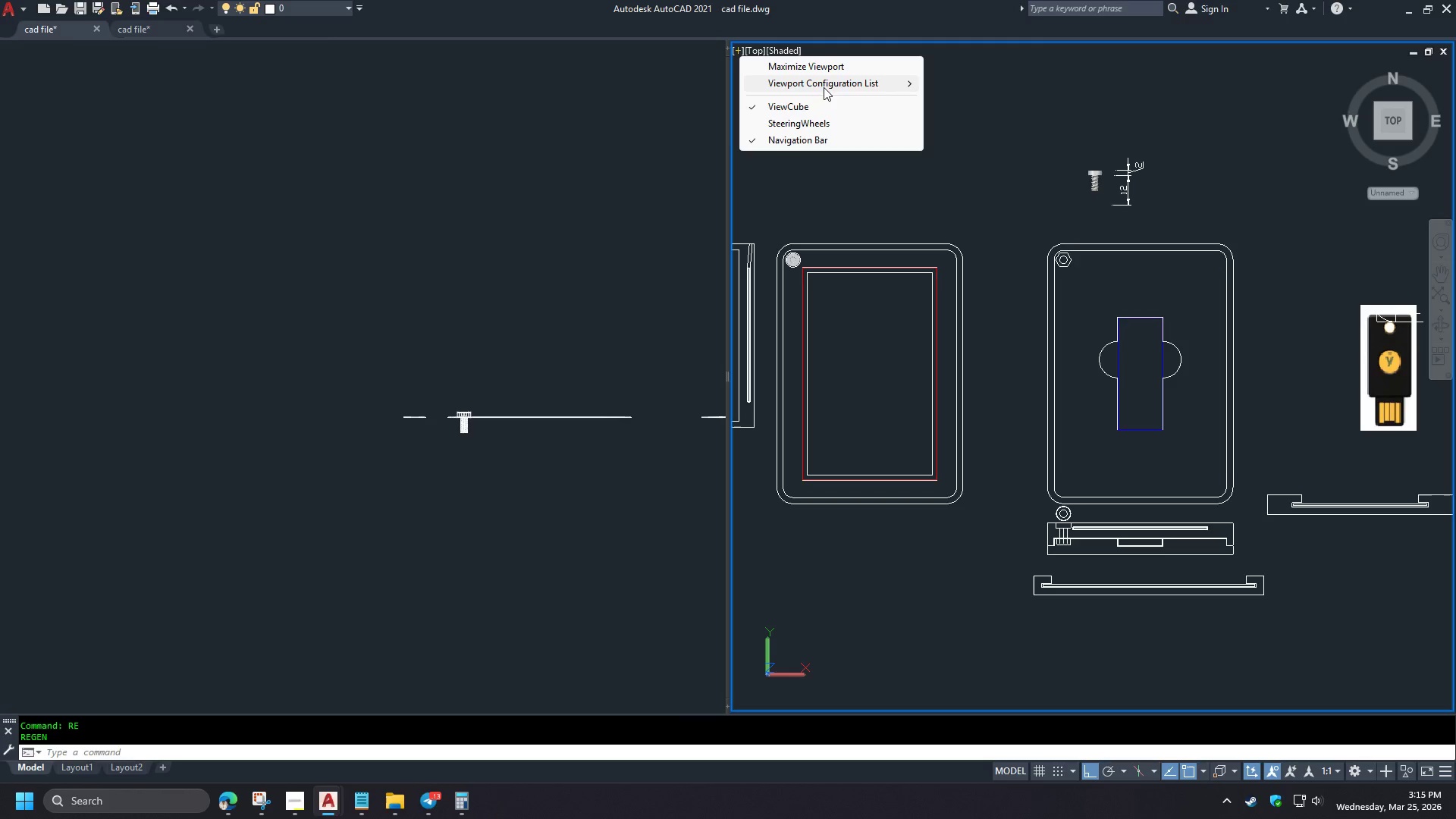 
left_click([827, 85])
 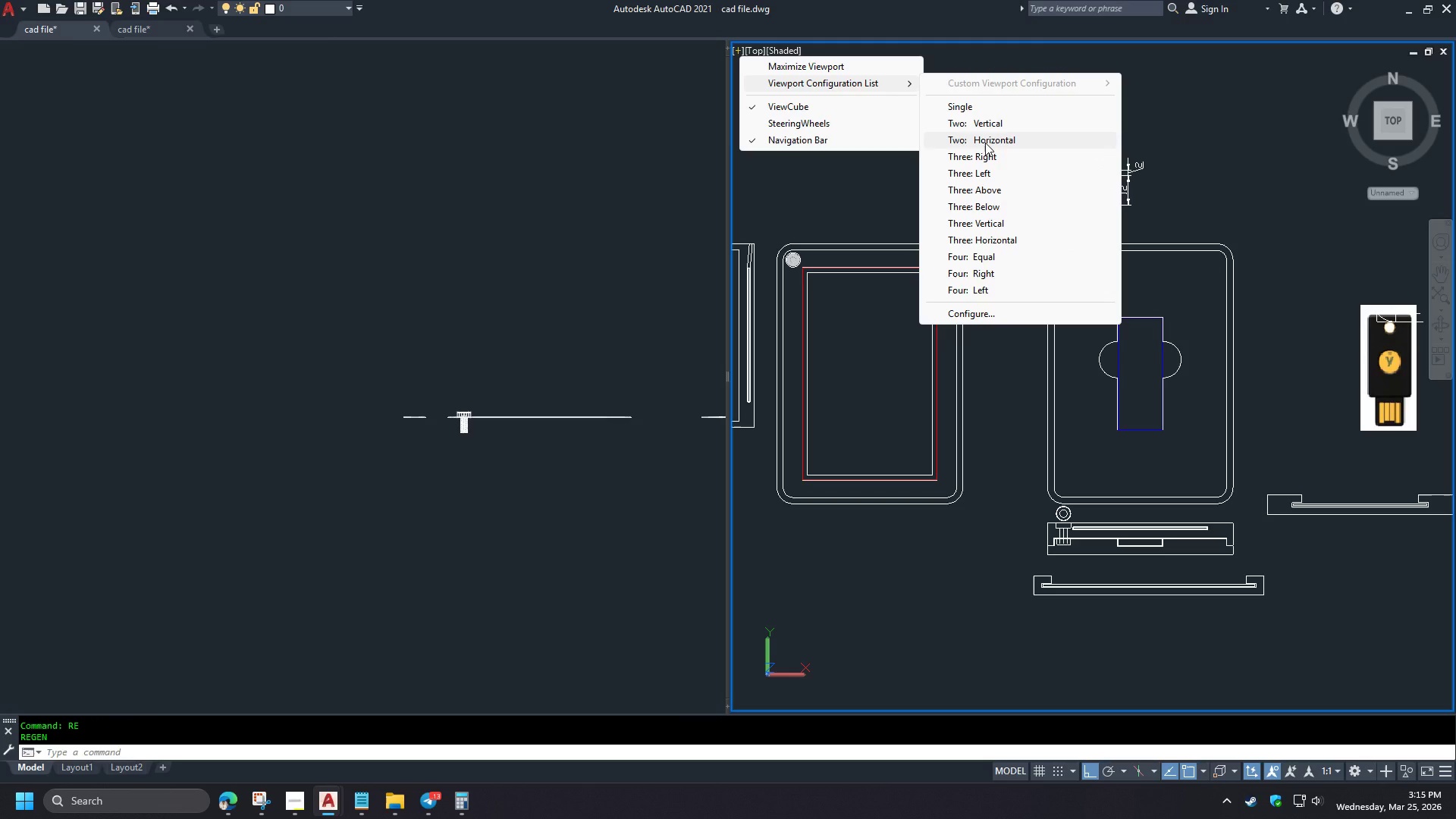 
left_click([989, 157])
 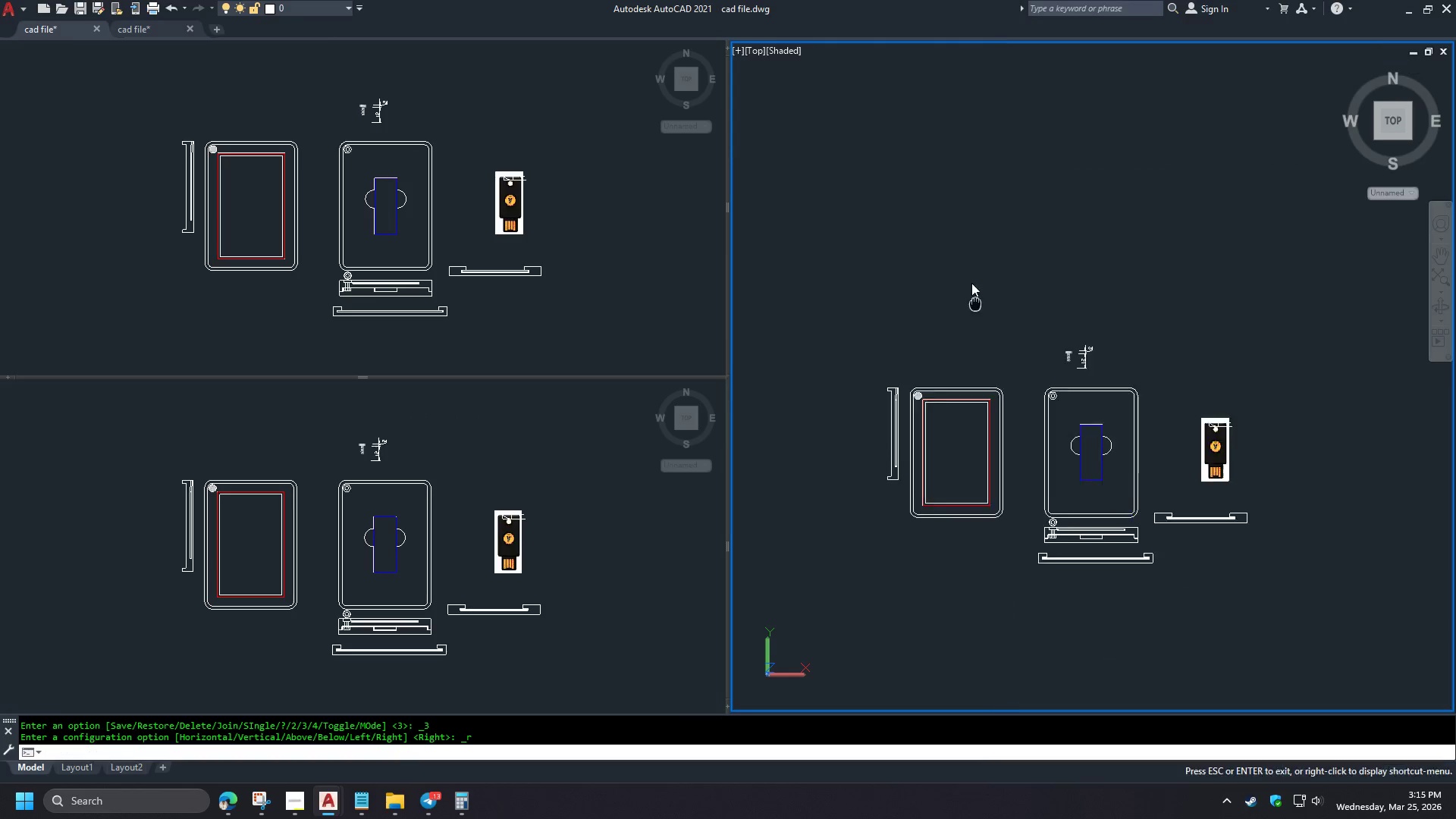 
left_click([491, 444])
 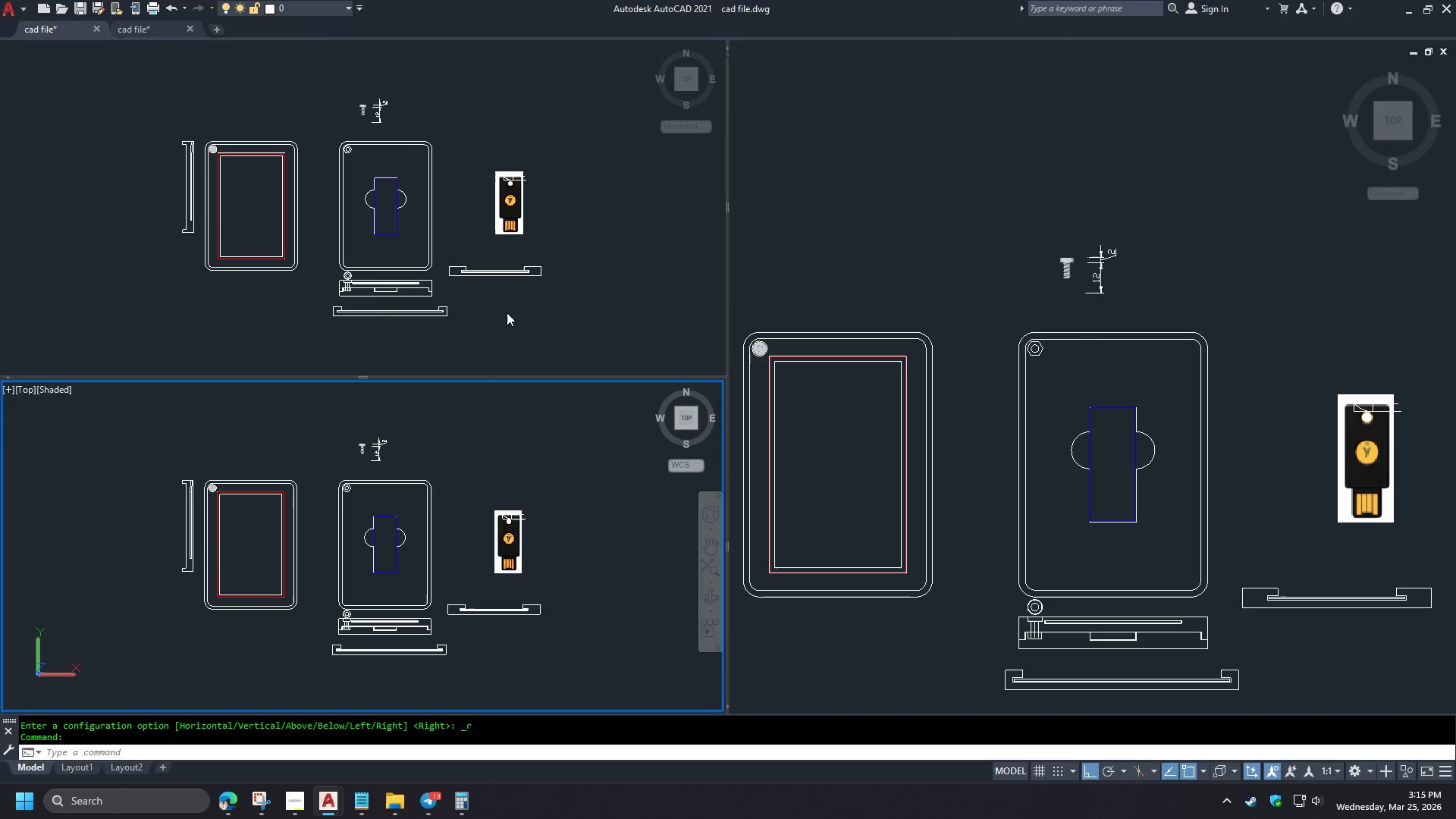 
scroll: coordinate [1062, 419], scroll_direction: up, amount: 2.0
 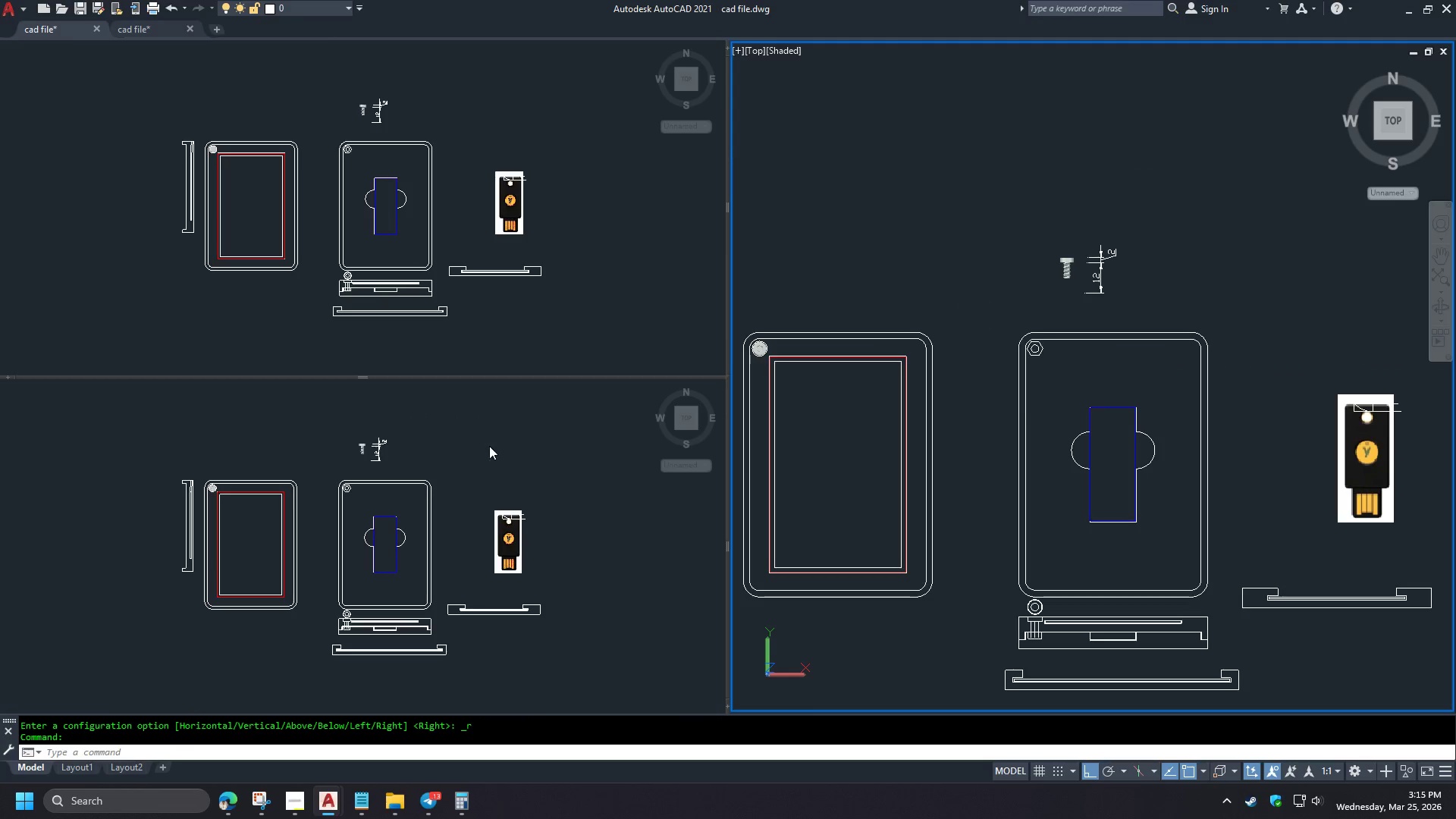 
left_click([507, 312])
 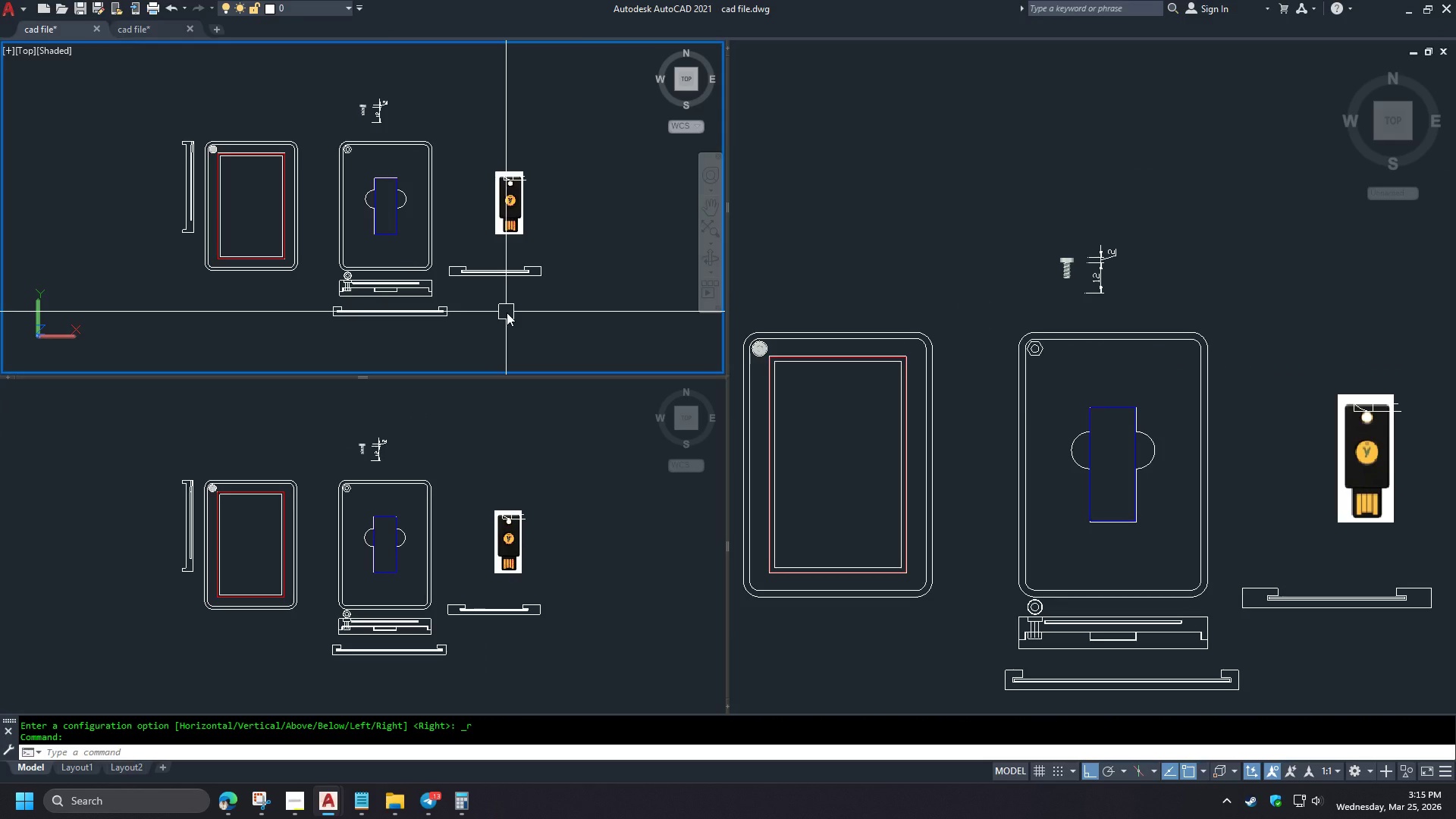 
key(Minus)
 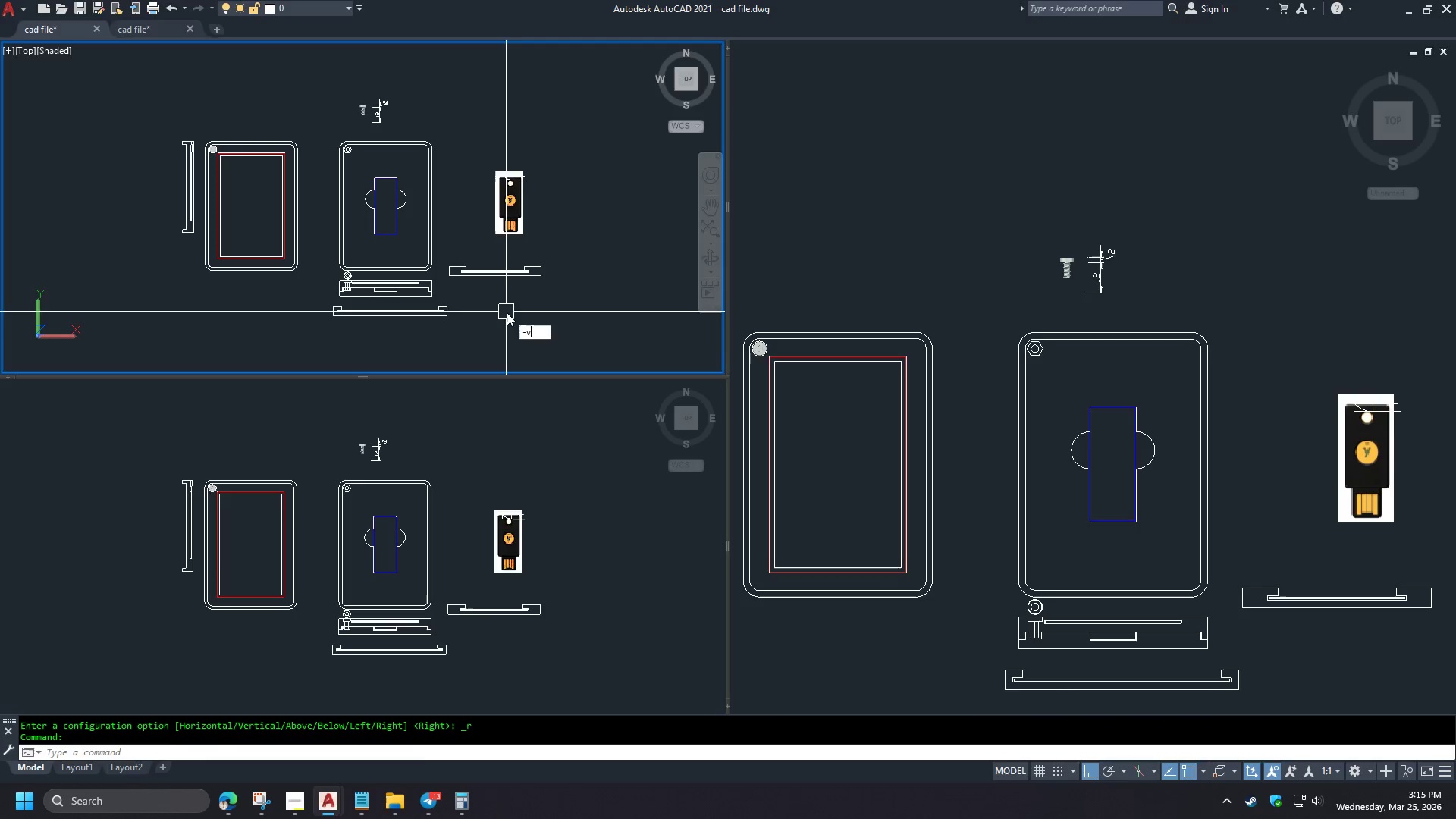 
key(V)
 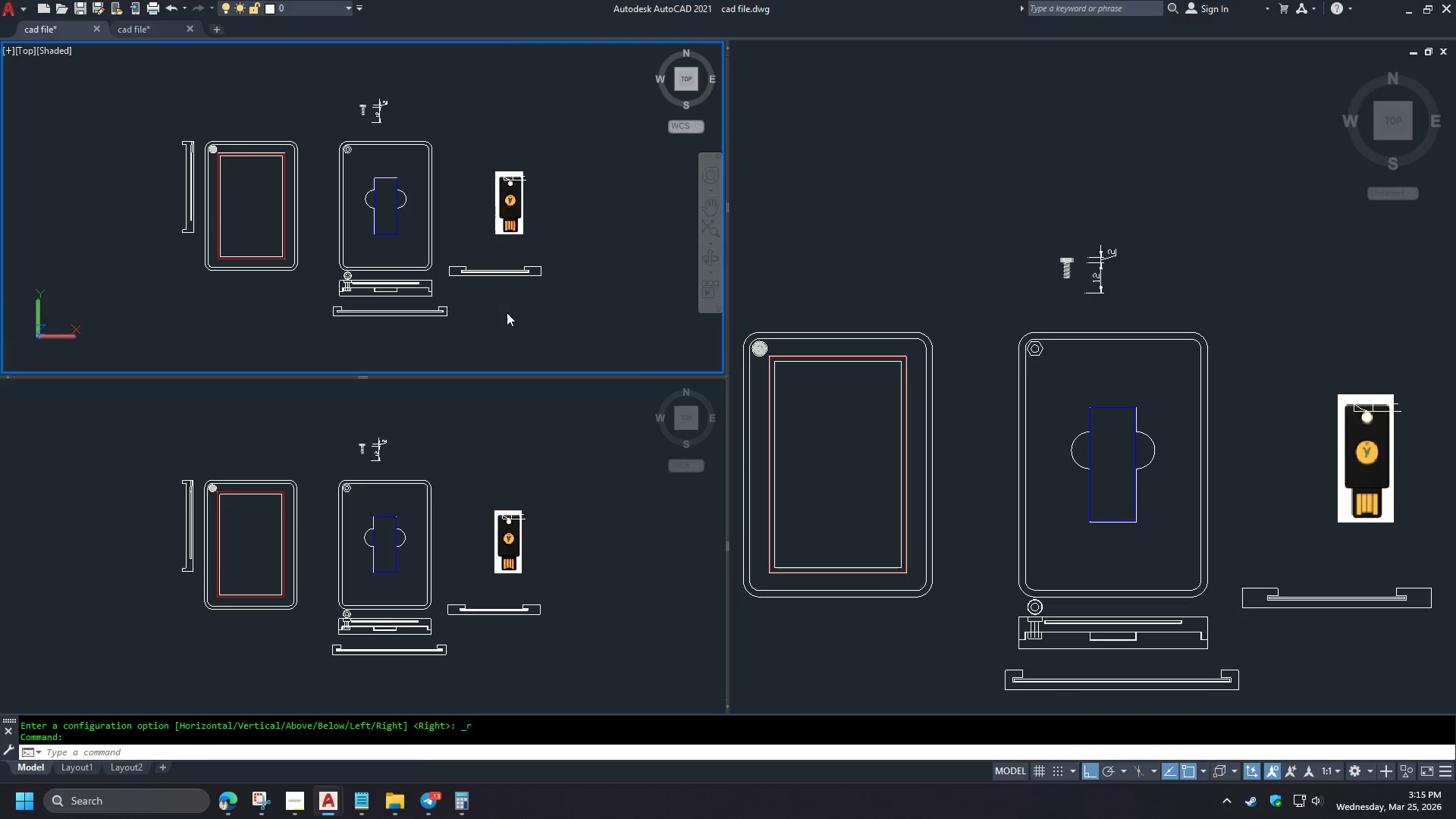 
key(Space)
 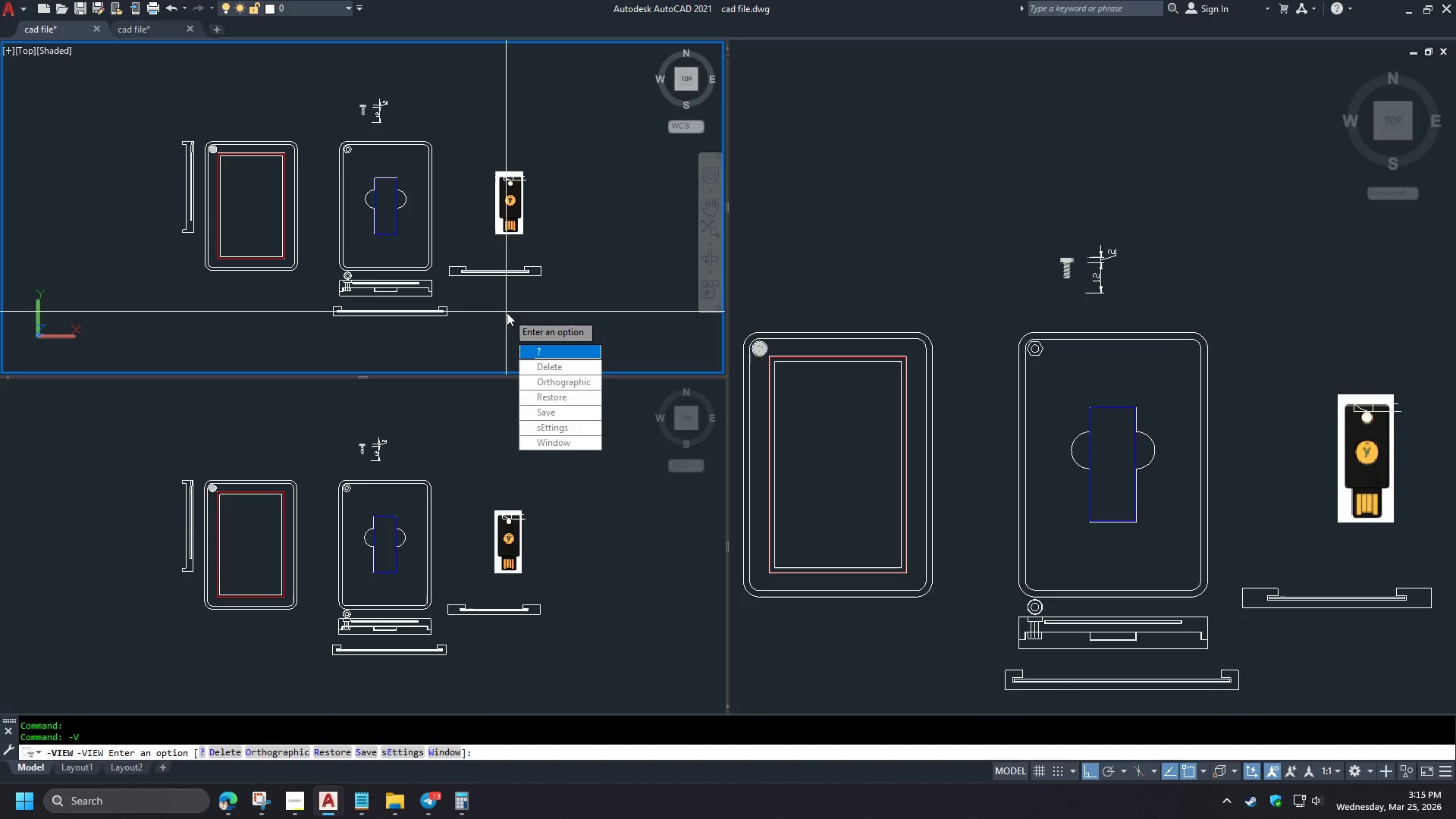 
wait(6.89)
 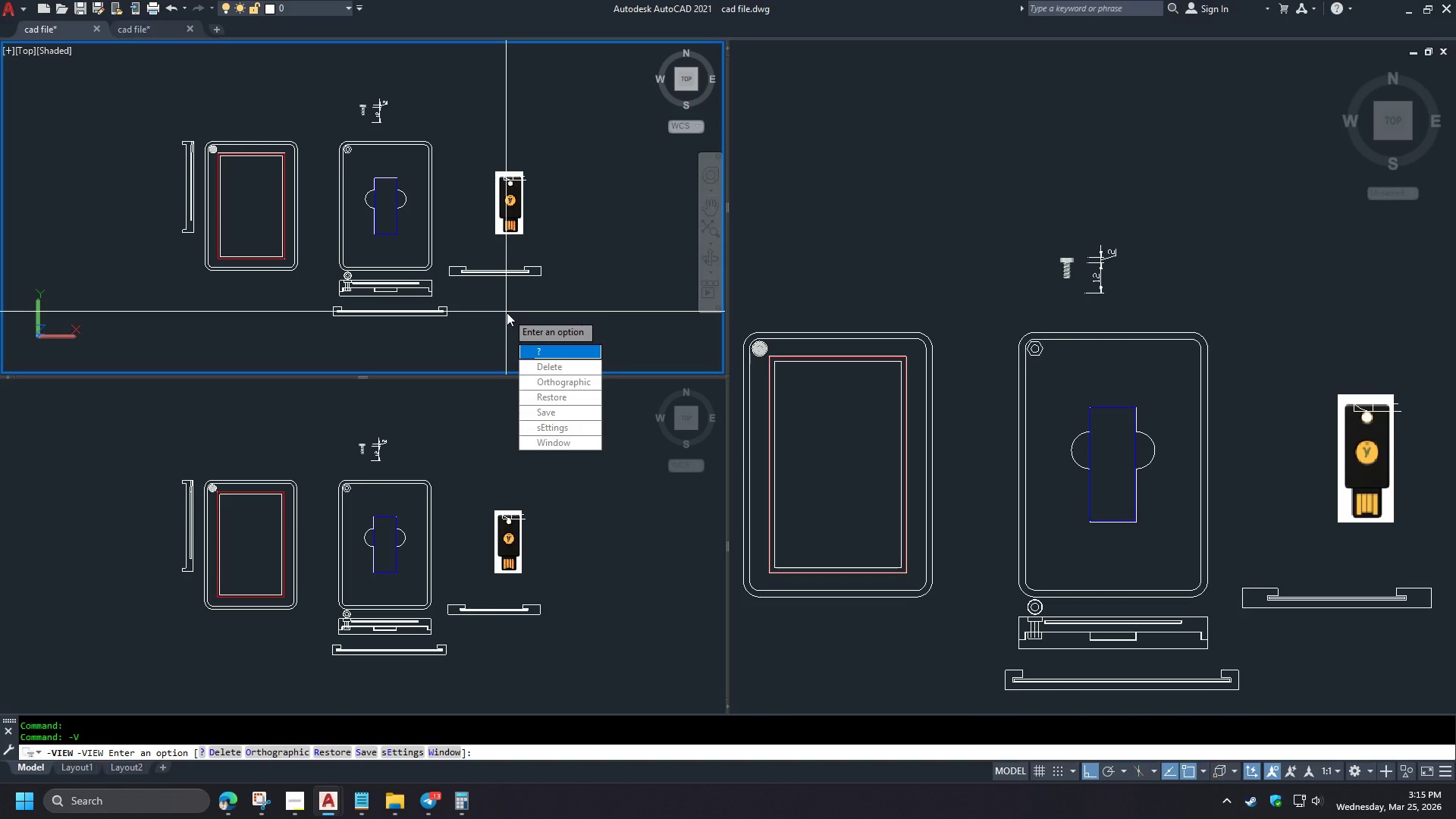 
type(le )
 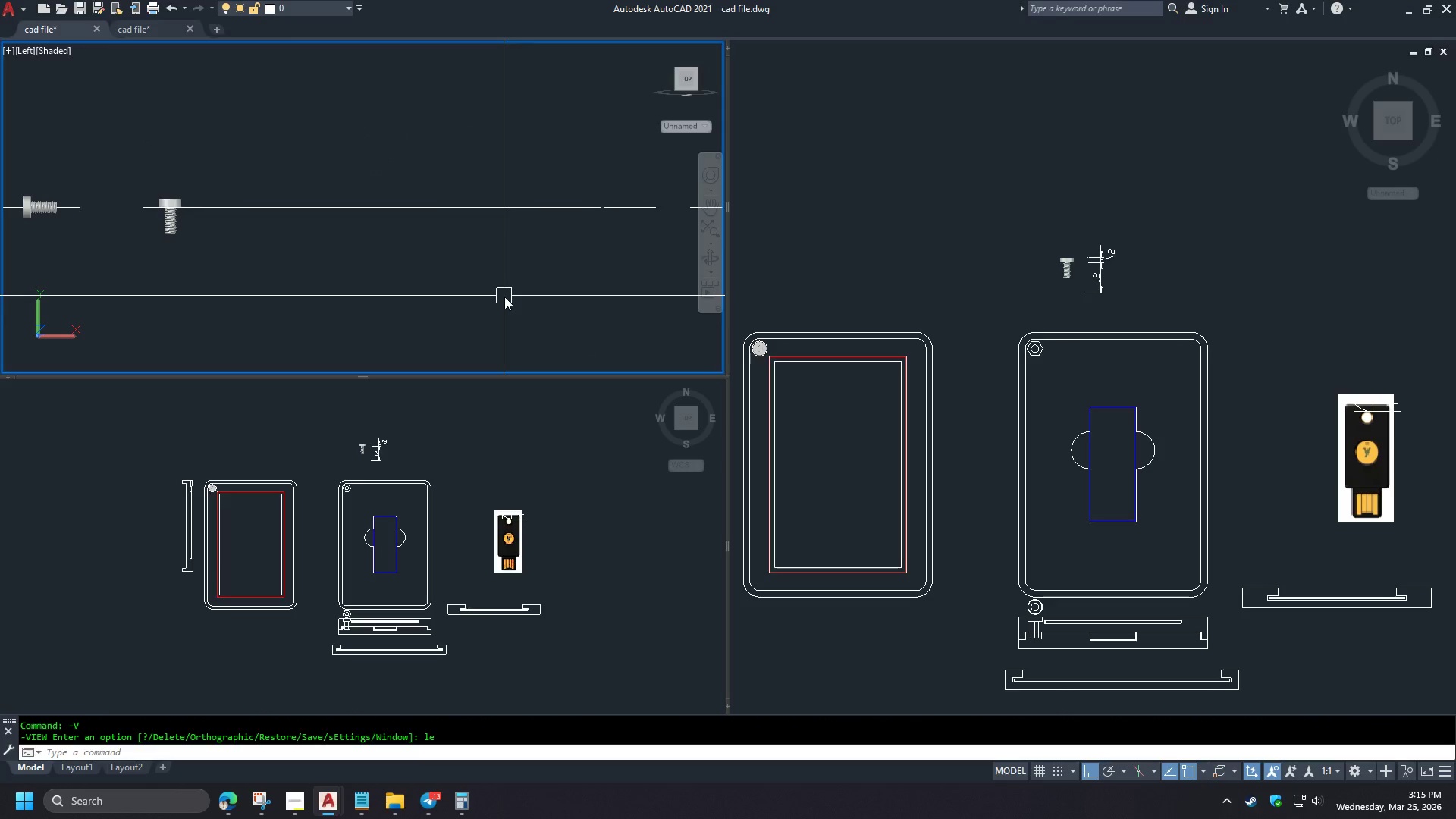 
left_click([979, 466])
 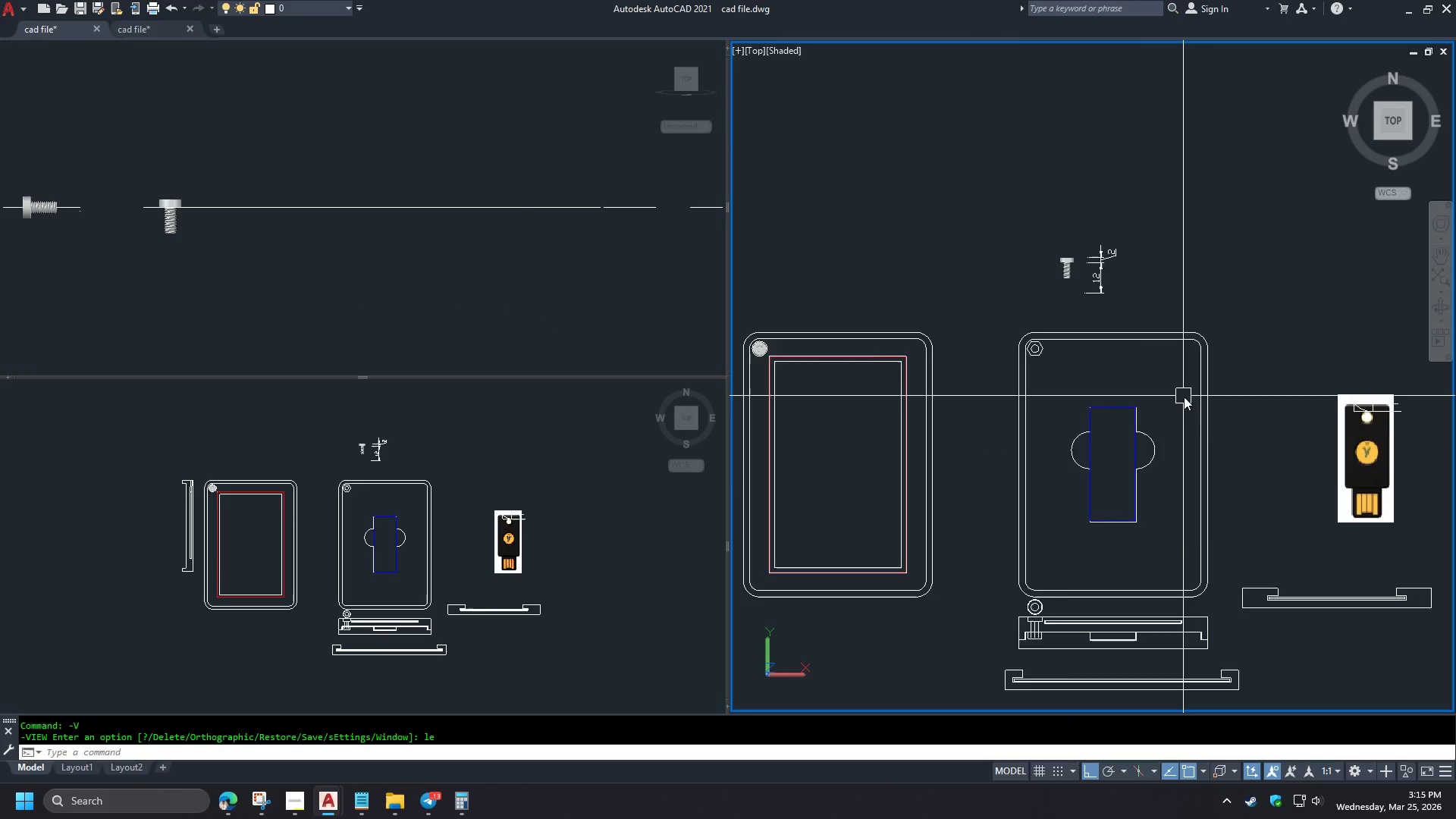 
scroll: coordinate [1184, 397], scroll_direction: down, amount: 1.0
 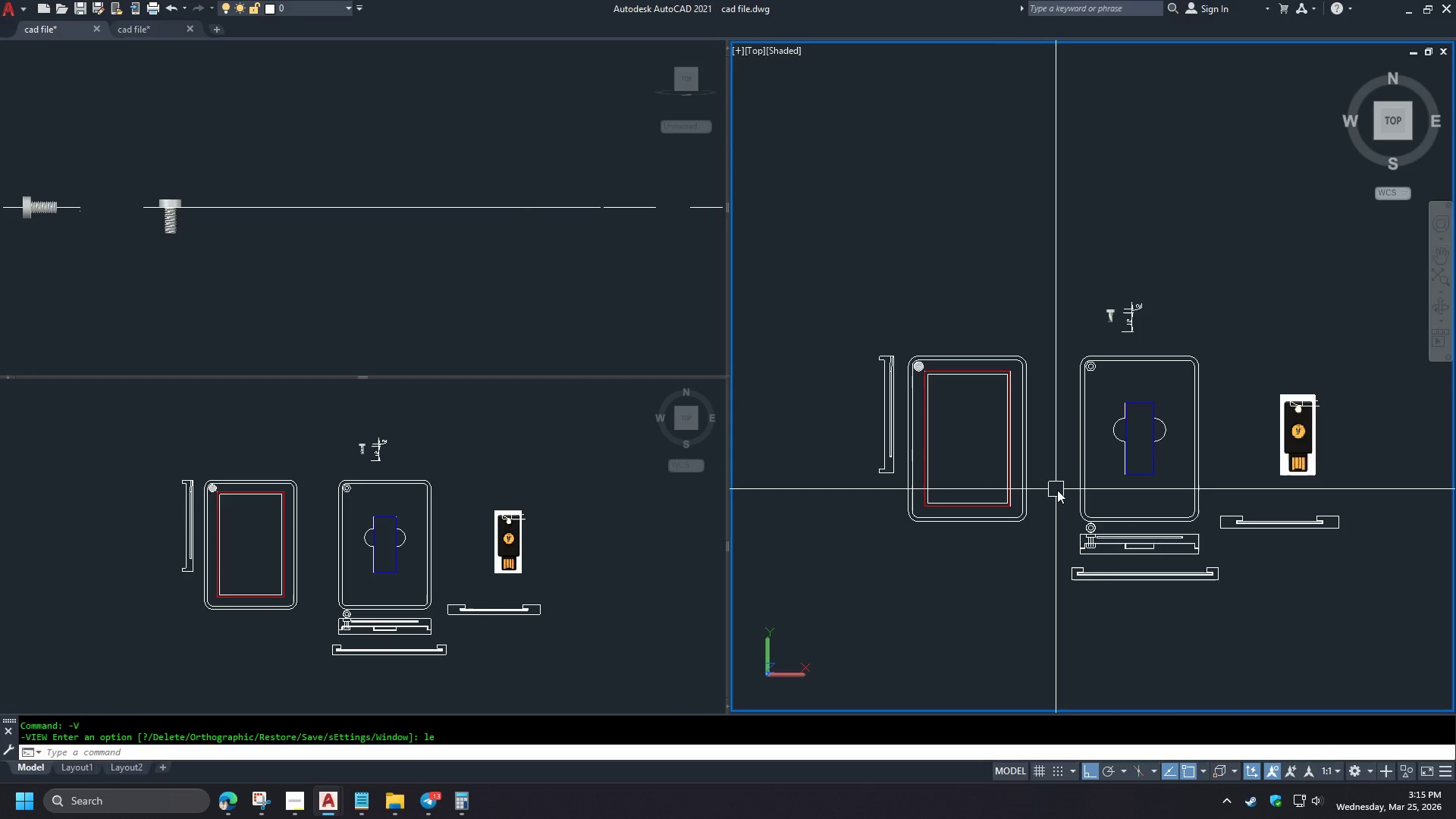 
scroll: coordinate [1048, 475], scroll_direction: up, amount: 1.0
 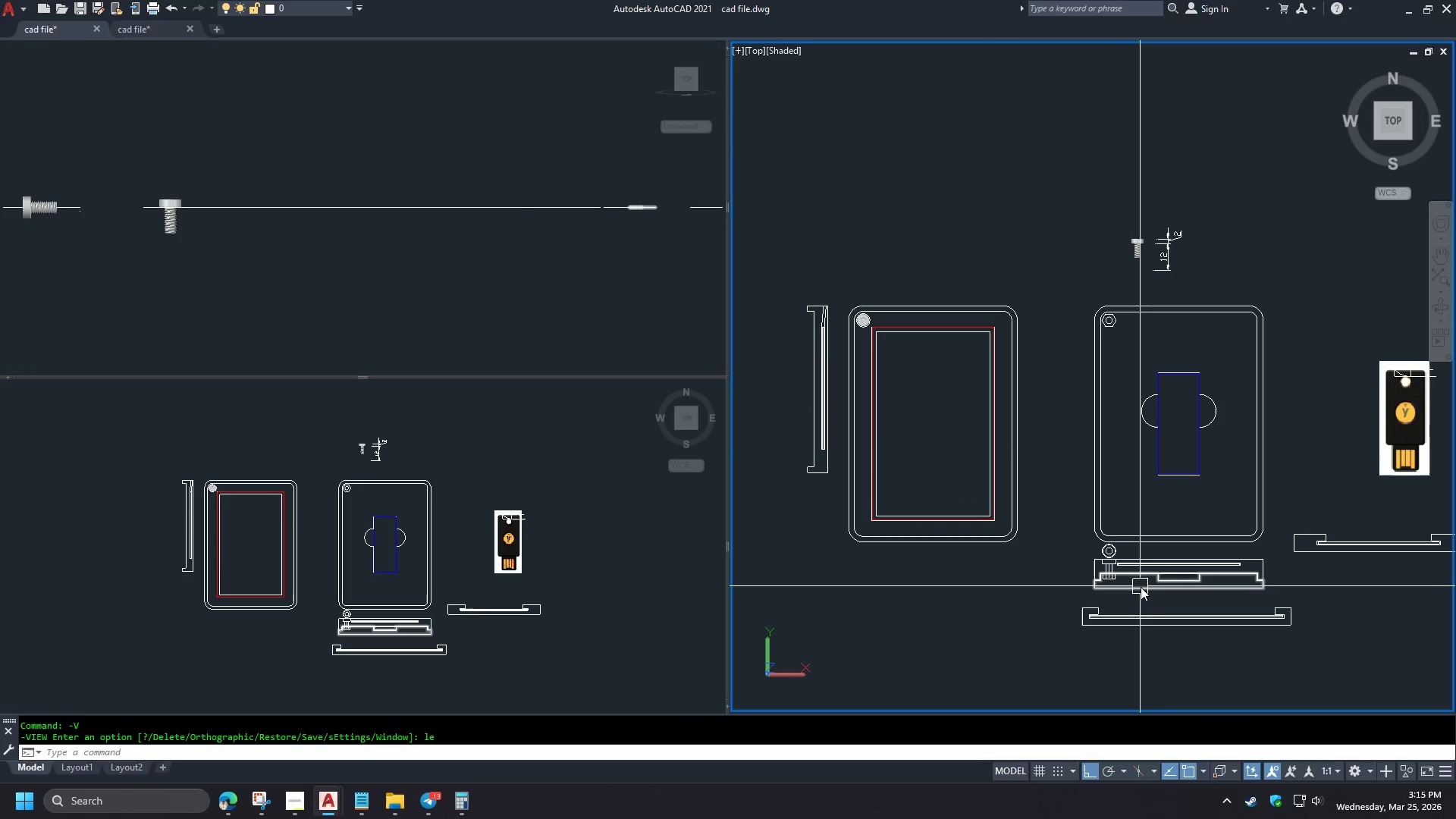 
type(di )
 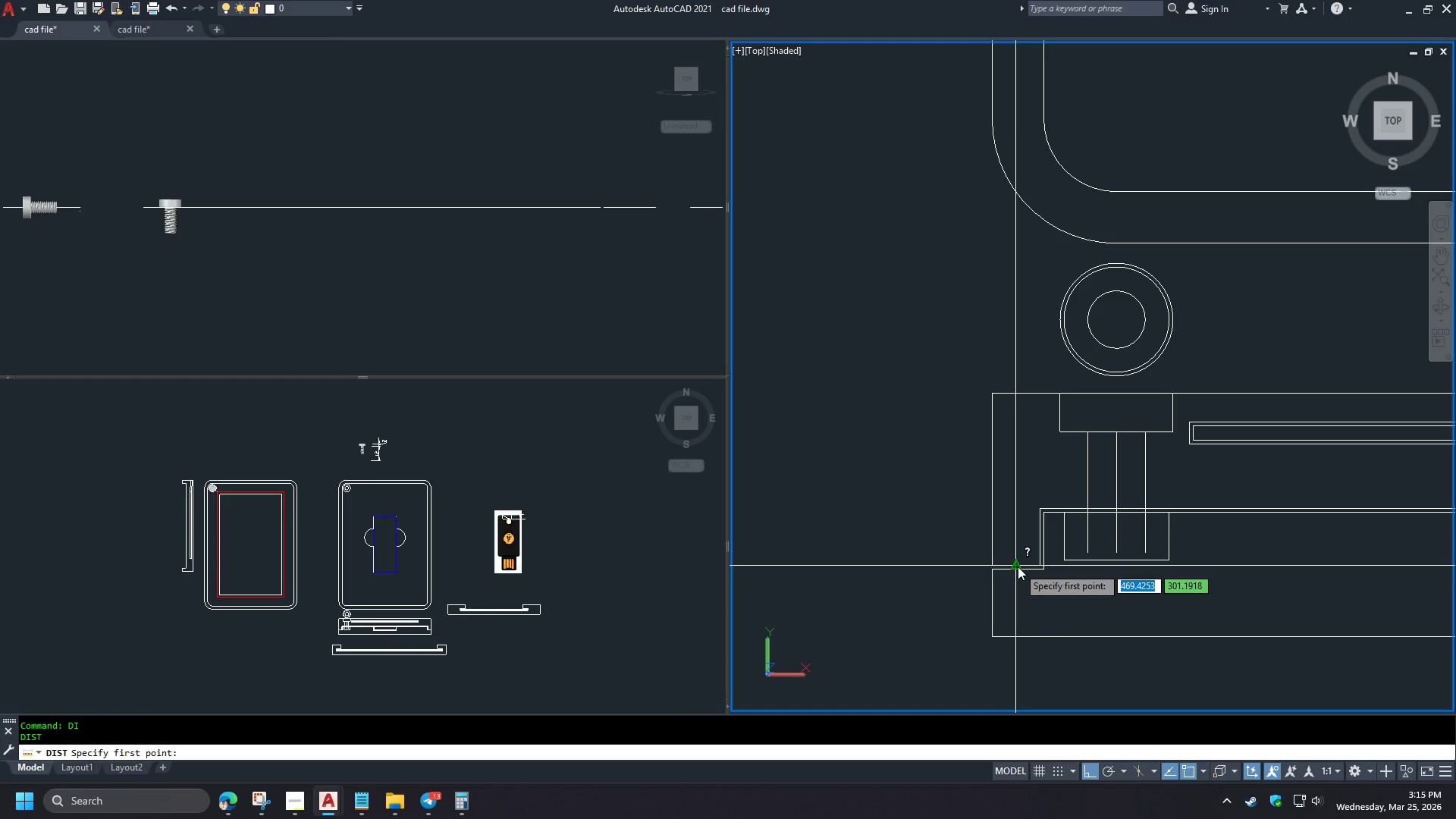 
scroll: coordinate [1017, 573], scroll_direction: up, amount: 6.0
 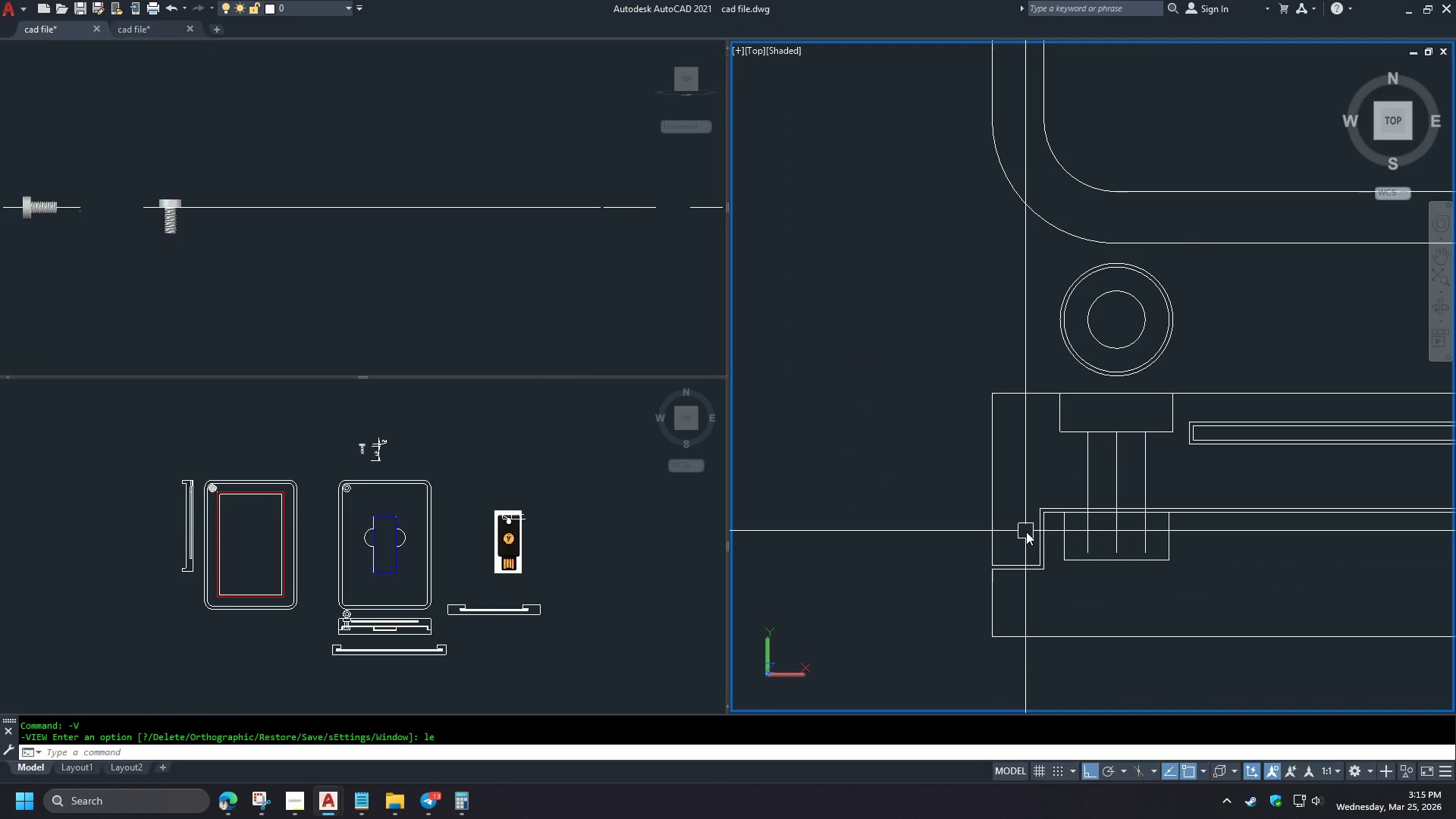 
left_click([1018, 566])
 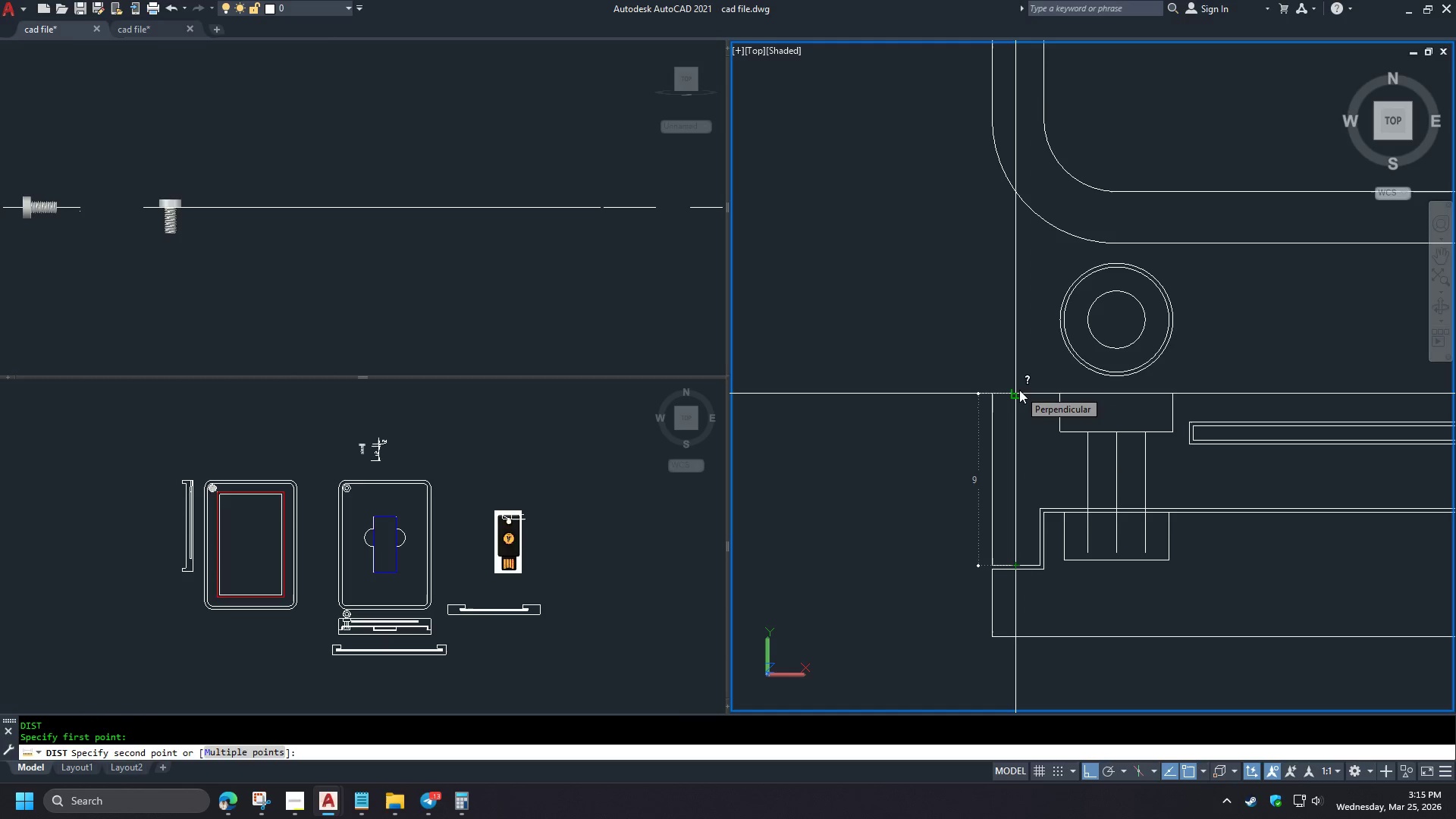 
key(Escape)
 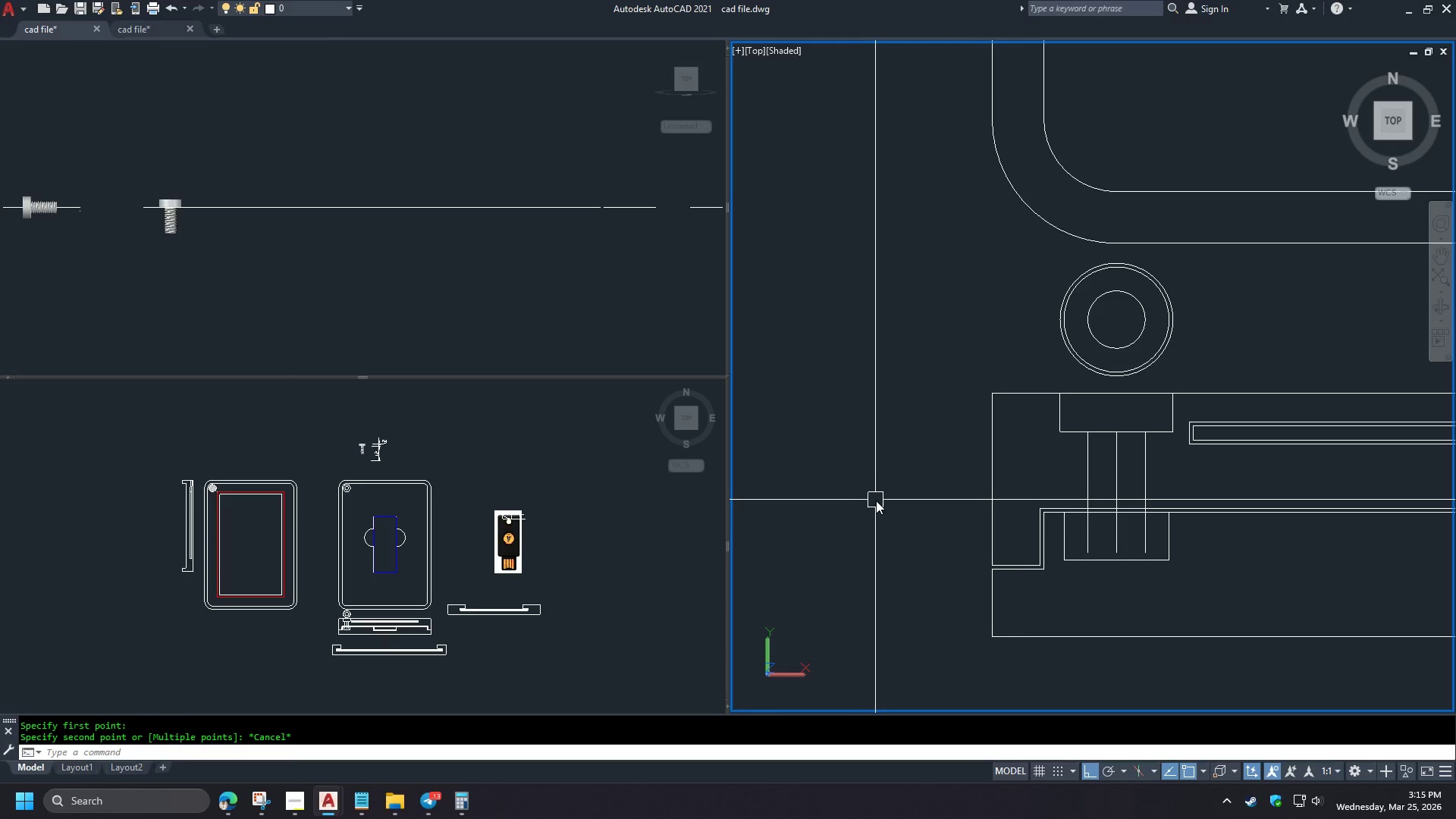 
left_click([1012, 566])
 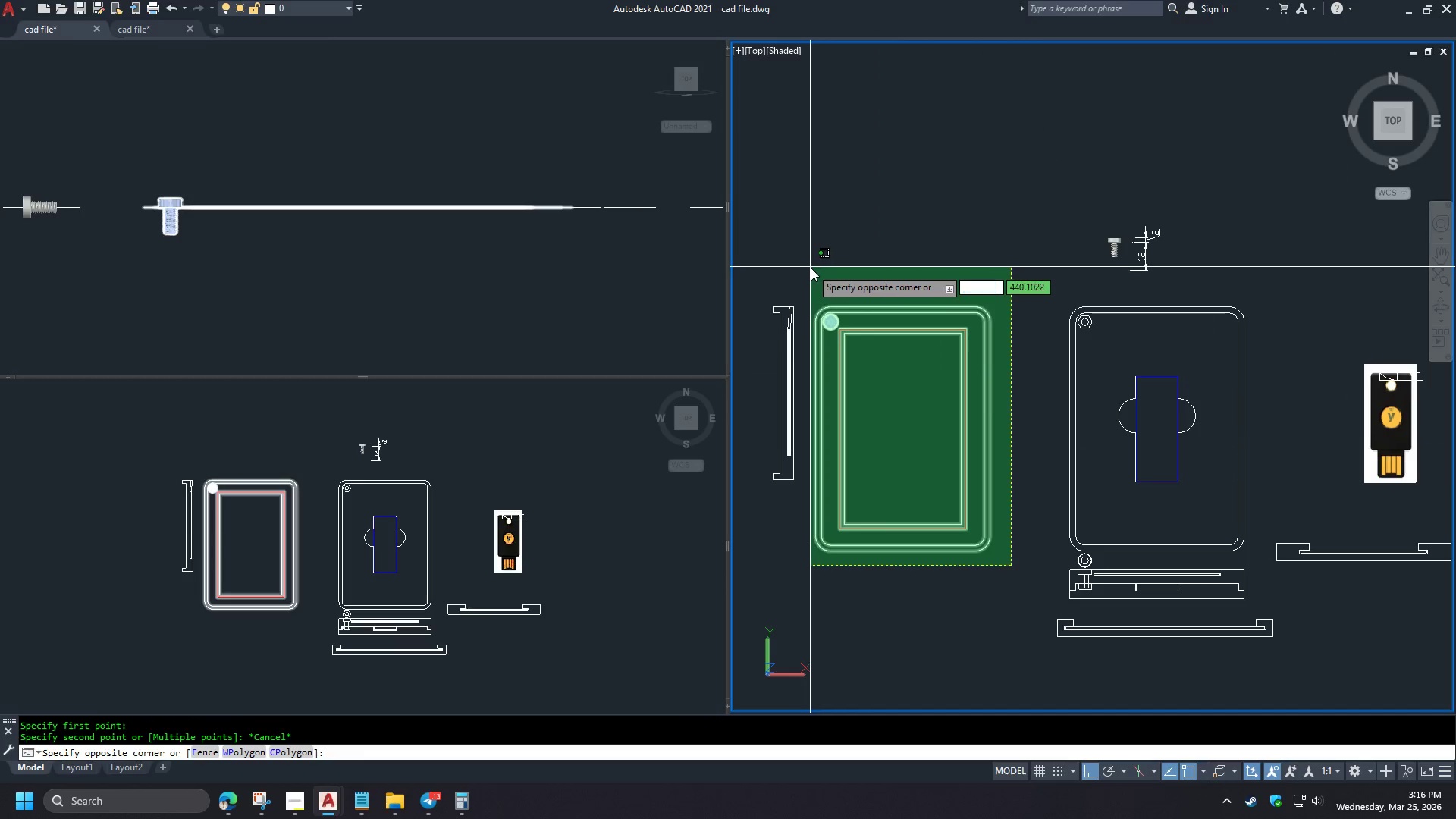 
scroll: coordinate [949, 509], scroll_direction: down, amount: 6.0
 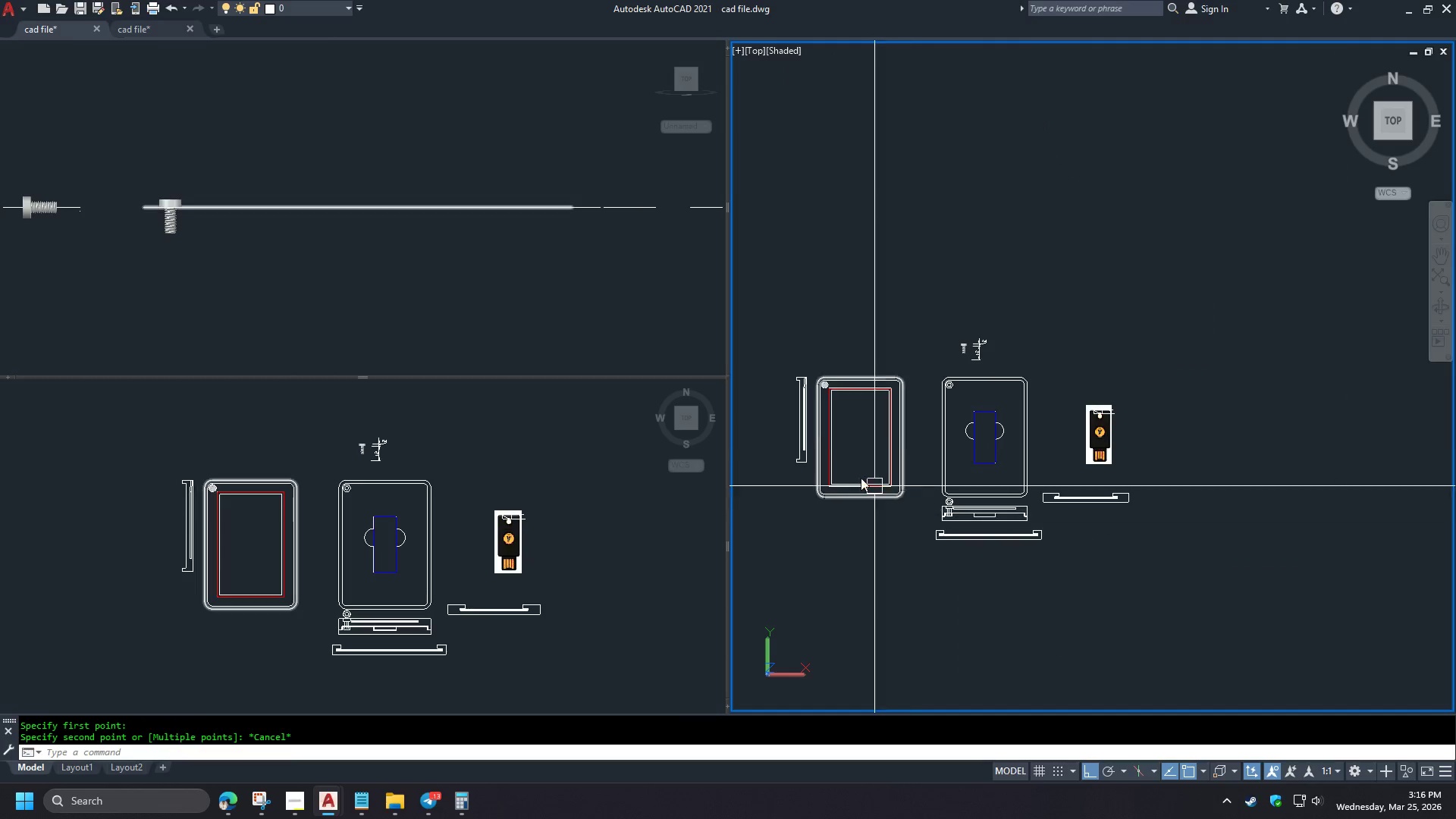 
left_click([811, 268])
 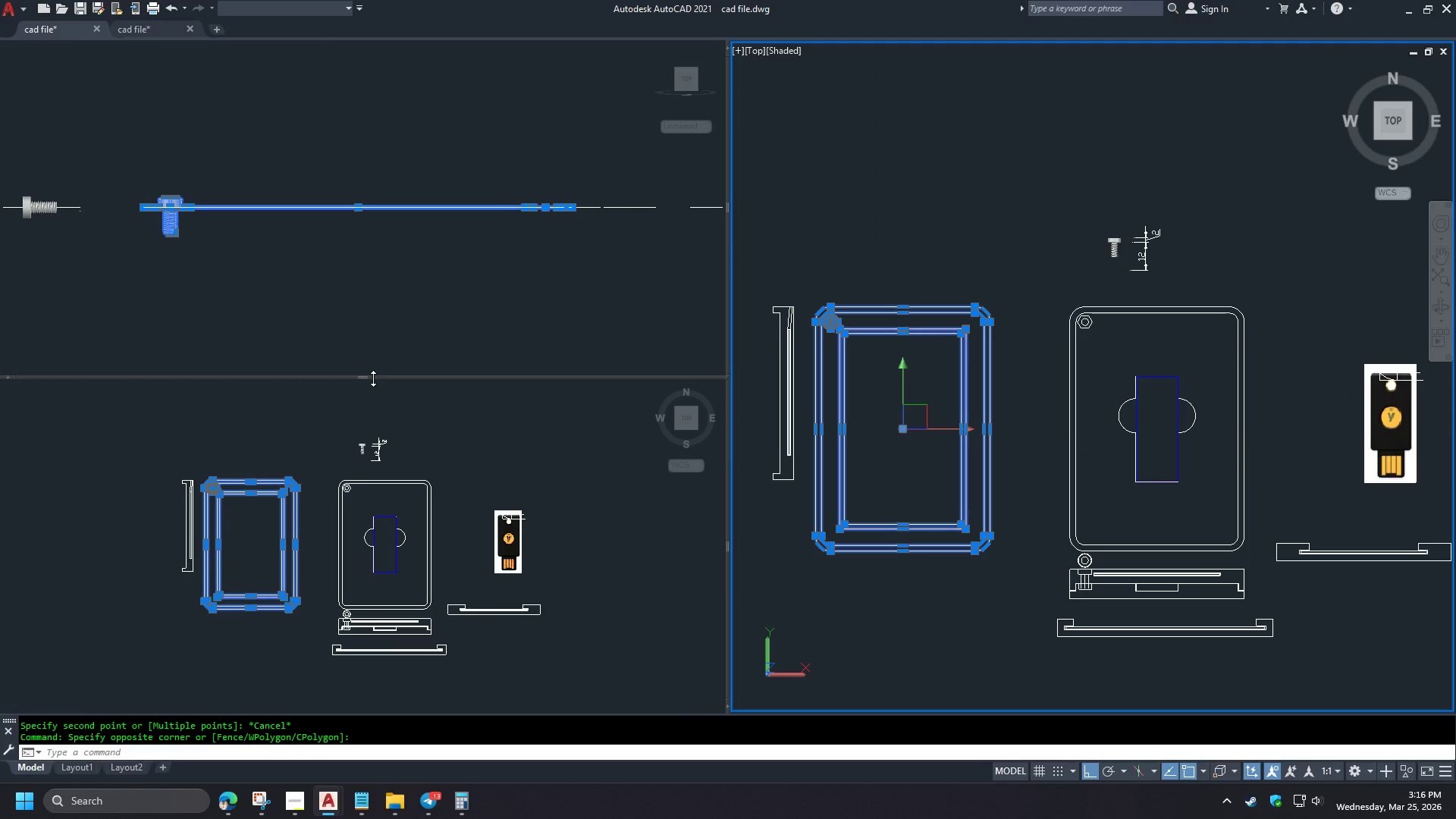 
scroll: coordinate [817, 441], scroll_direction: up, amount: 2.0
 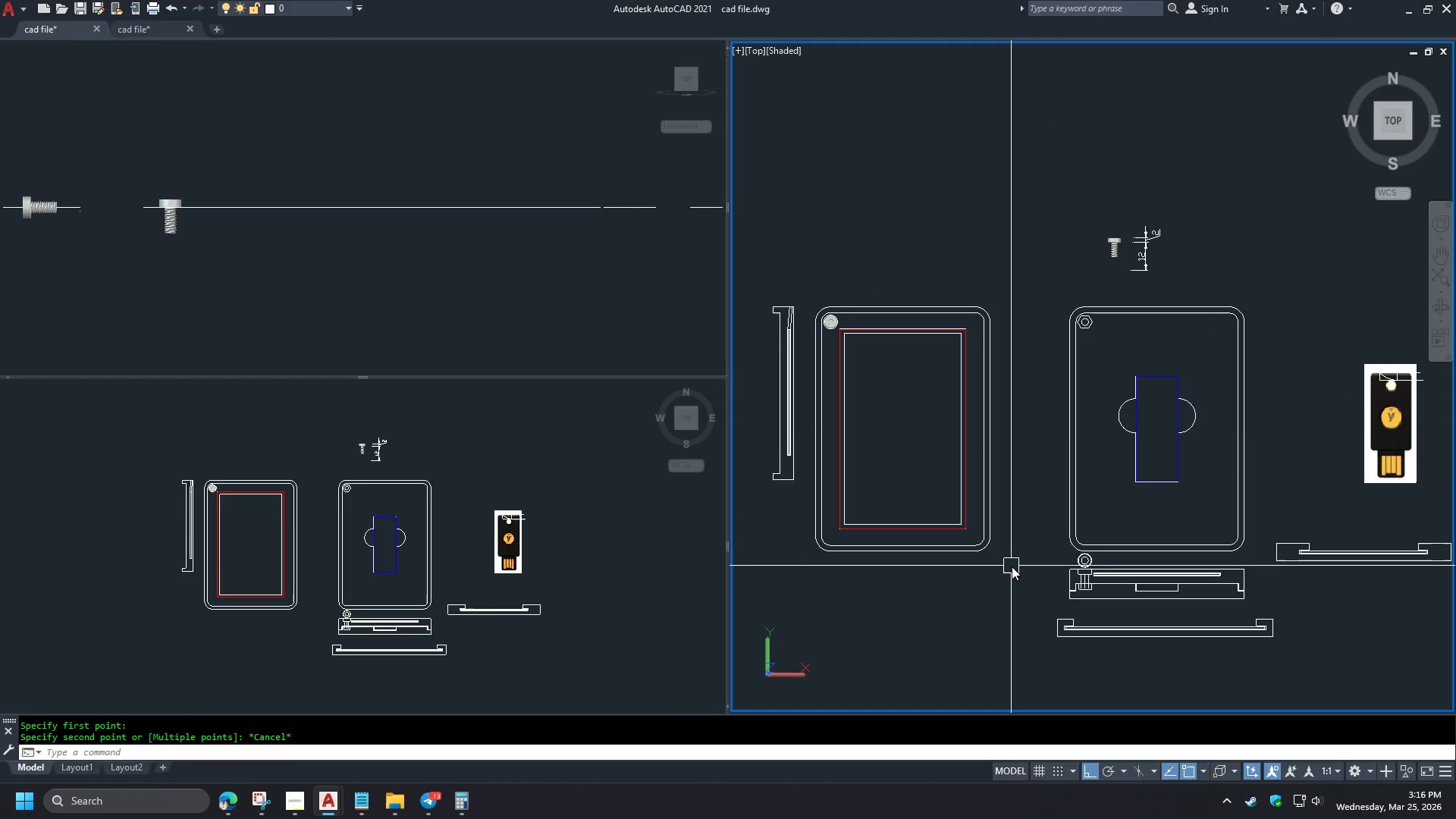 
left_click([368, 331])
 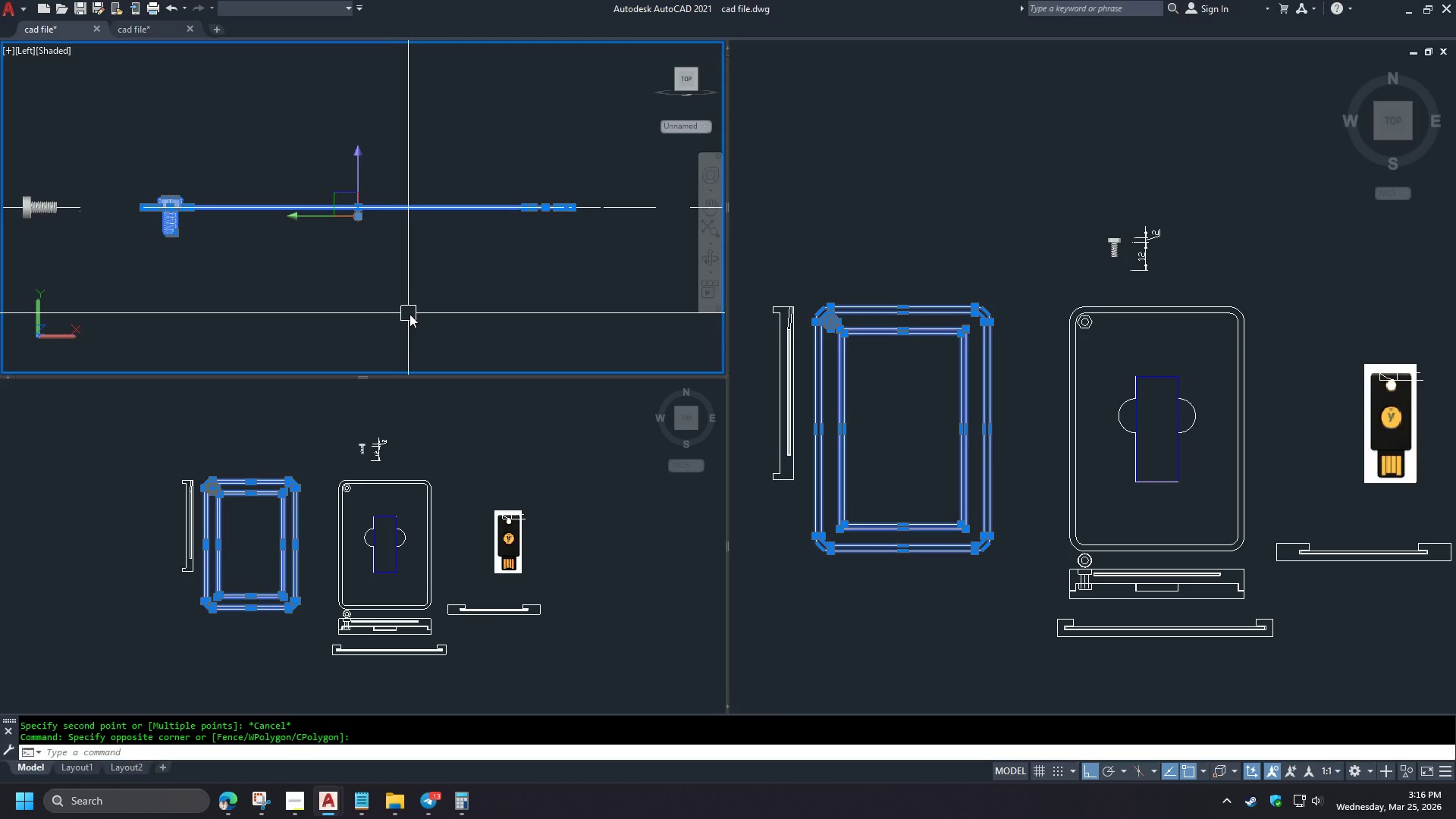 
type(co )
 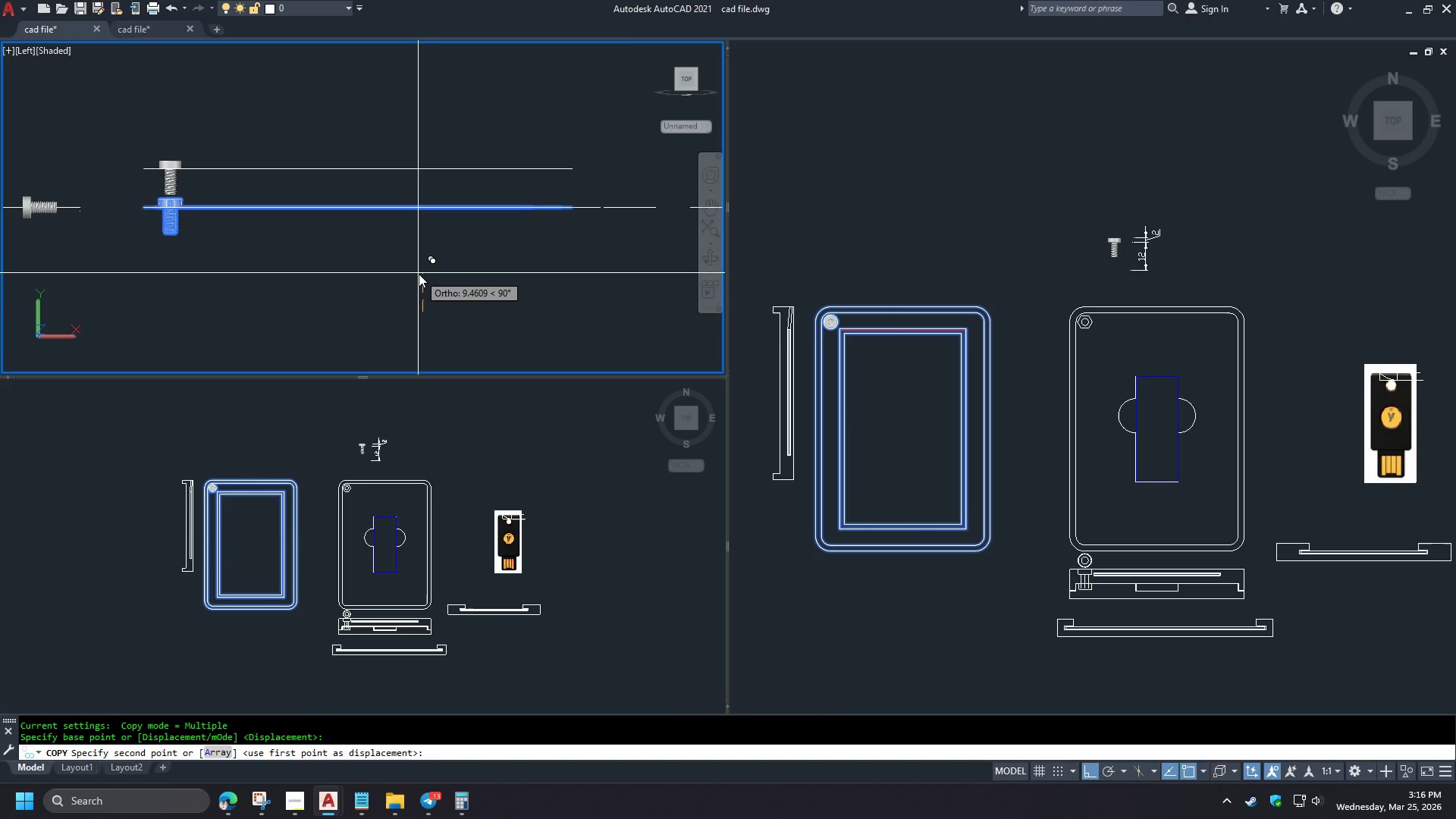 
key(Numpad9)
 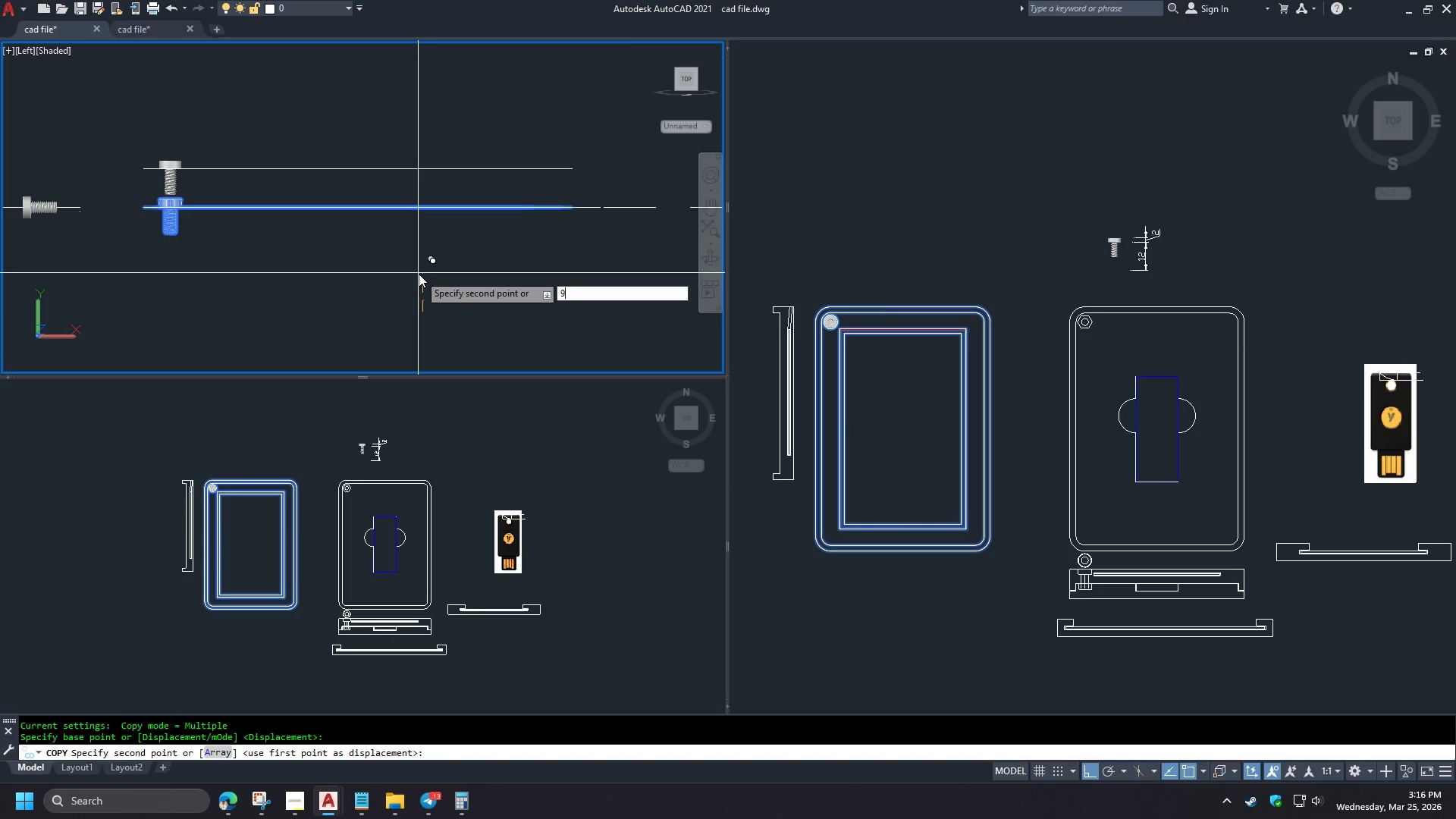 
key(Space)
 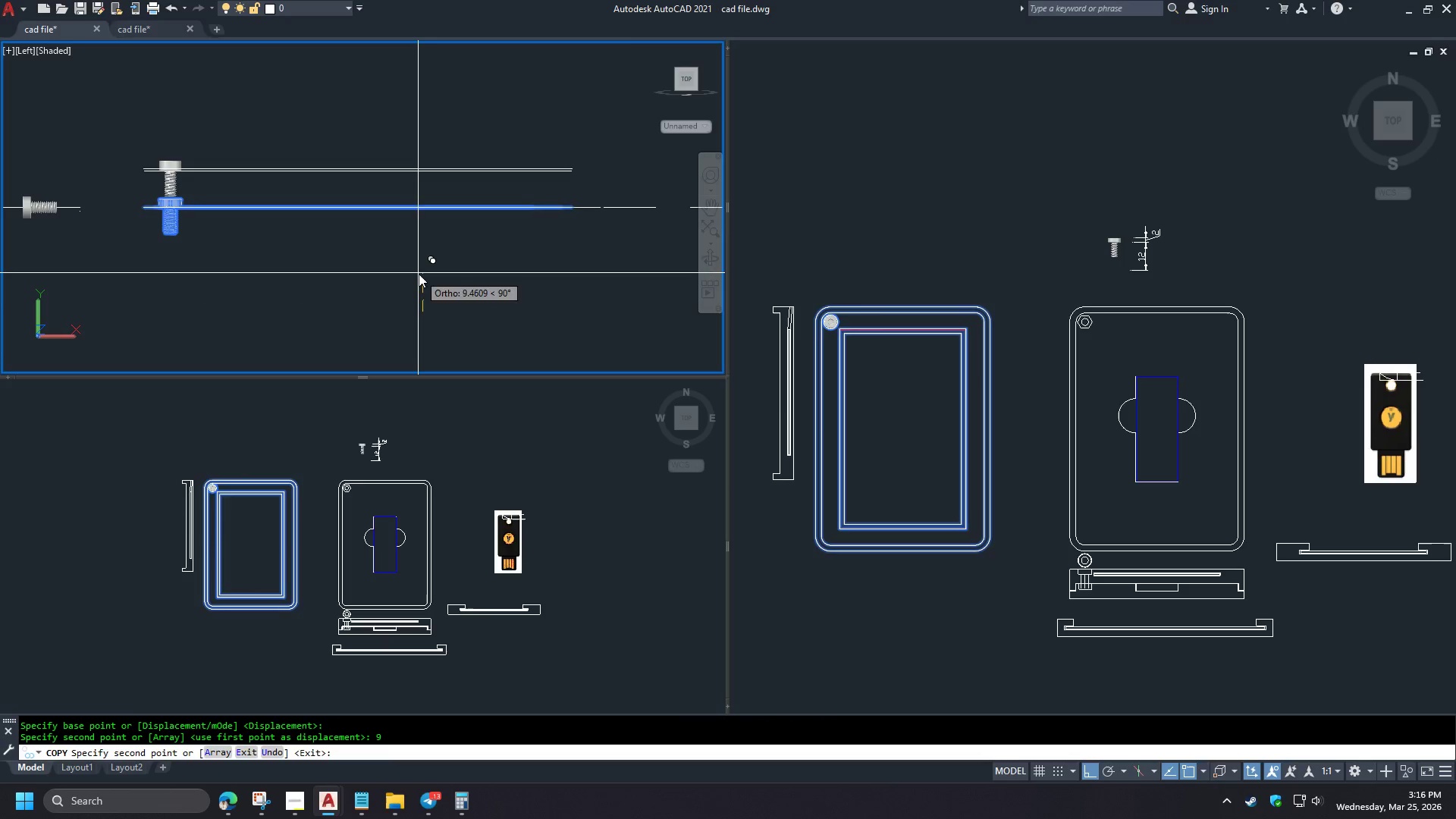 
key(Space)
 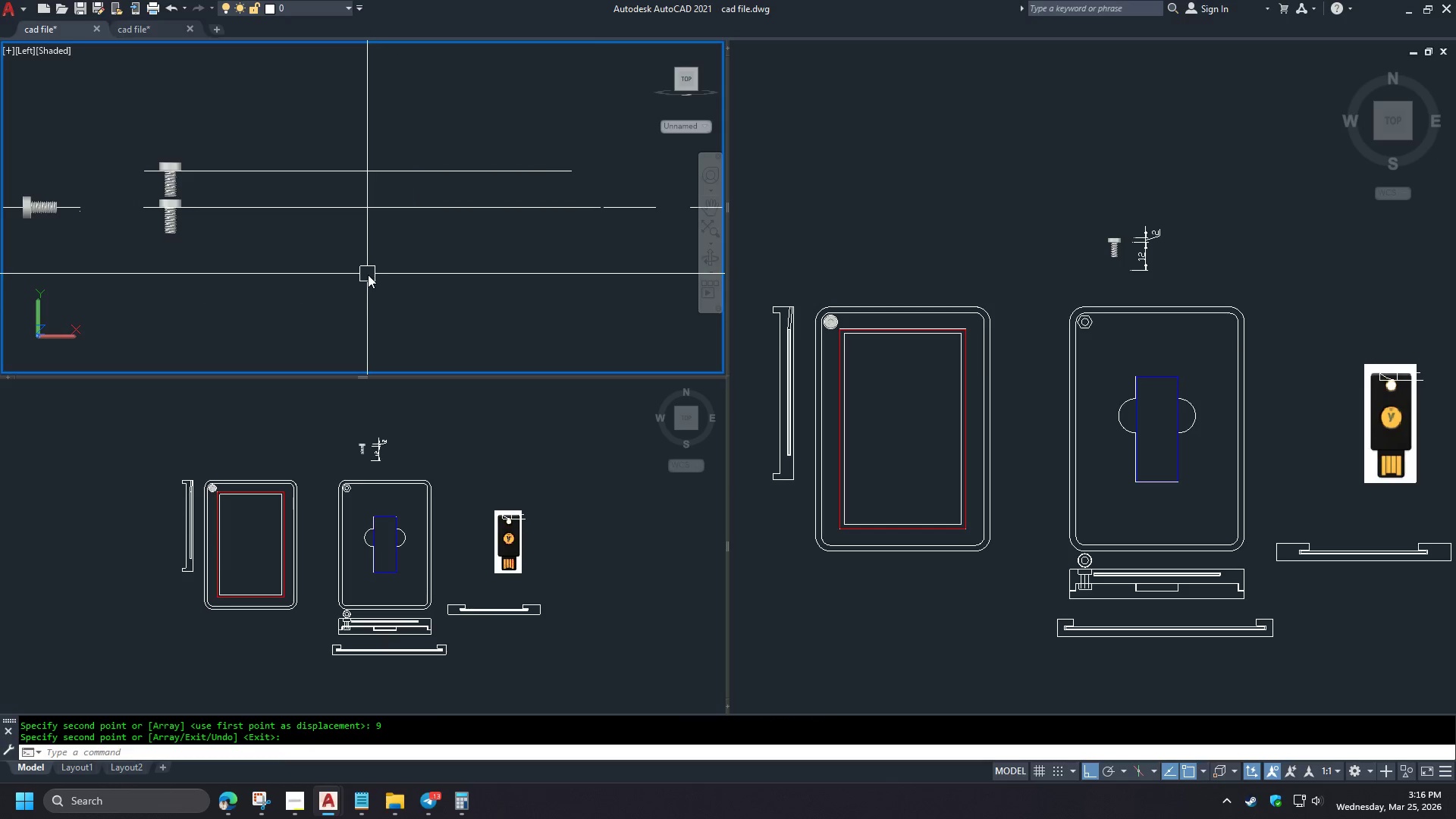 
key(Control+Z)
 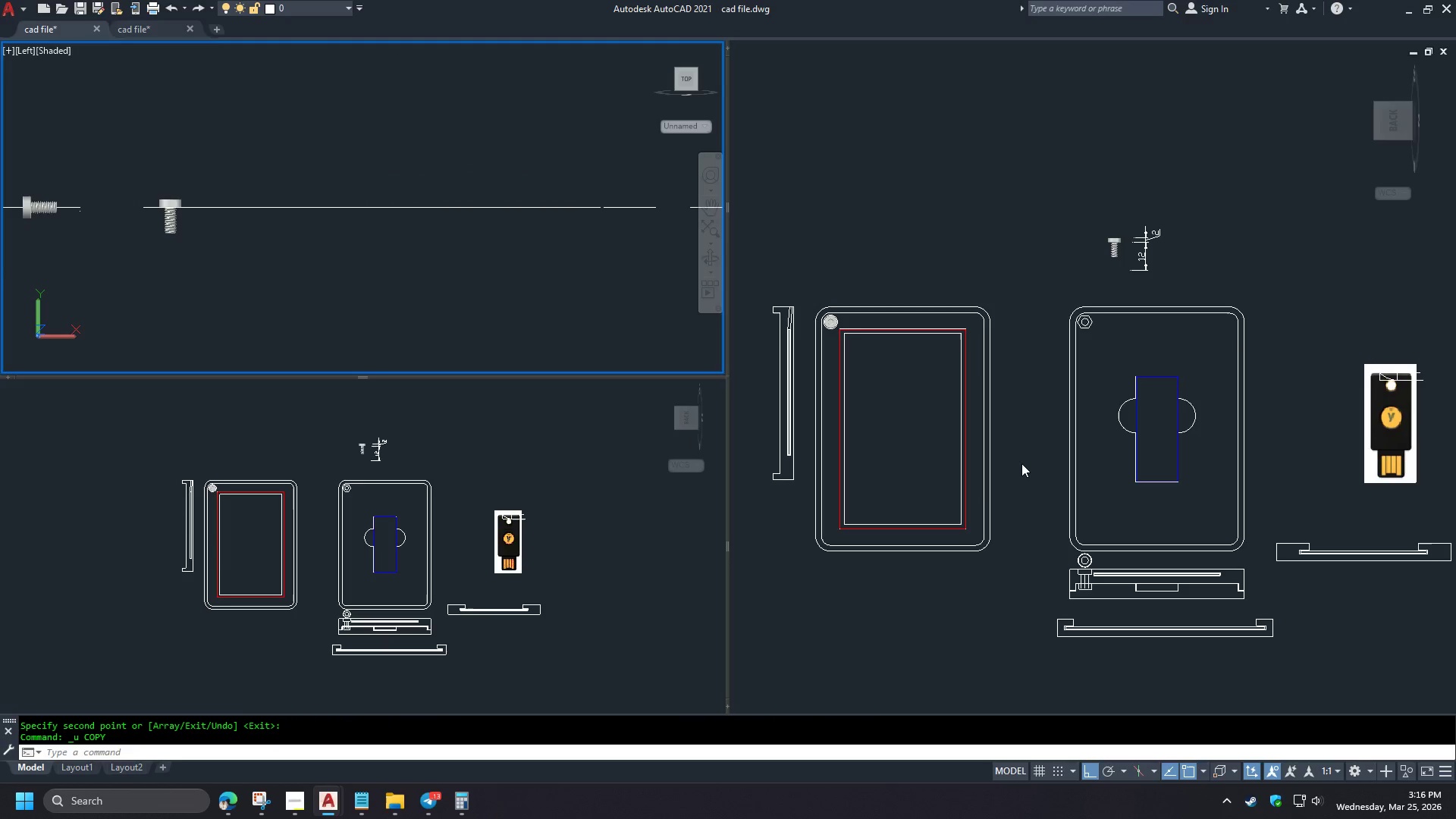 
left_click([1021, 466])
 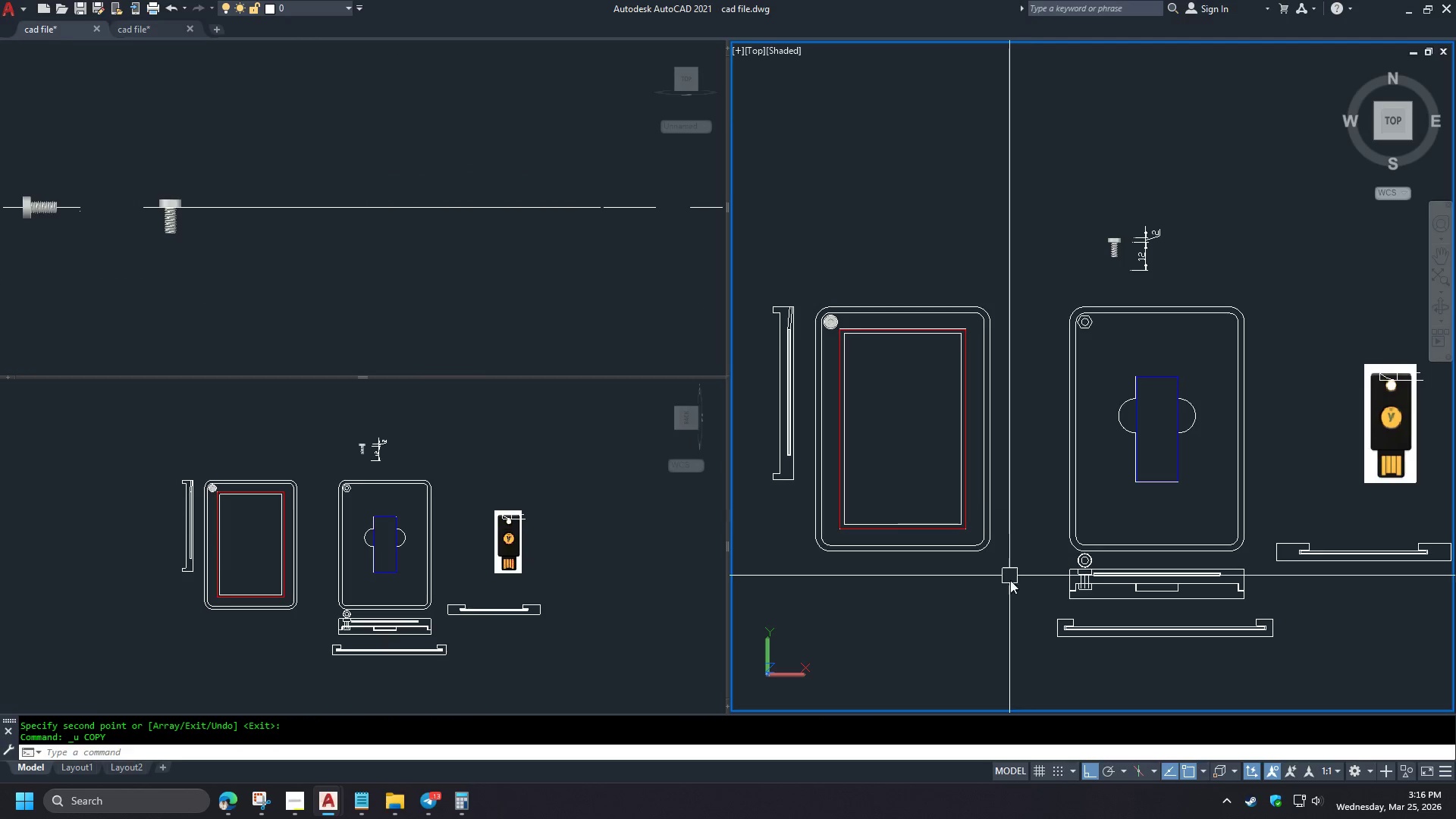 
left_click_drag(start_coordinate=[1012, 589], to_coordinate=[1012, 579])
 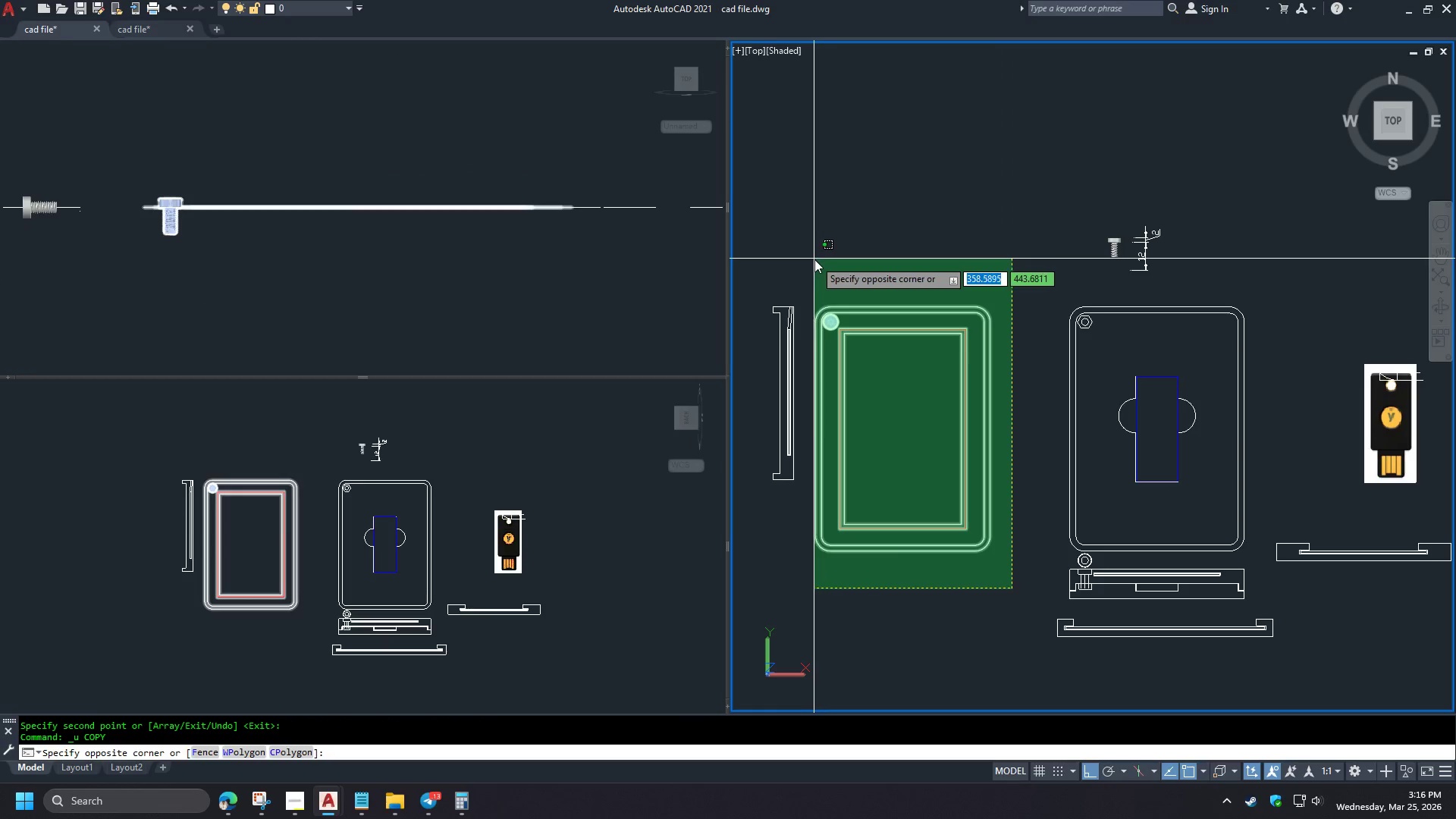 
left_click([812, 259])
 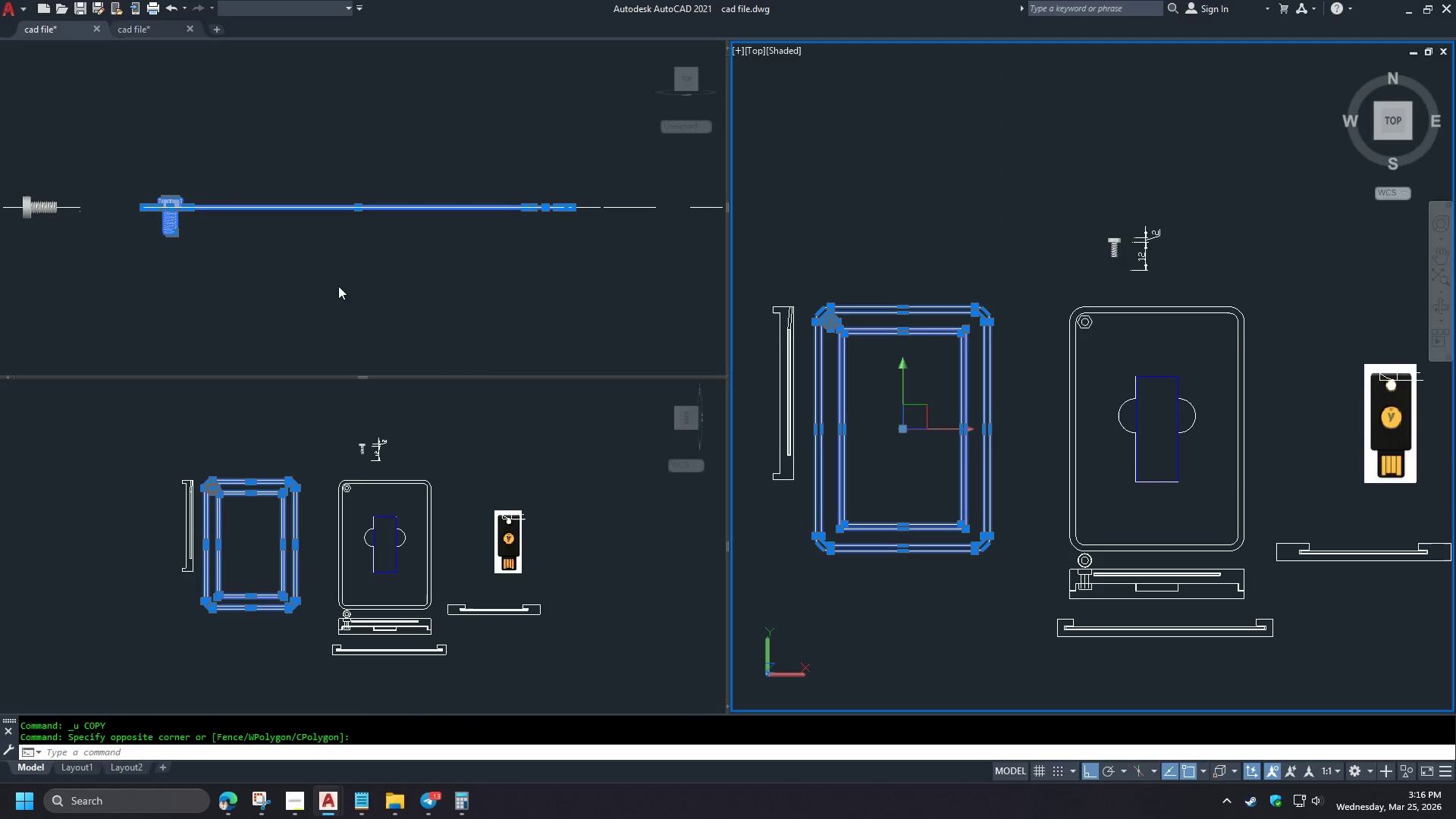 
left_click([337, 286])
 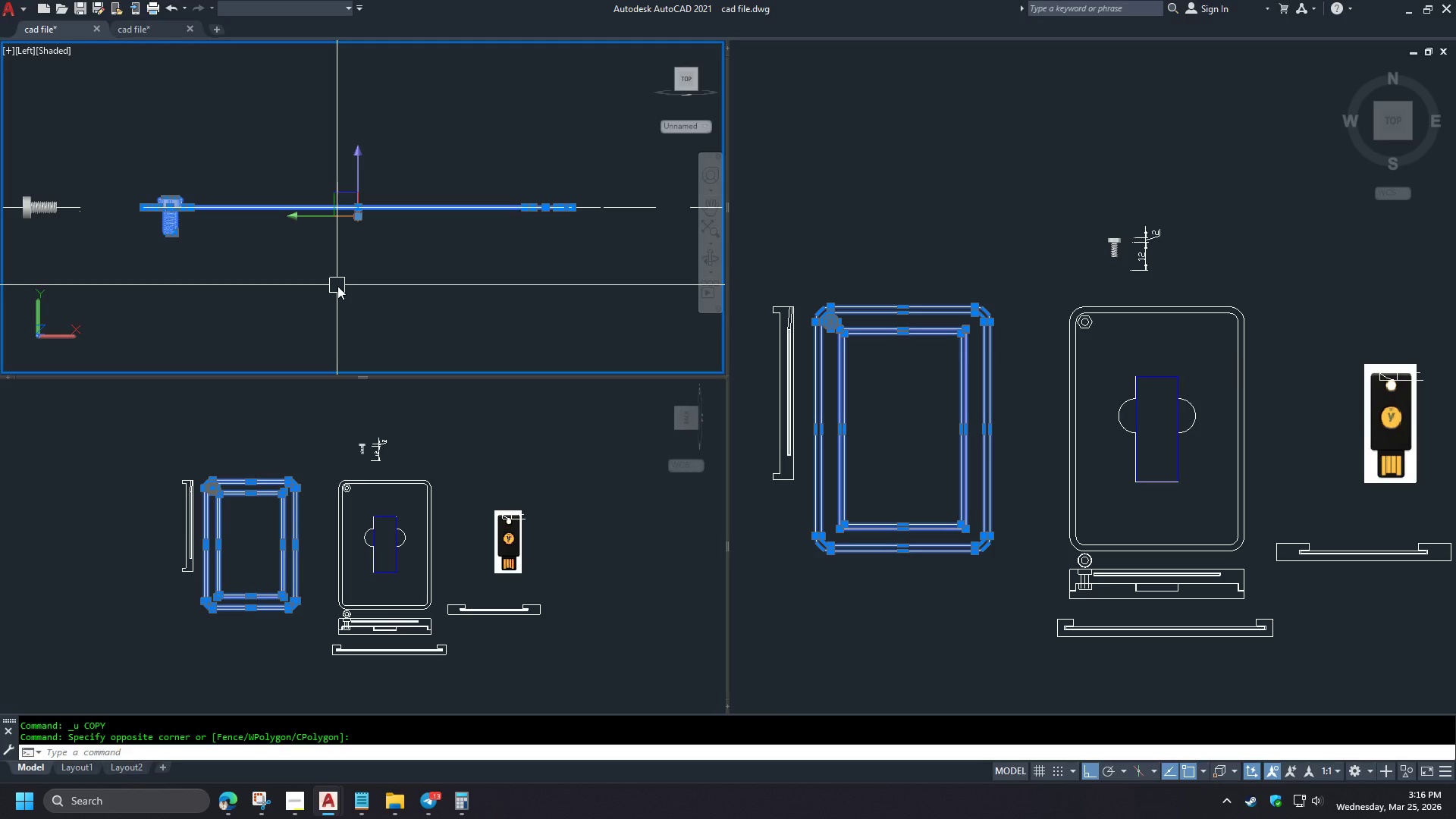 
key(C)
 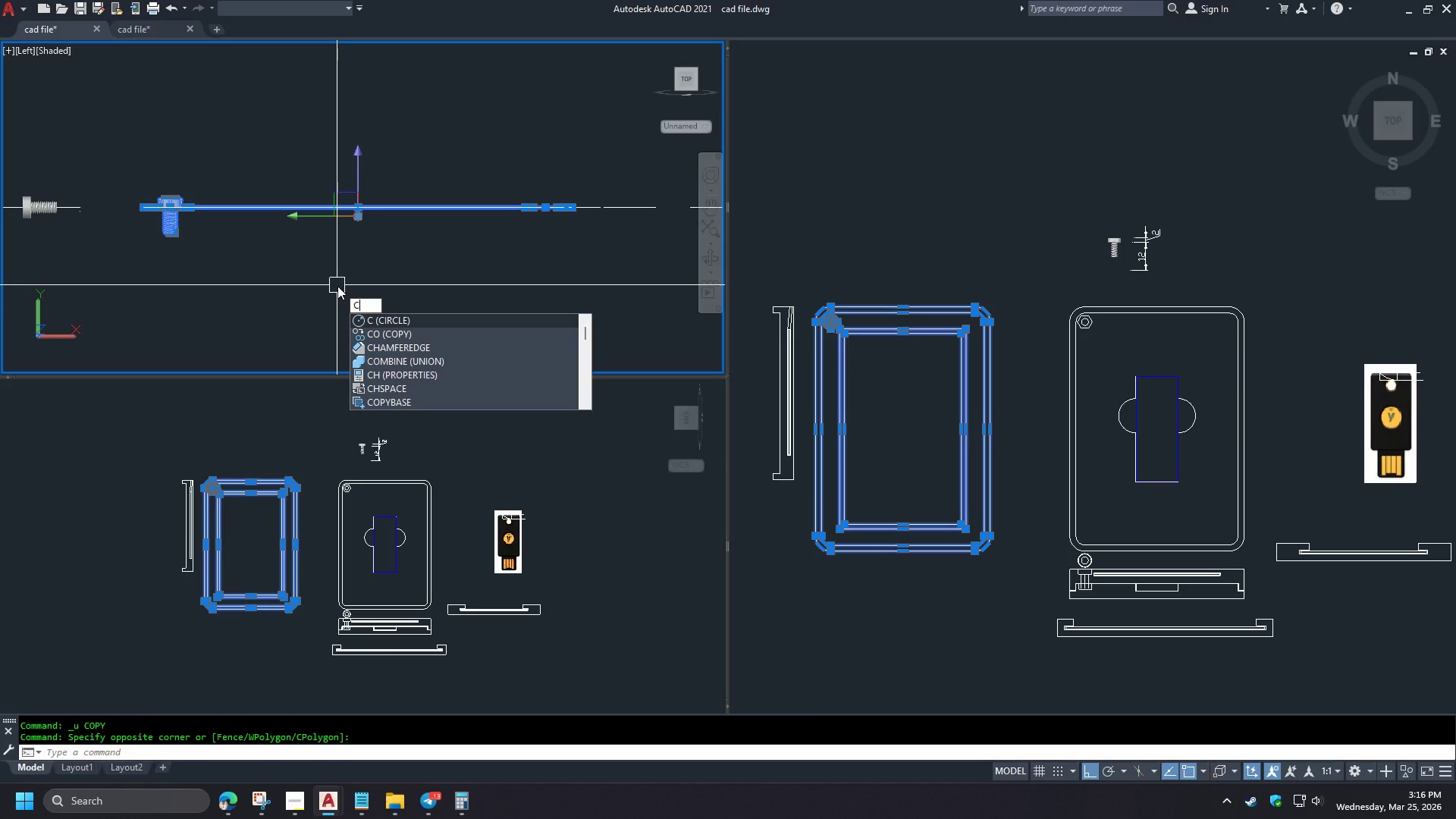 
key(Backspace)
 